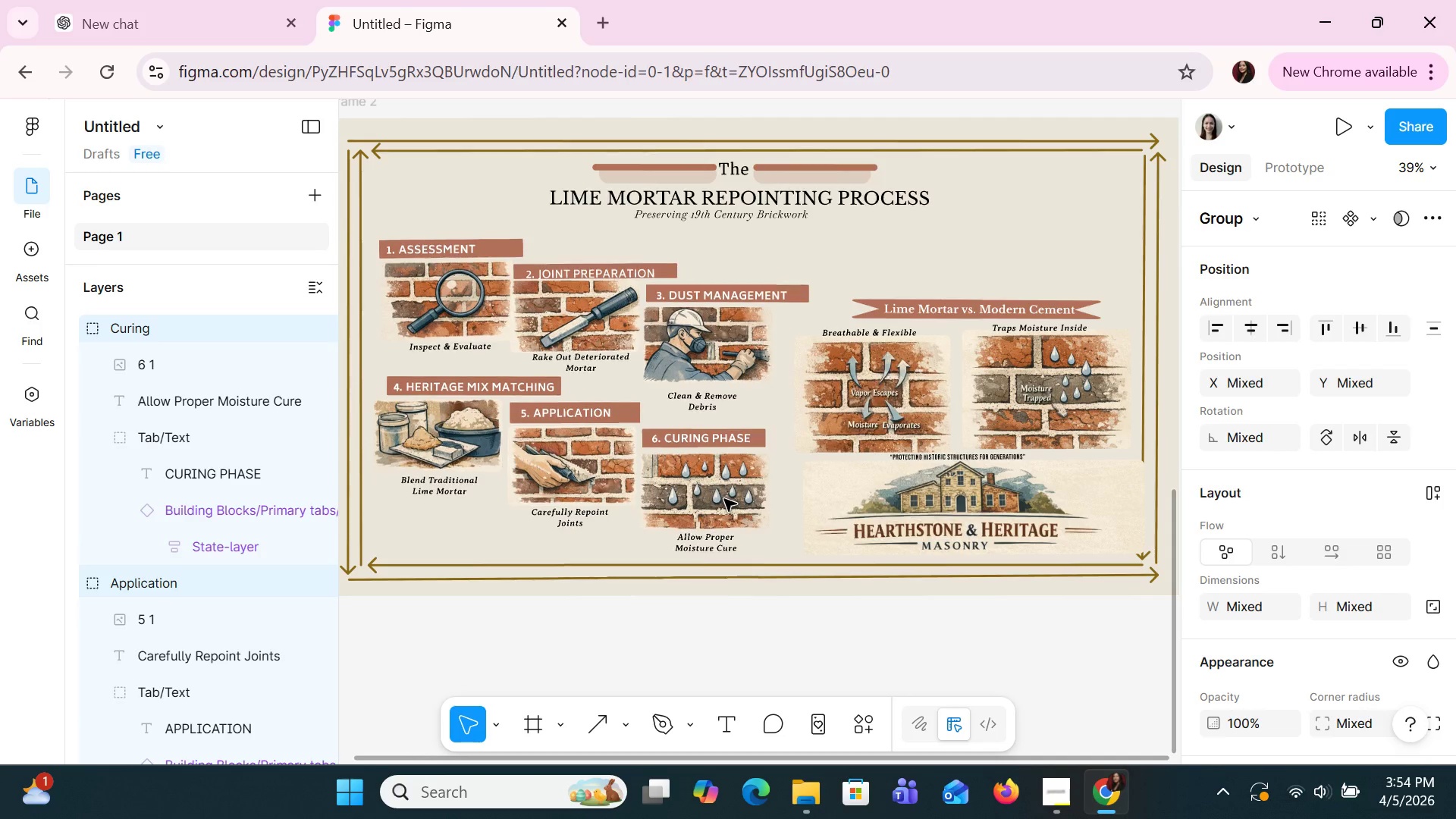 
key(ArrowDown)
 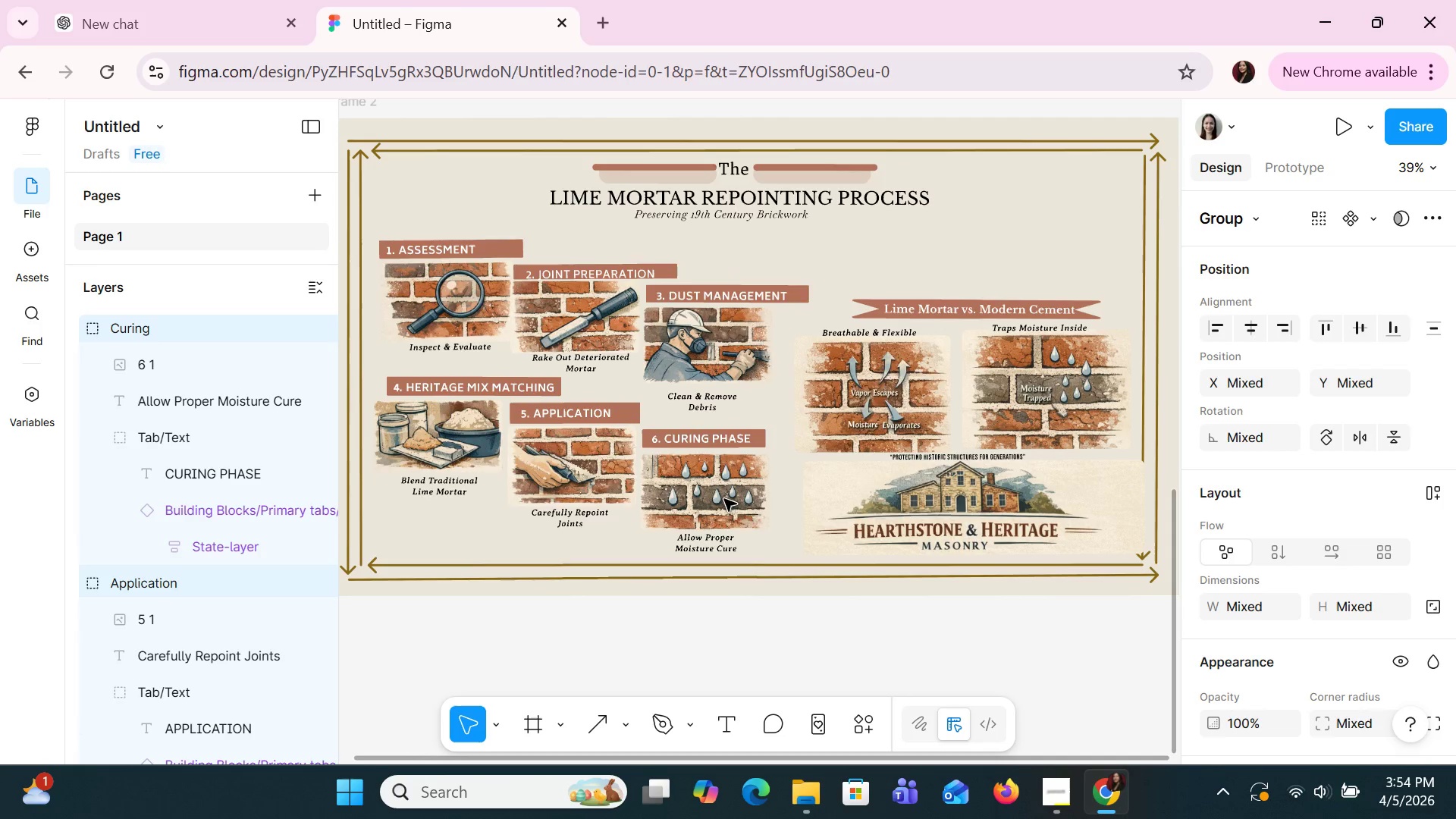 
key(ArrowDown)
 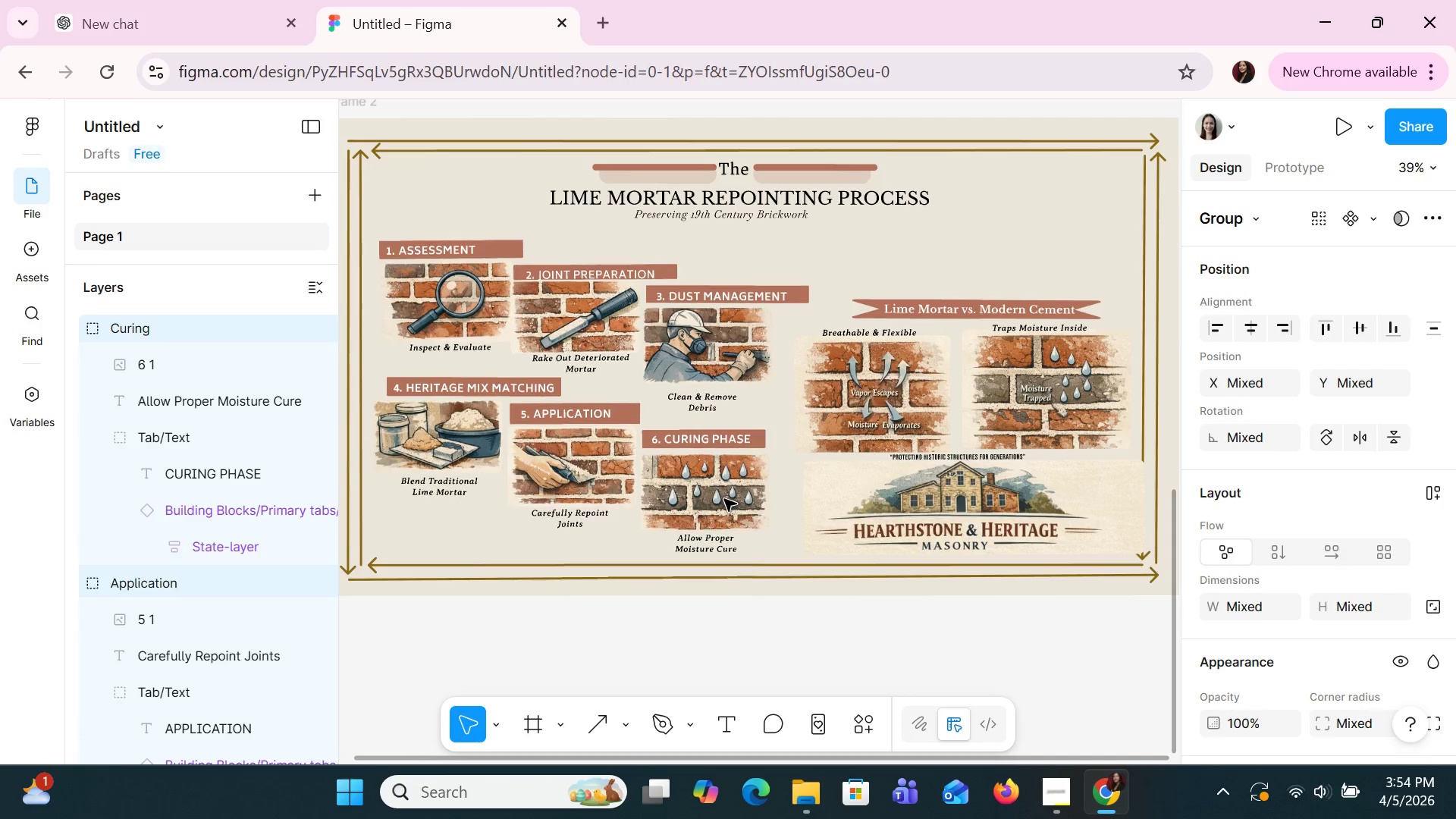 
key(ArrowDown)
 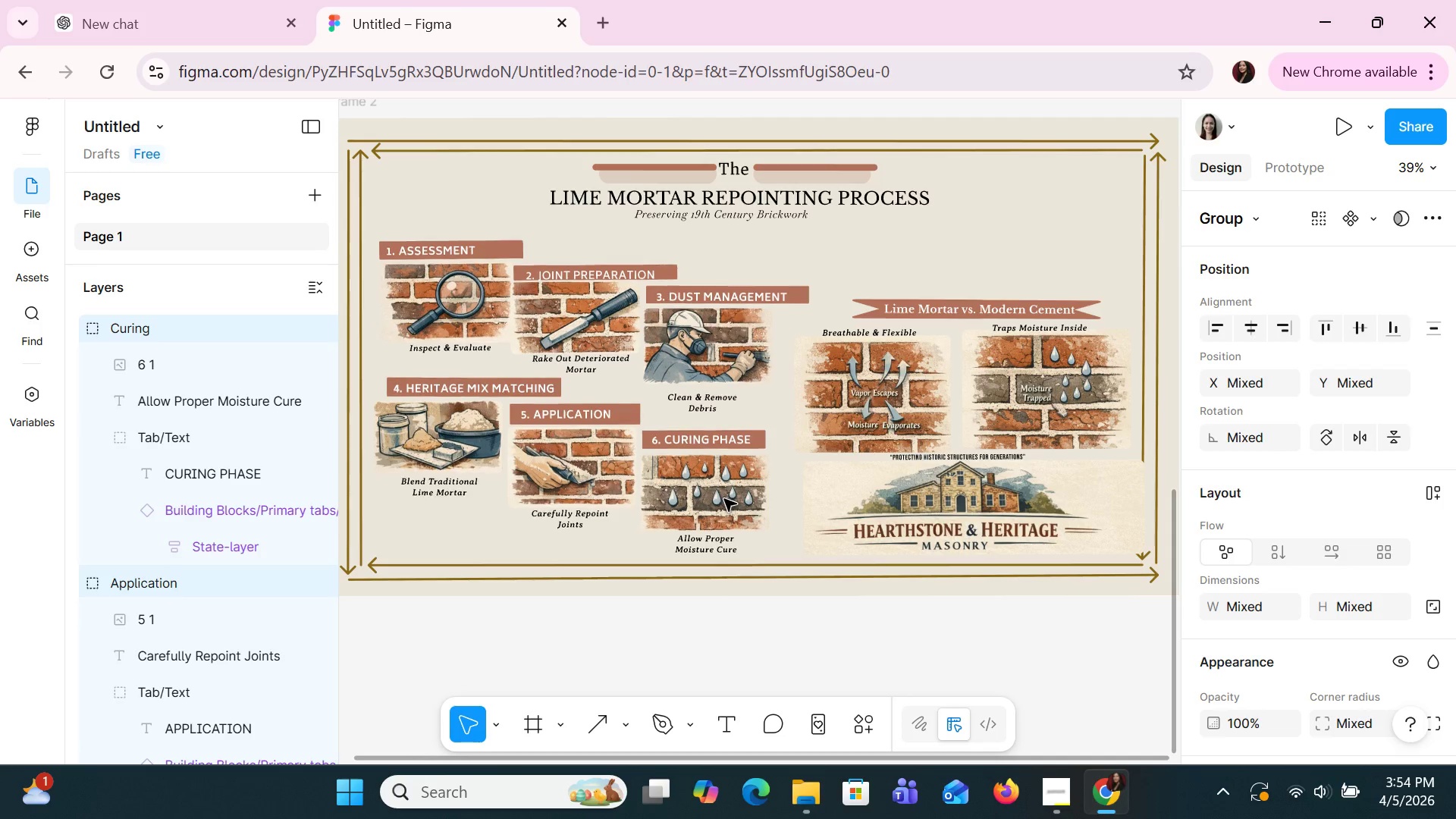 
key(ArrowDown)
 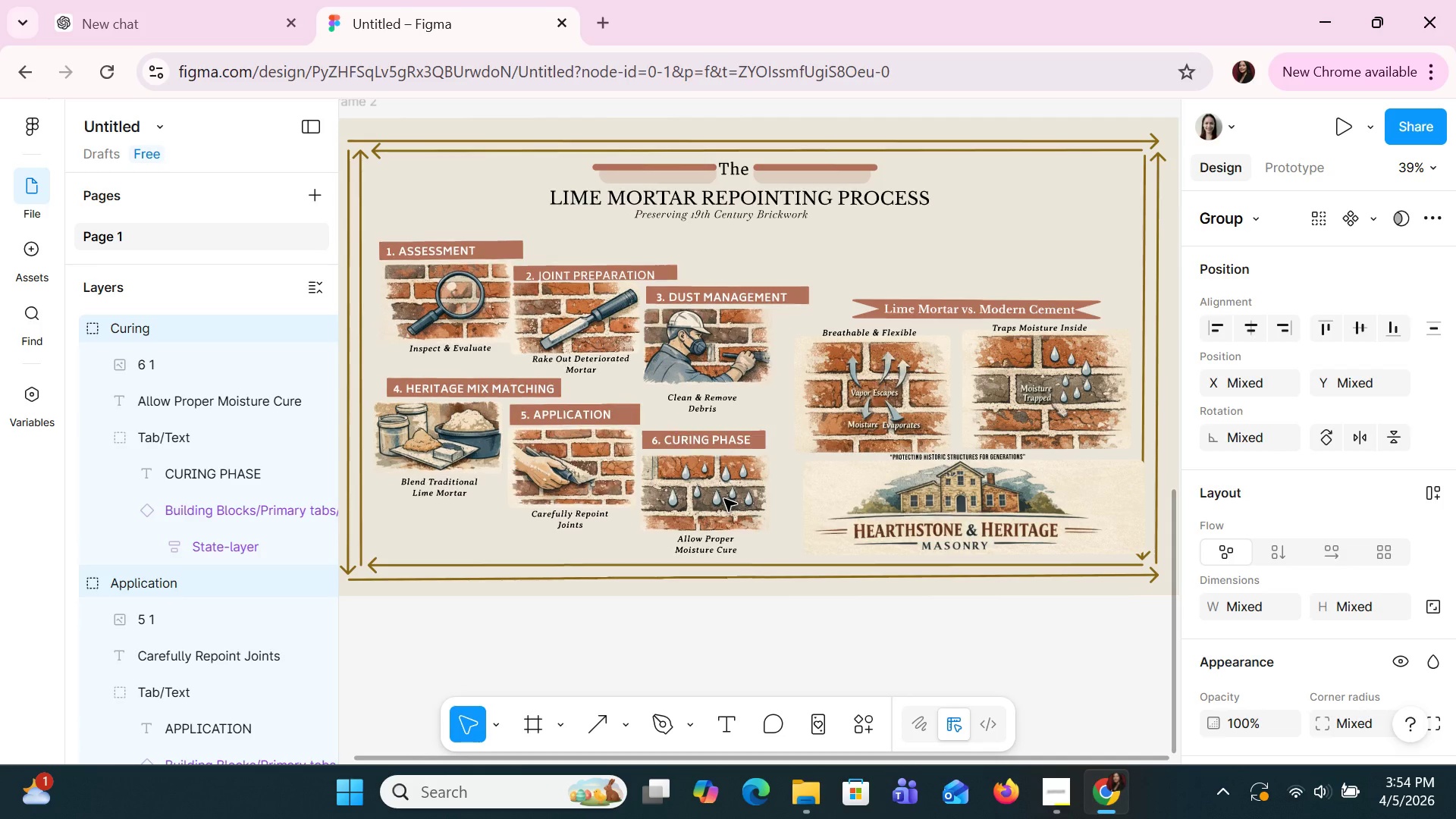 
key(ArrowDown)
 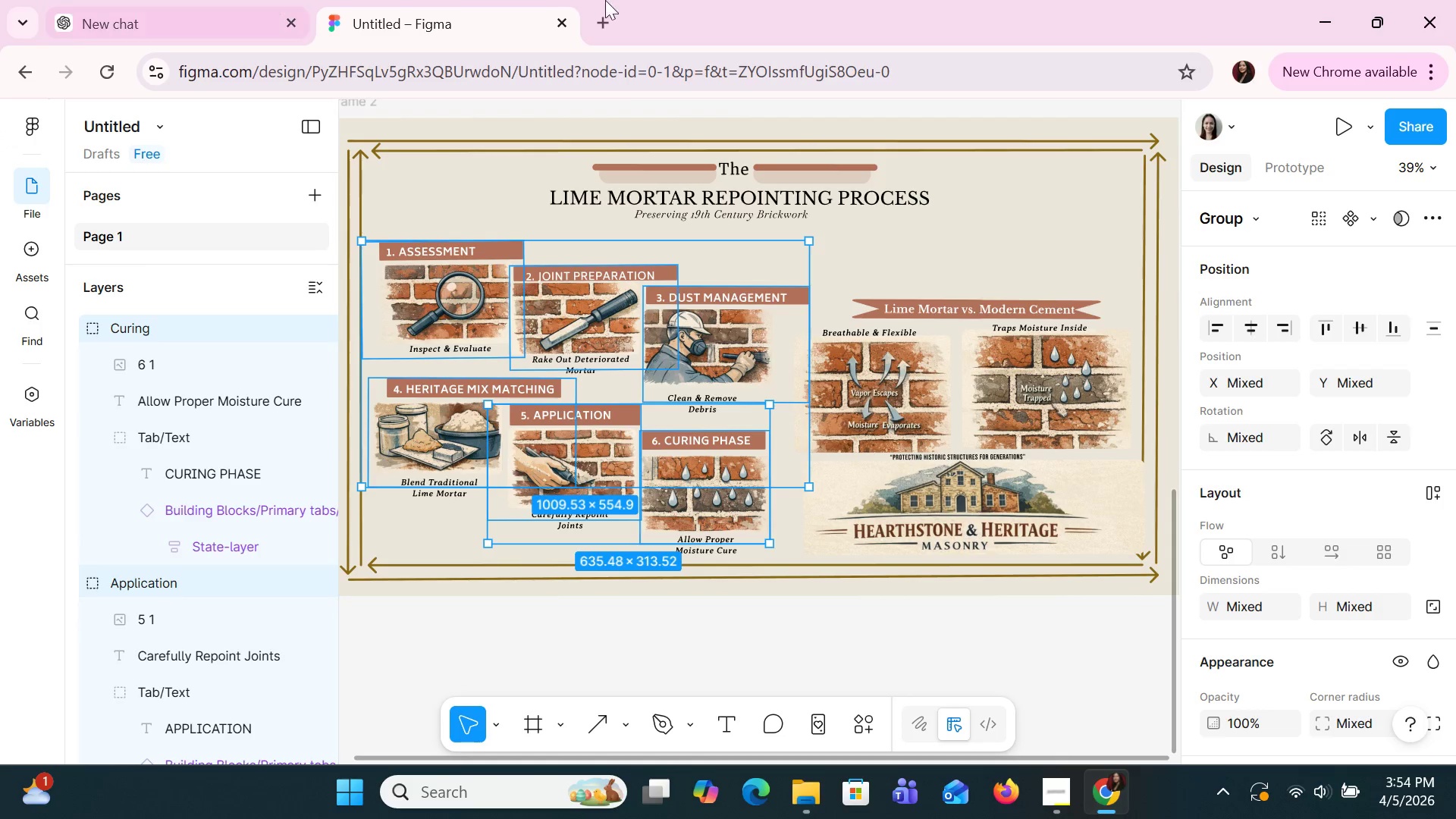 
left_click([913, 218])
 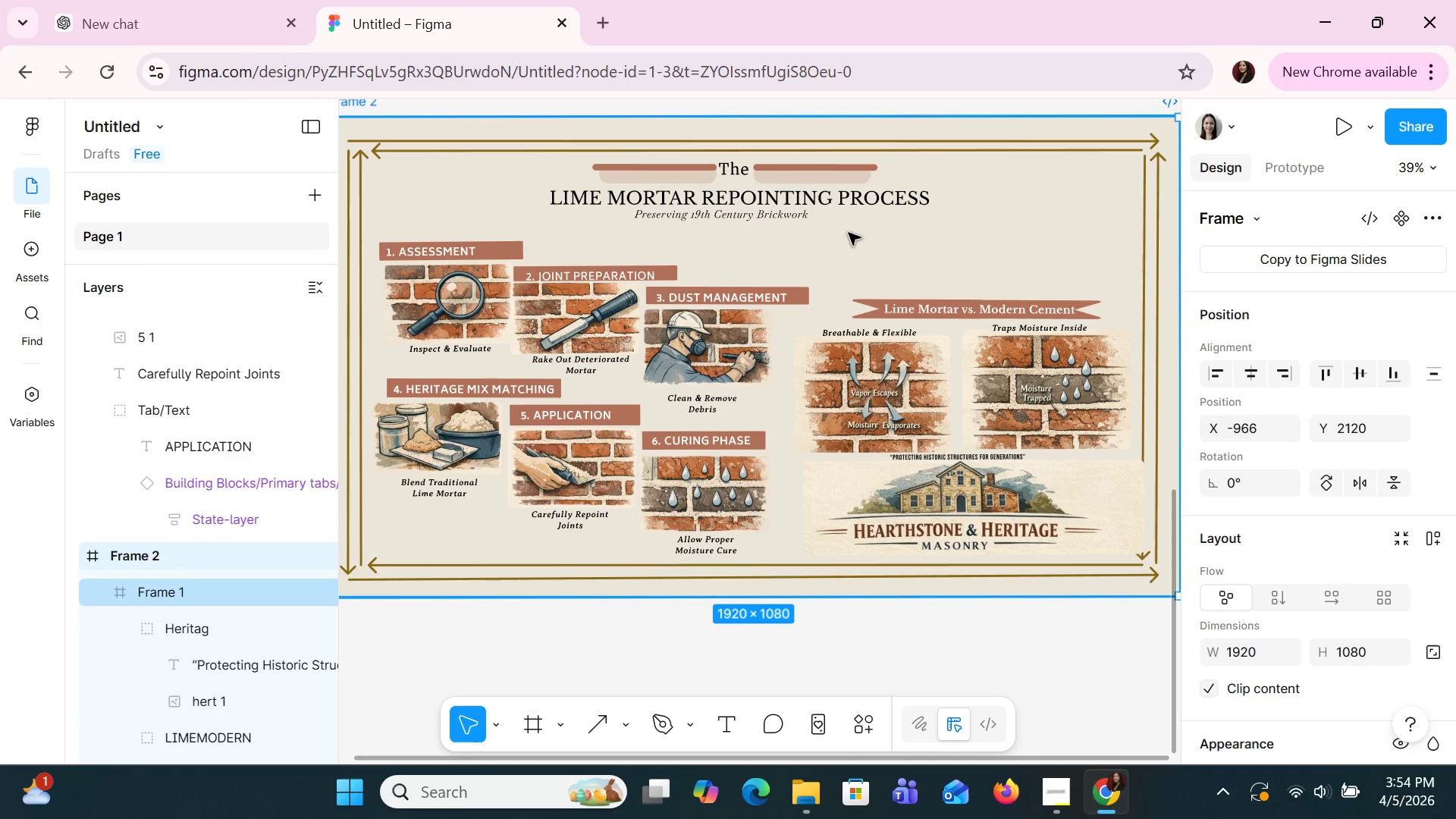 
left_click([842, 224])
 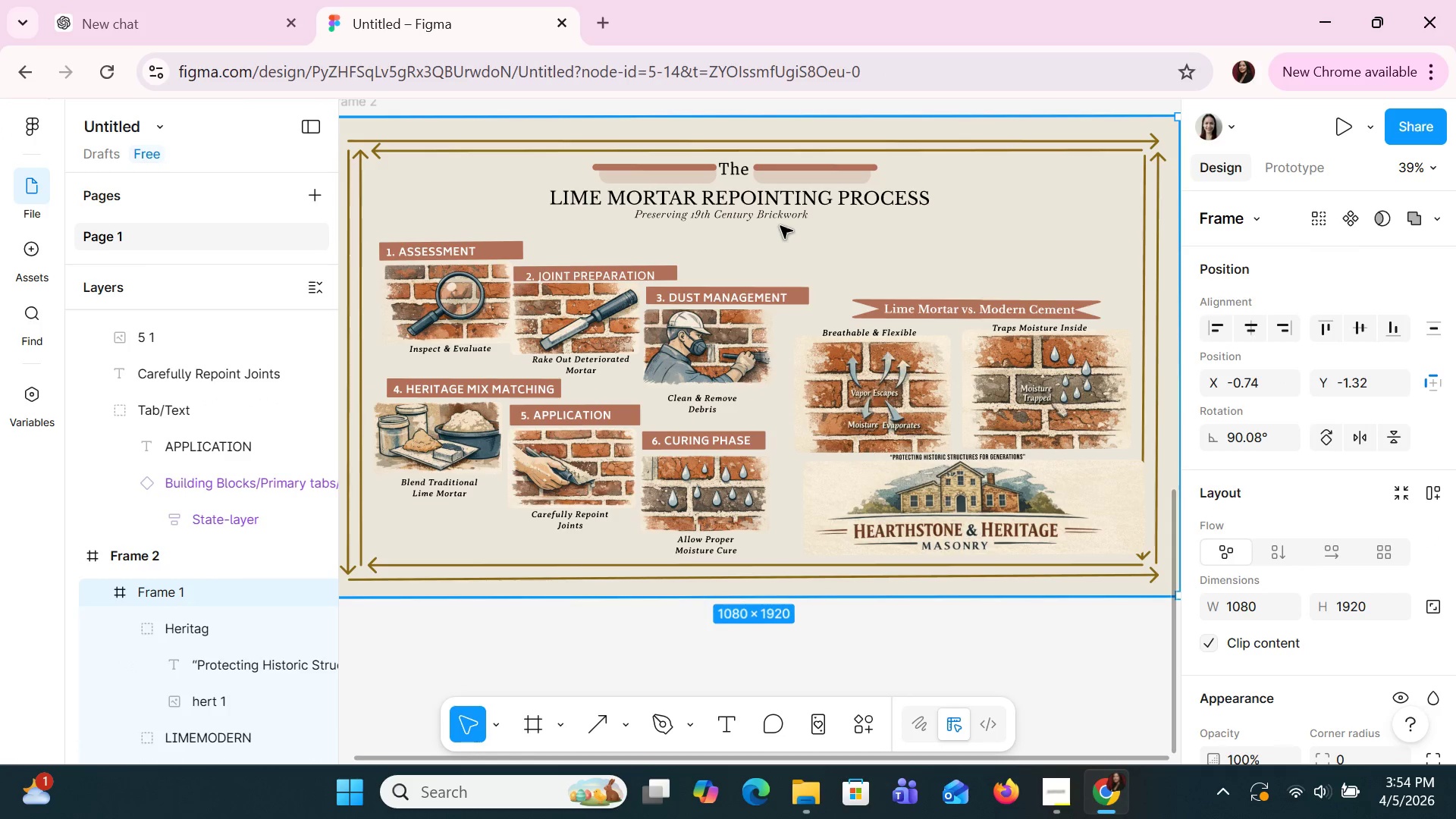 
double_click([785, 217])
 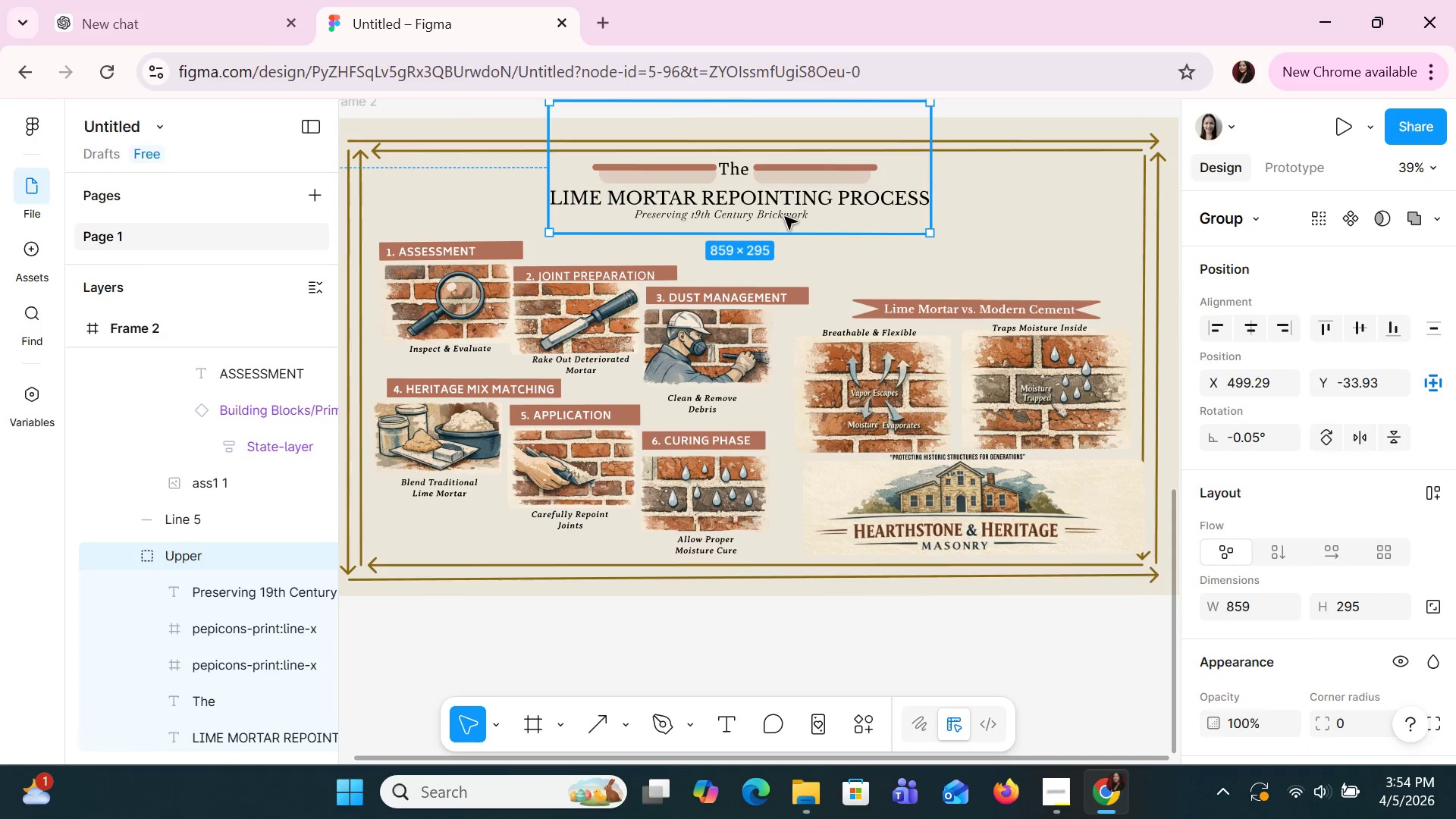 
double_click([785, 217])
 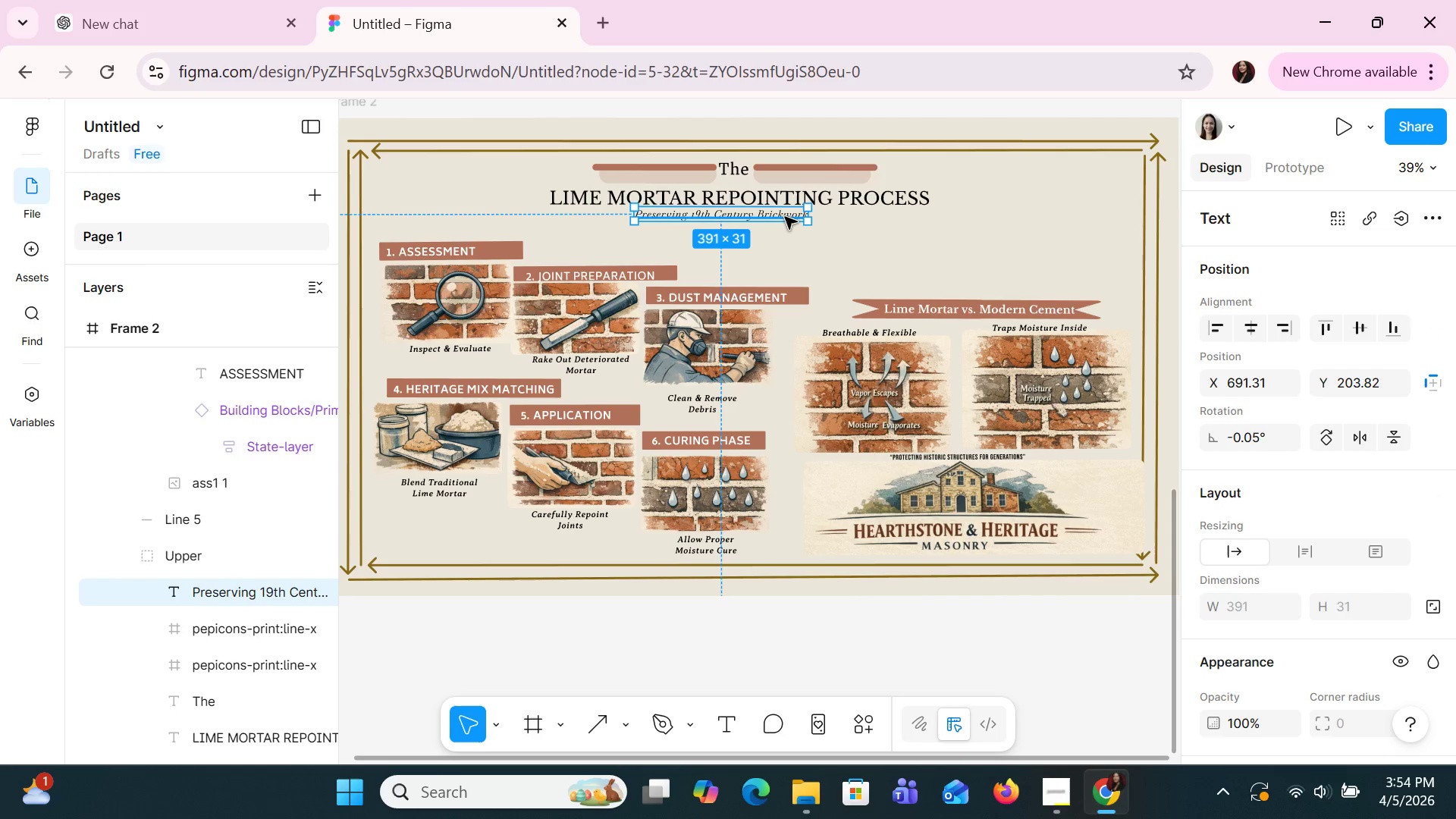 
hold_key(key=ShiftLeft, duration=1.5)
left_click([805, 202])
 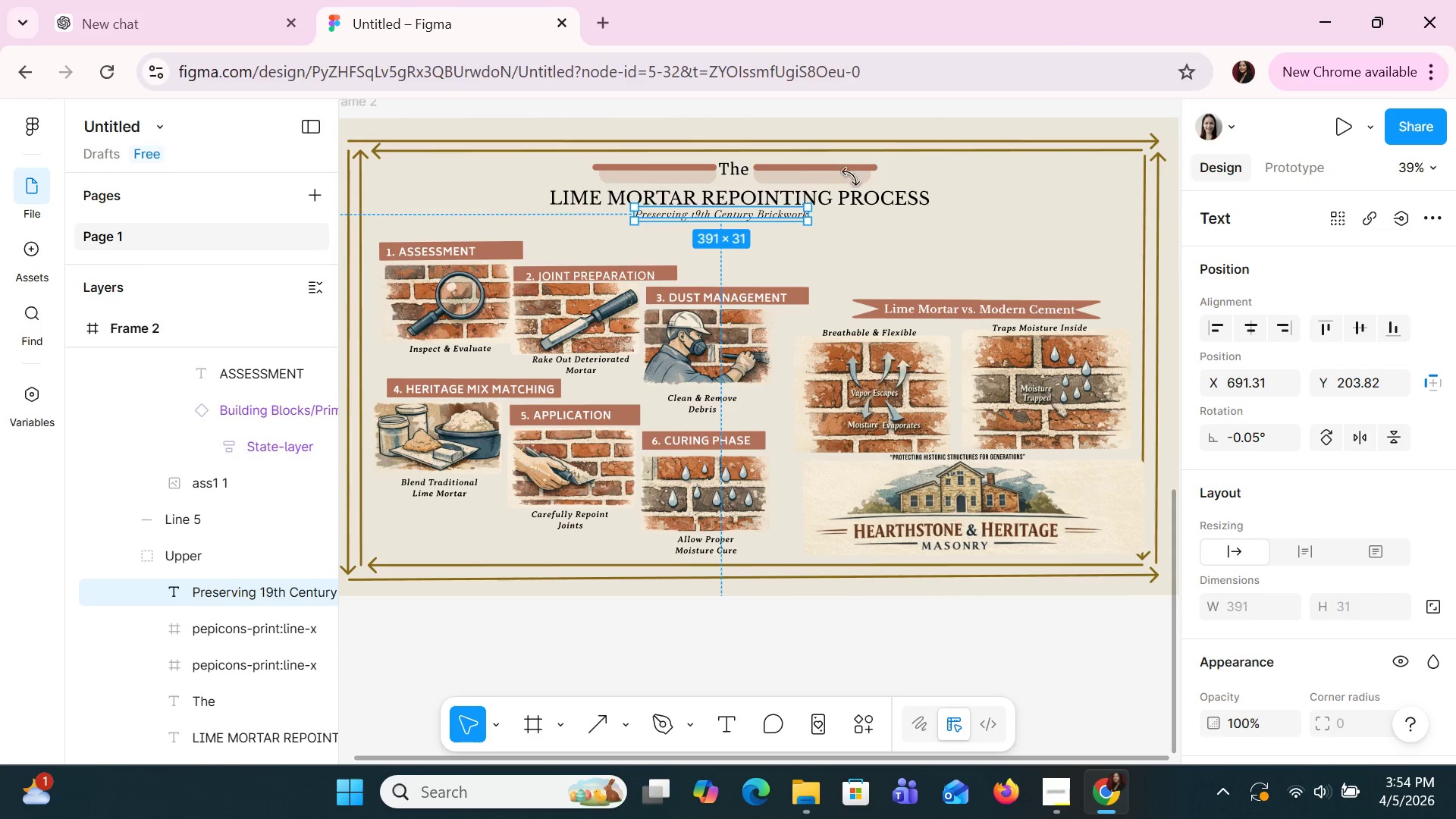 
hold_key(key=ShiftLeft, duration=1.52)
left_click([857, 191])
 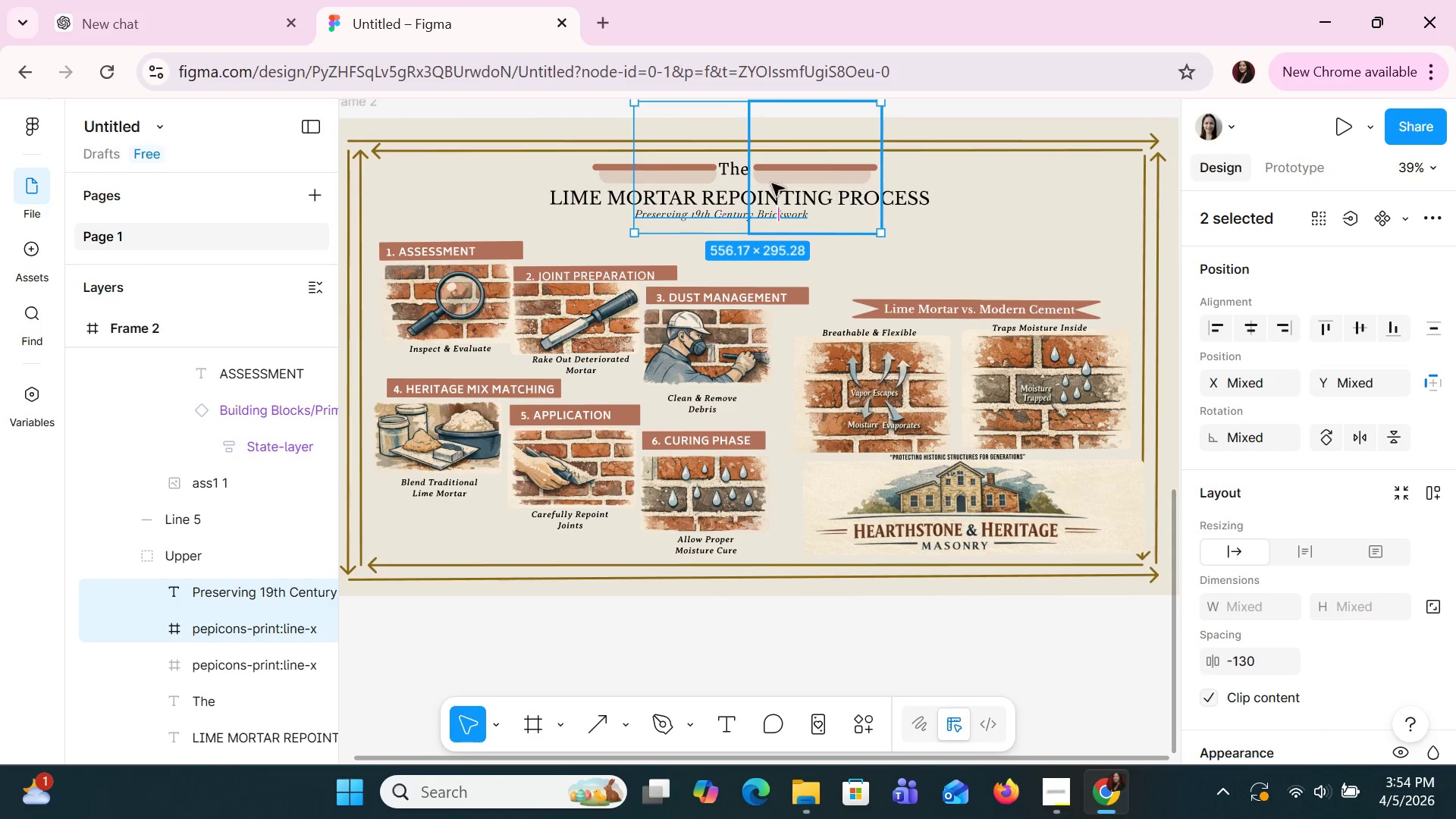 
hold_key(key=ShiftLeft, duration=1.5)
left_click([592, 190])
 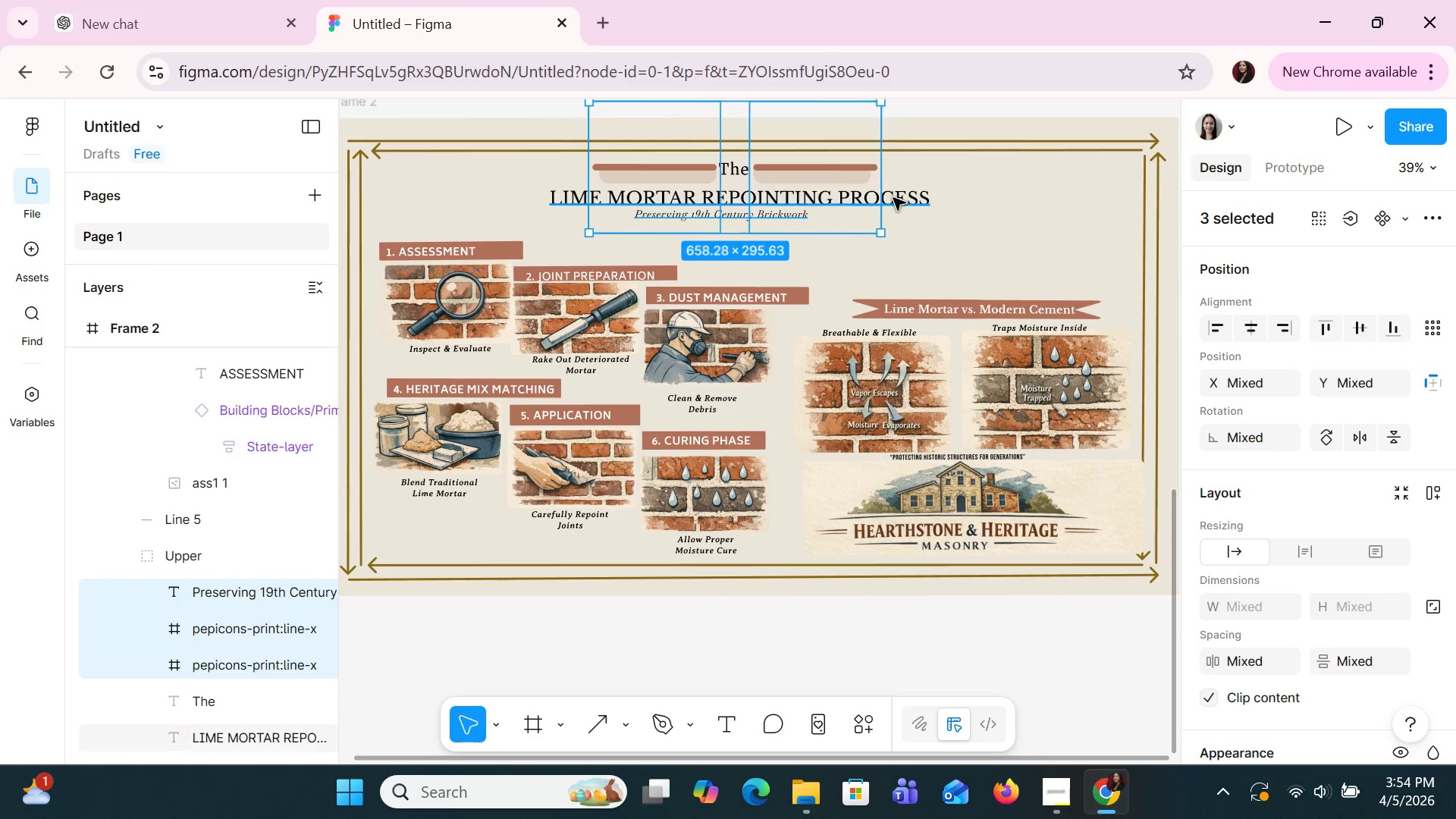 
hold_key(key=ShiftLeft, duration=1.51)
left_click([858, 170])
 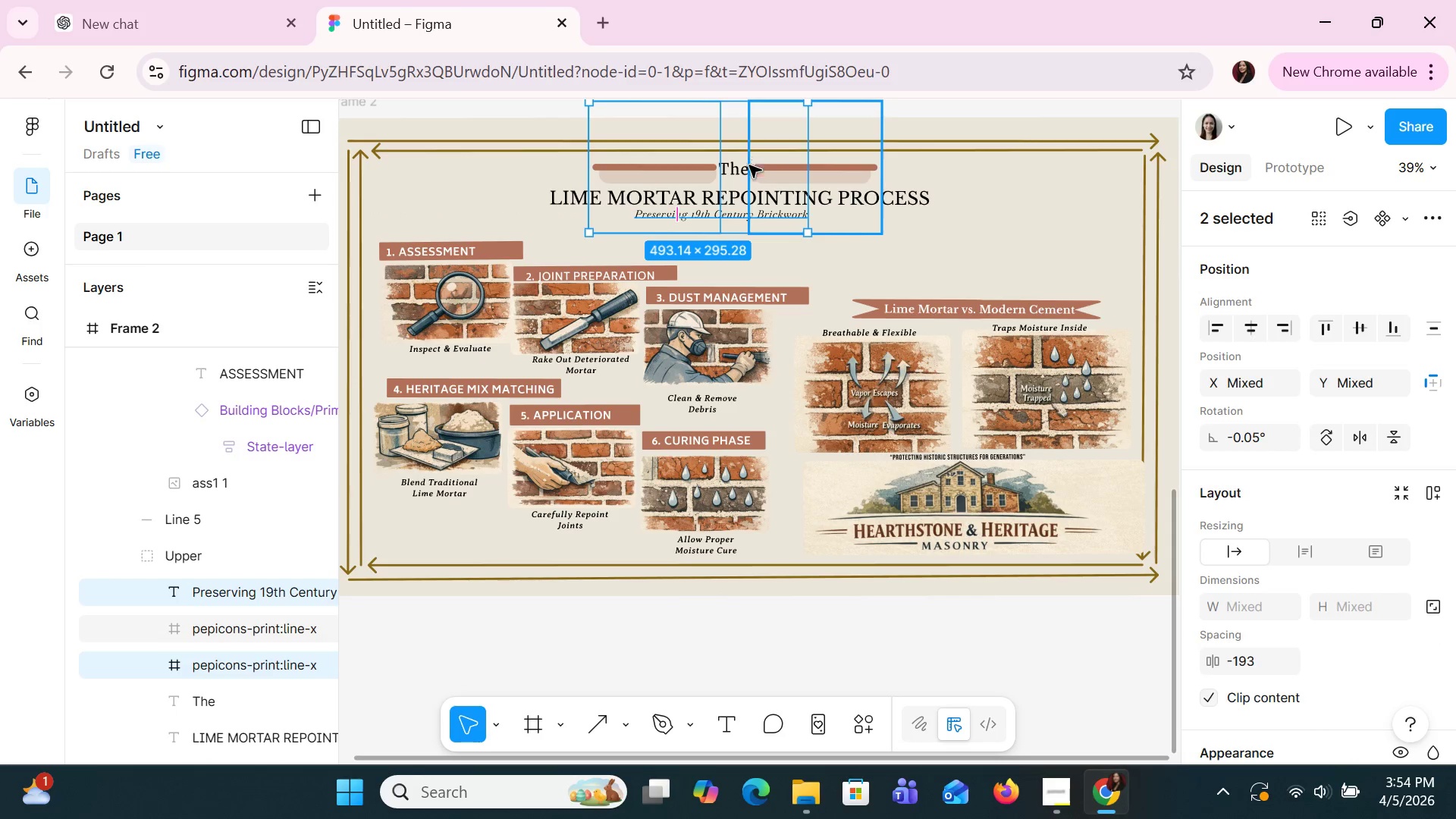 
hold_key(key=ShiftLeft, duration=1.52)
left_click([733, 177])
 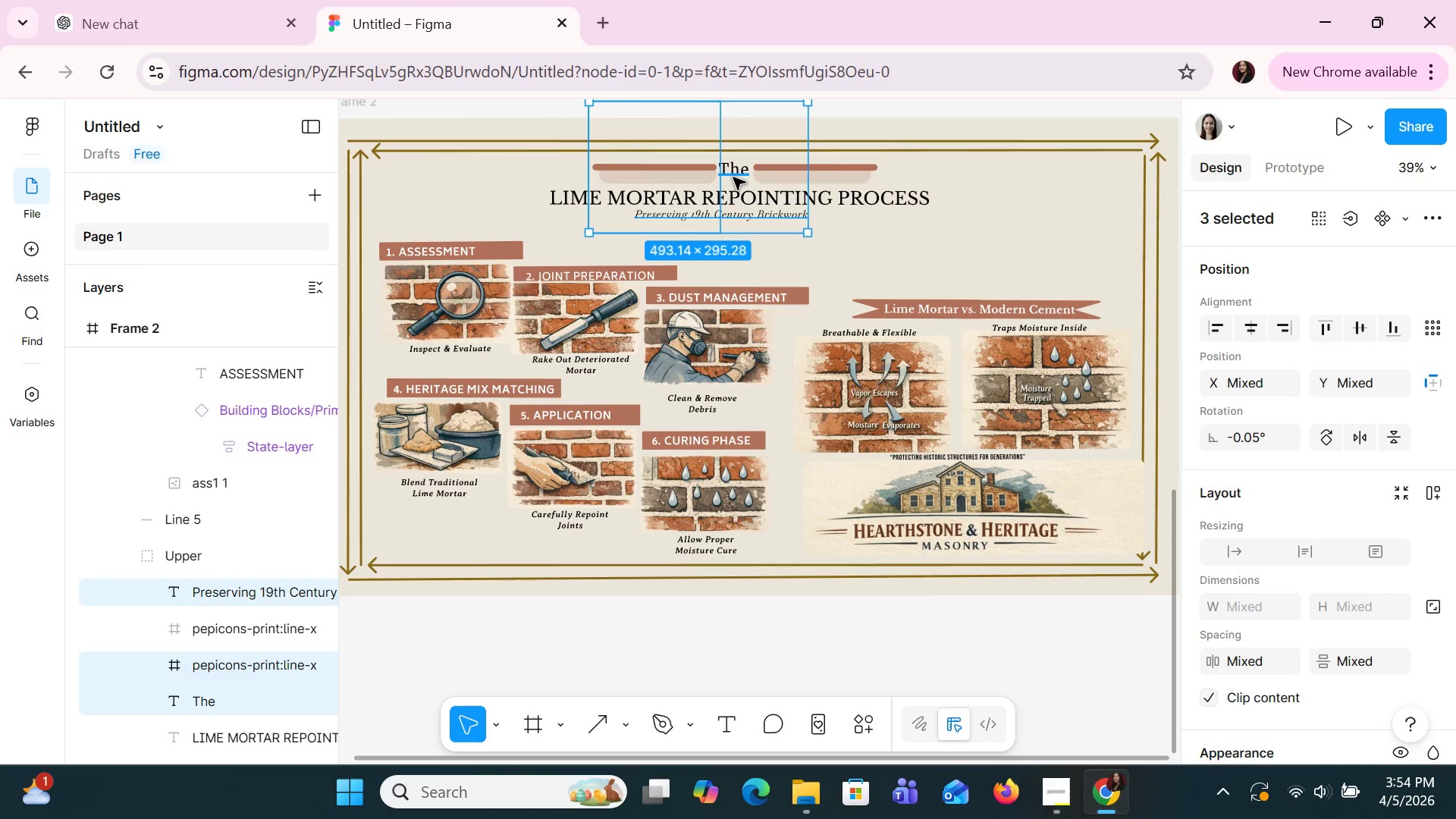 
left_click([733, 177])
 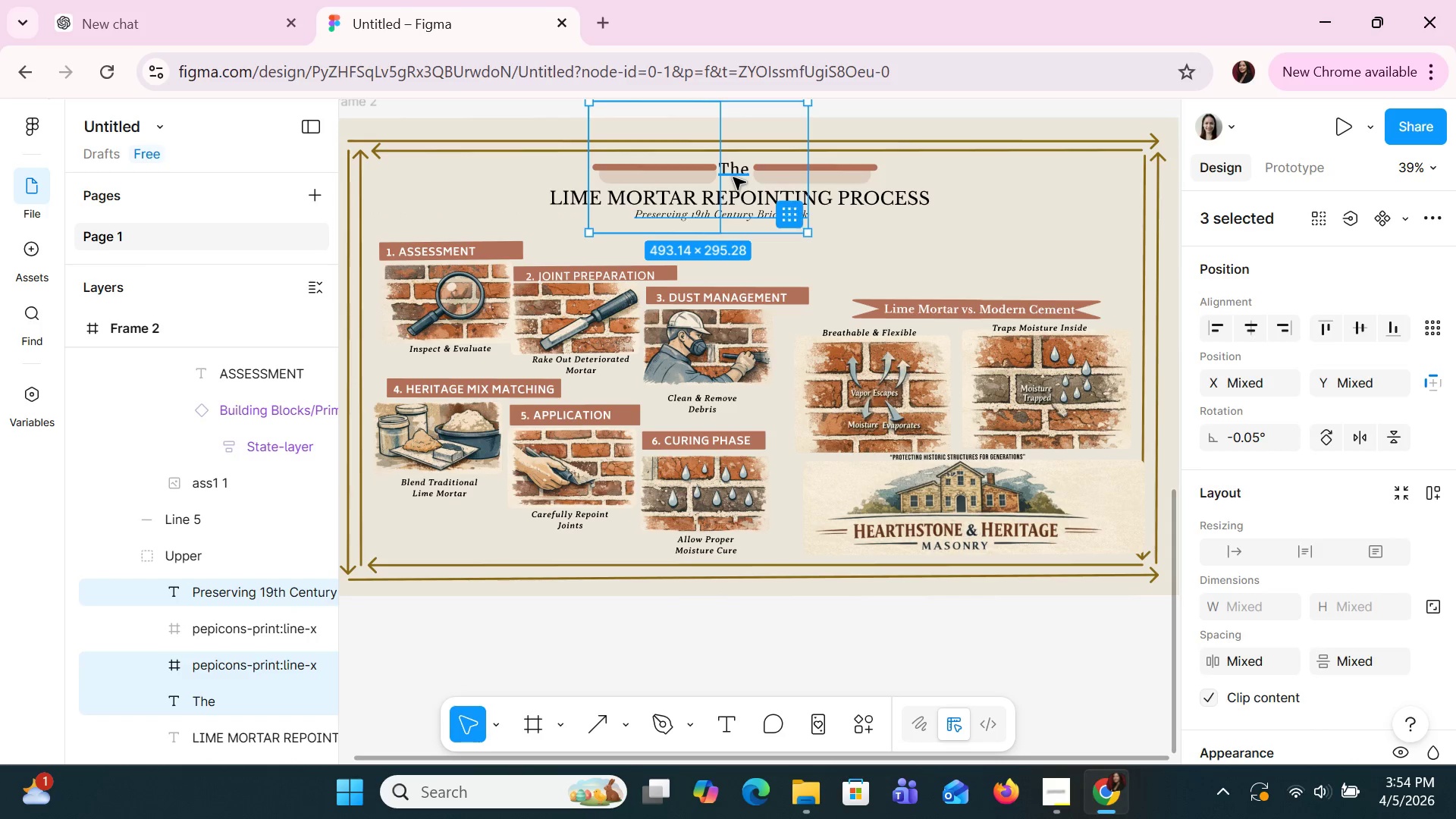 
double_click([733, 177])
 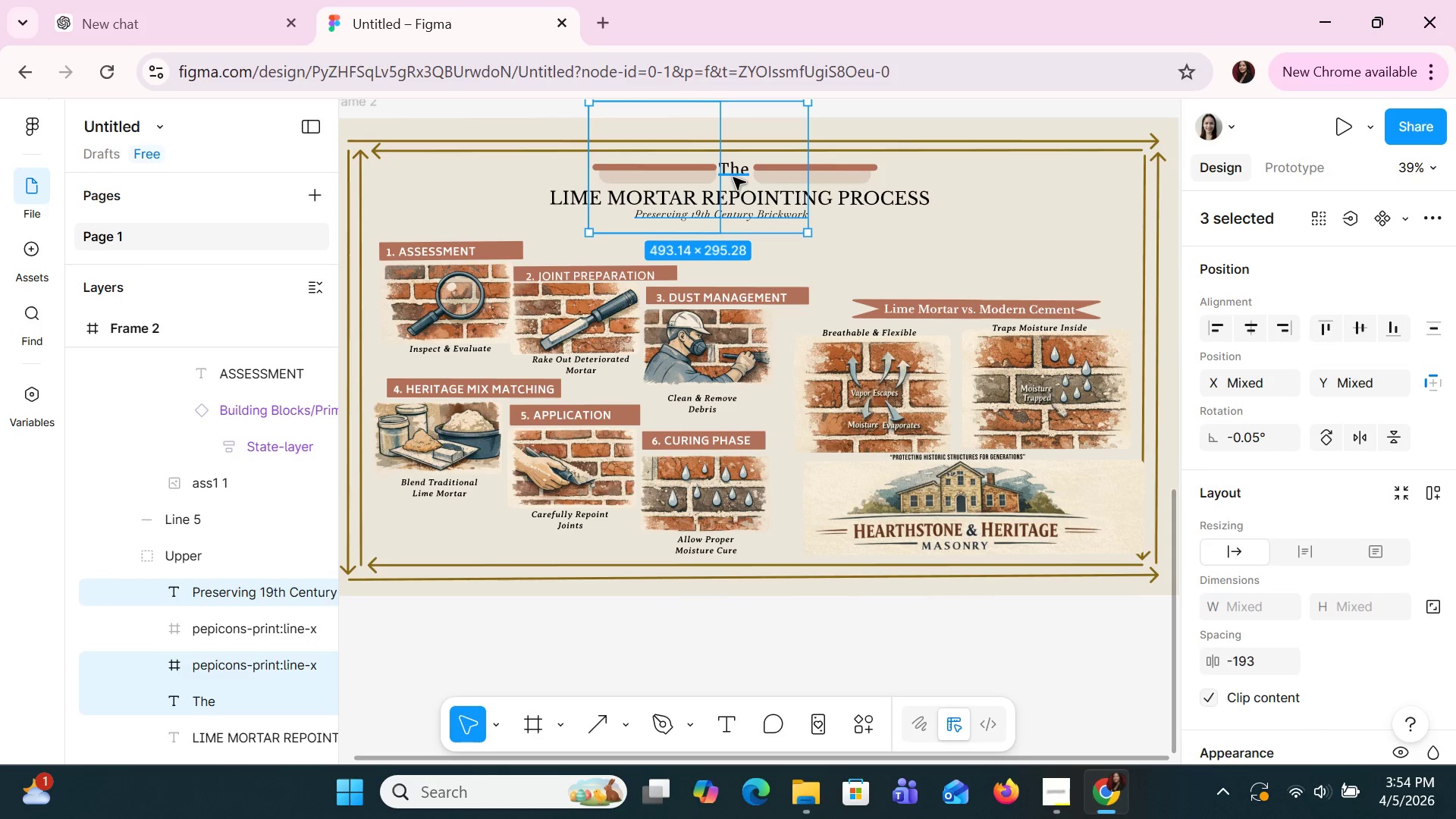 
hold_key(key=ShiftLeft, duration=1.5)
left_click([858, 164])
 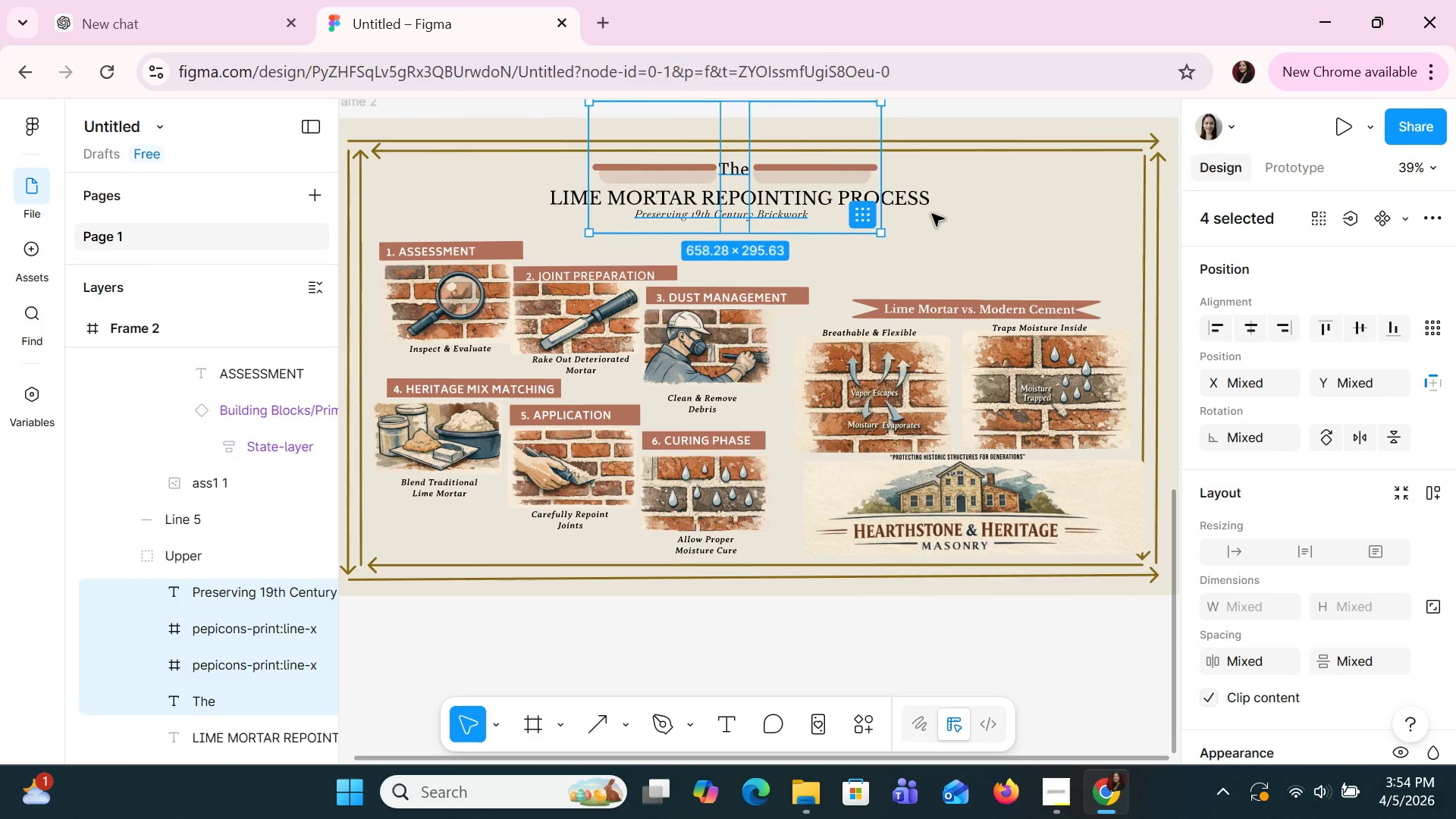 
hold_key(key=ShiftLeft, duration=1.09)
left_click([911, 196])
 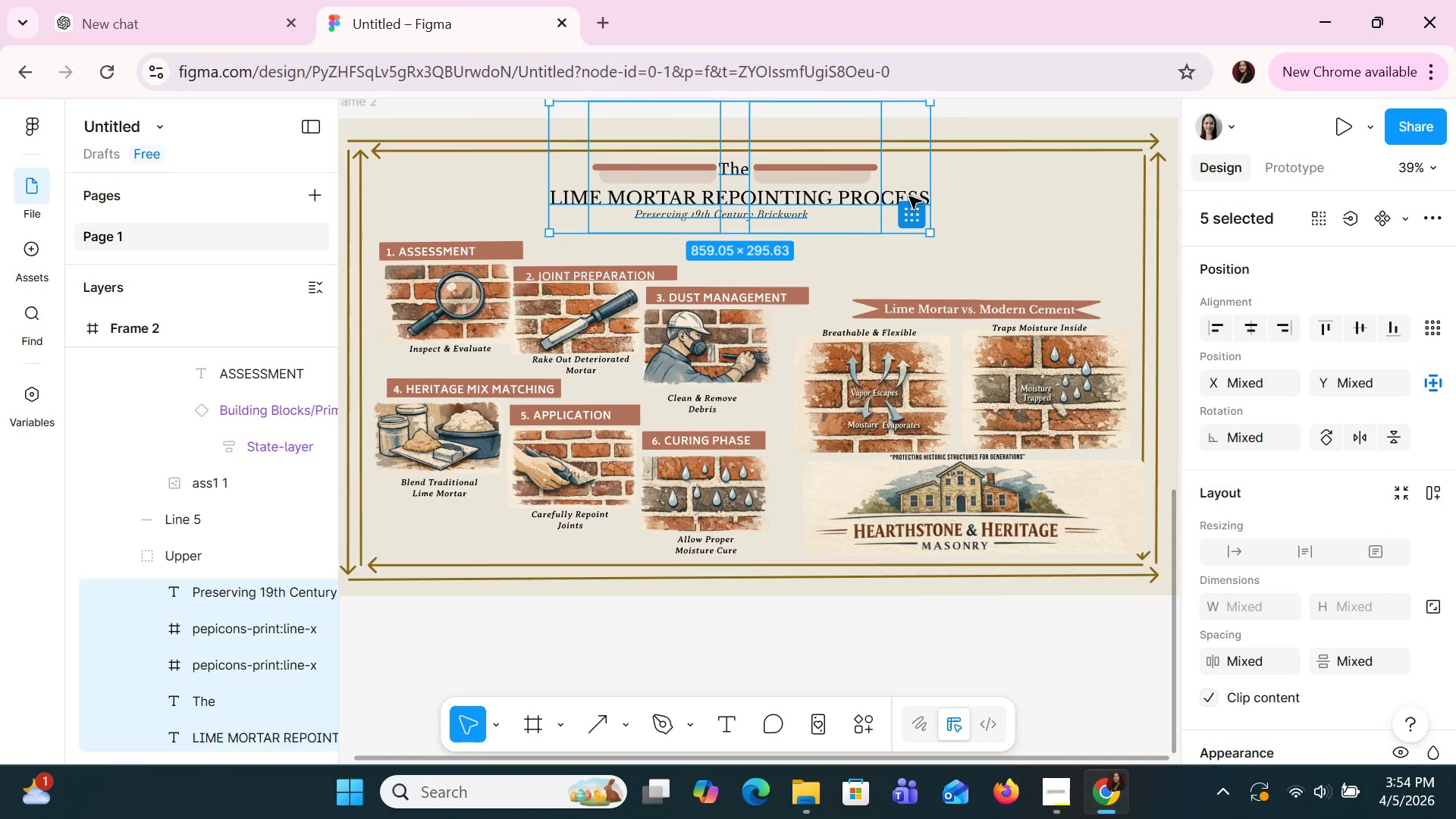 
hold_key(key=ArrowDown, duration=1.11)
 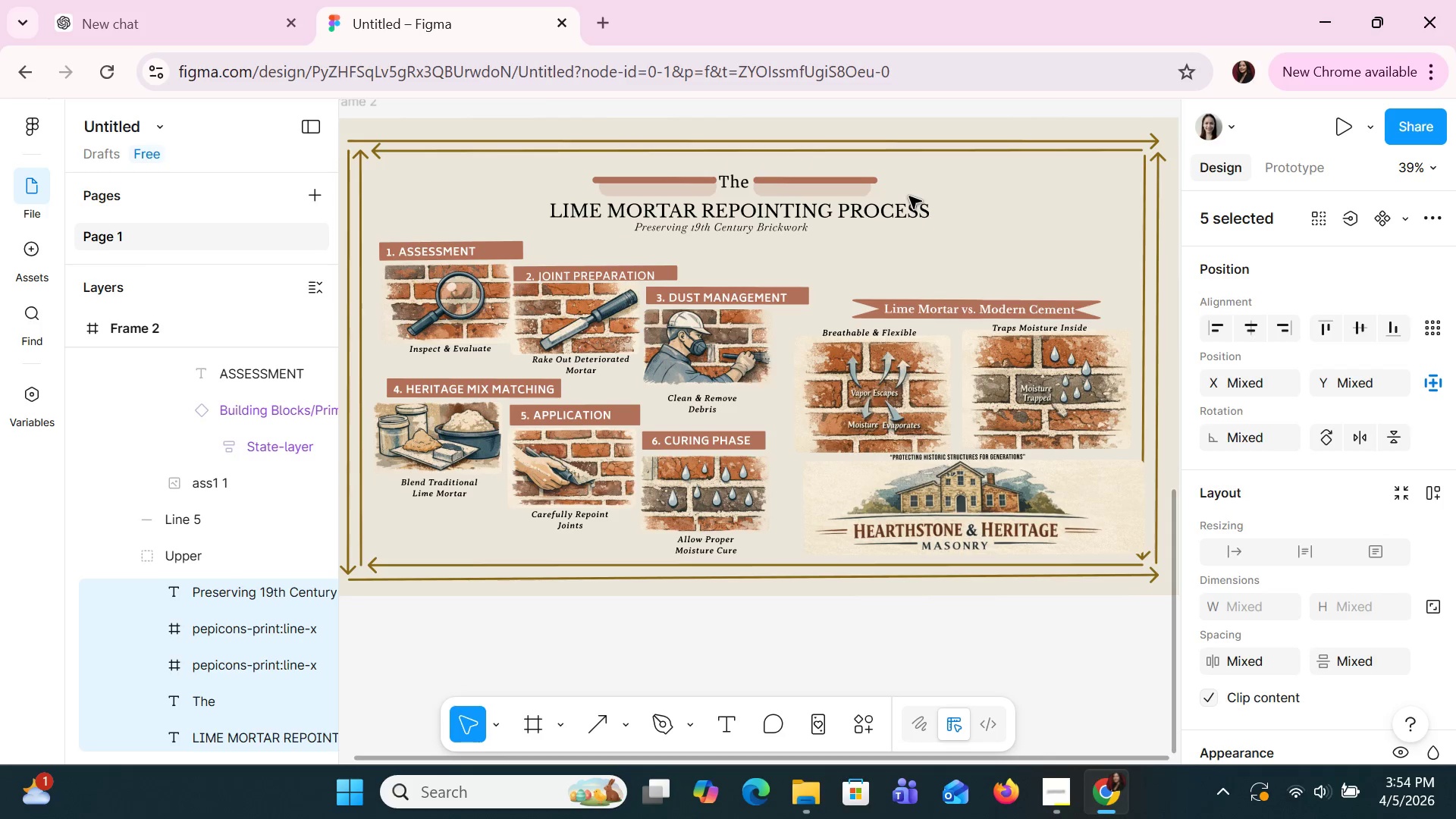 
key(ArrowDown)
 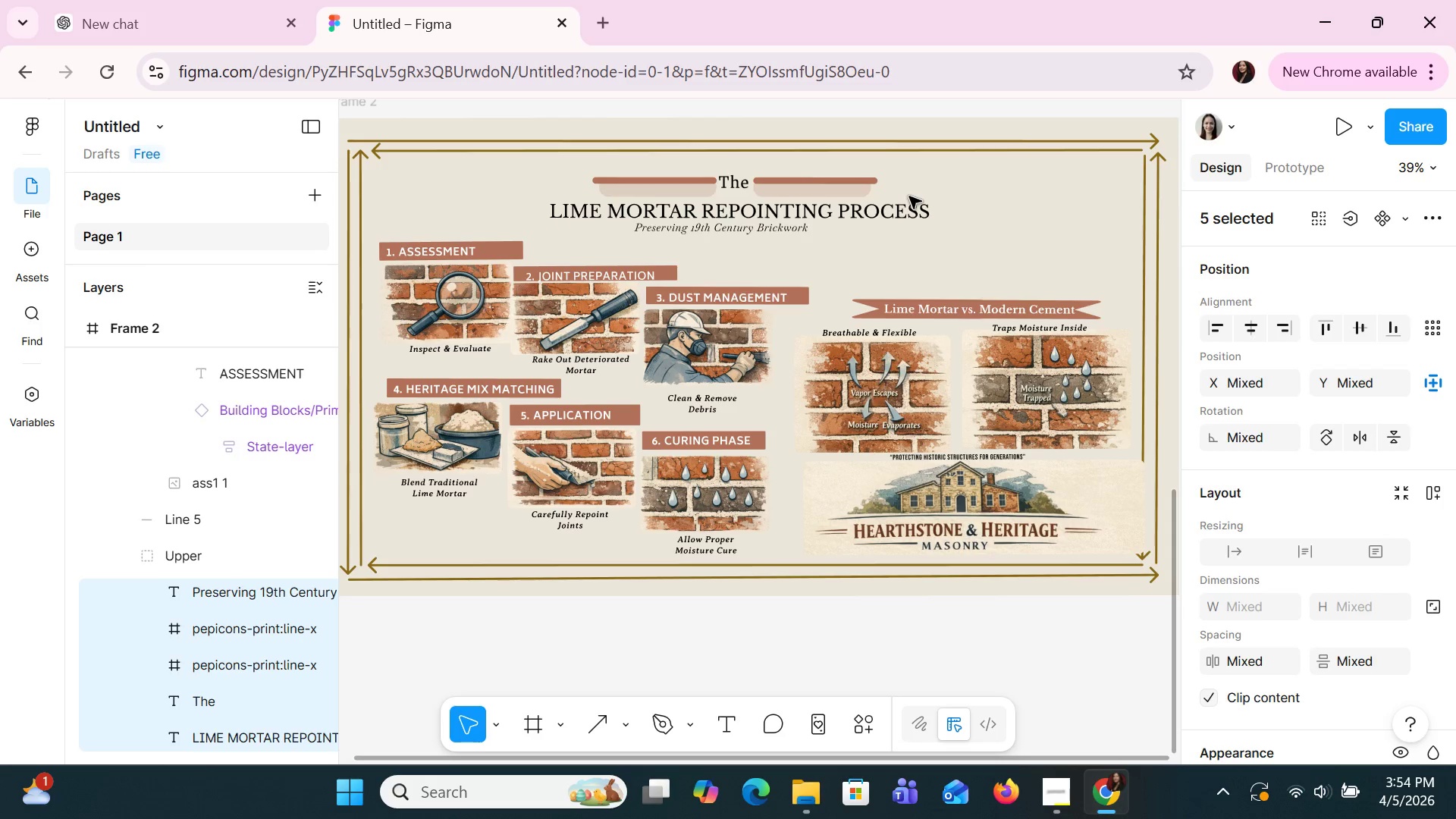 
key(ArrowDown)
 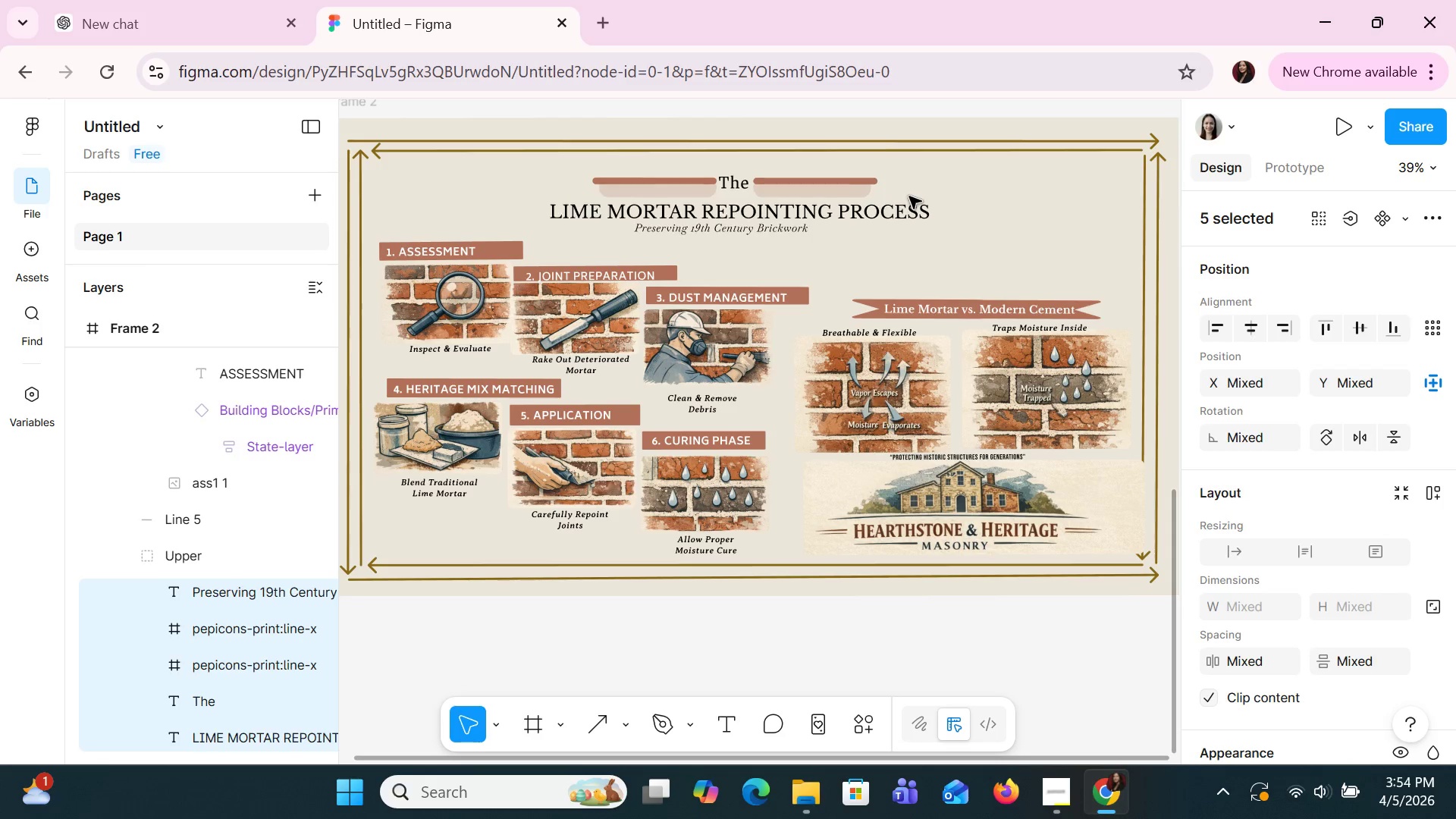 
key(ArrowDown)
 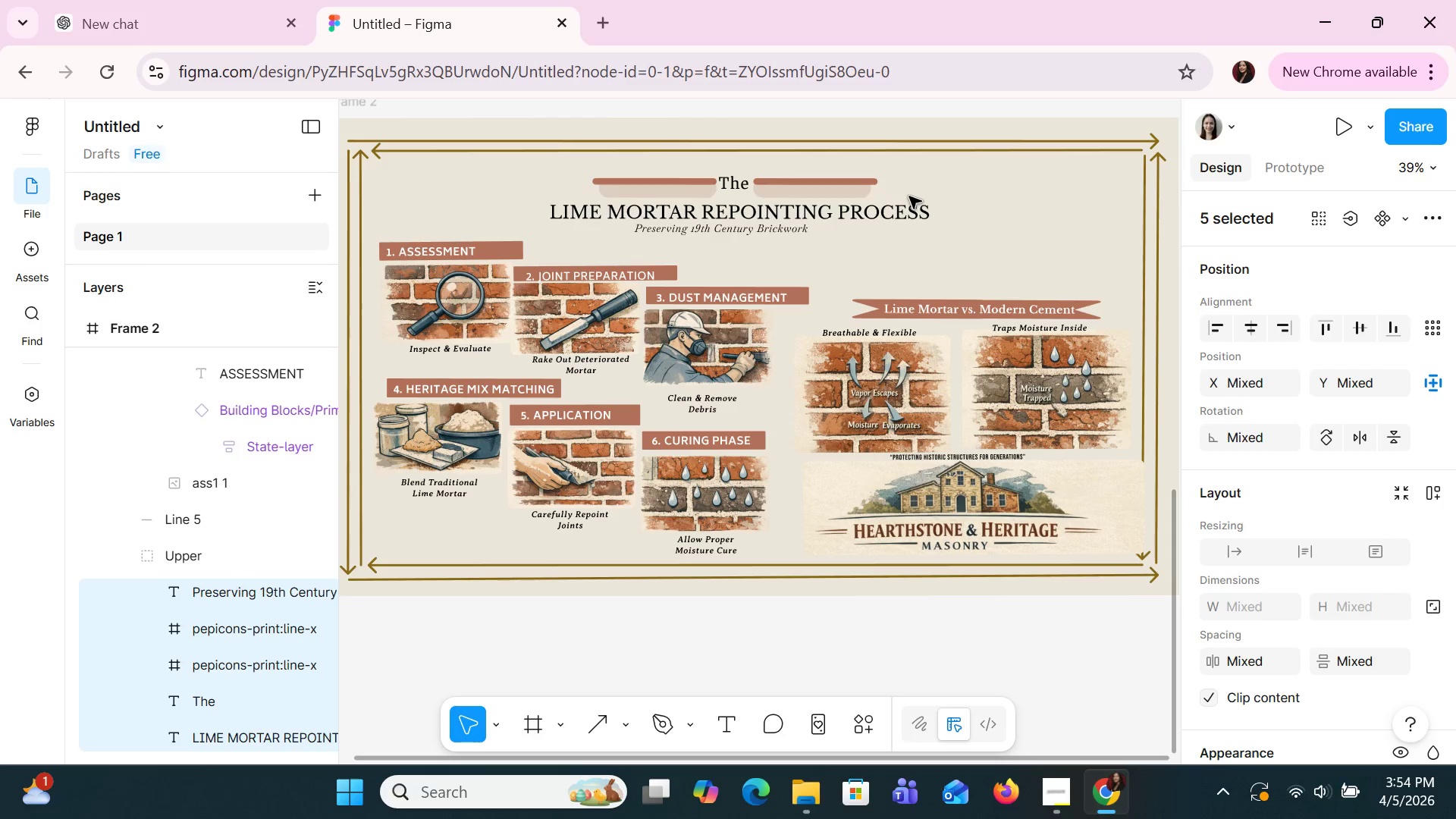 
key(ArrowDown)
 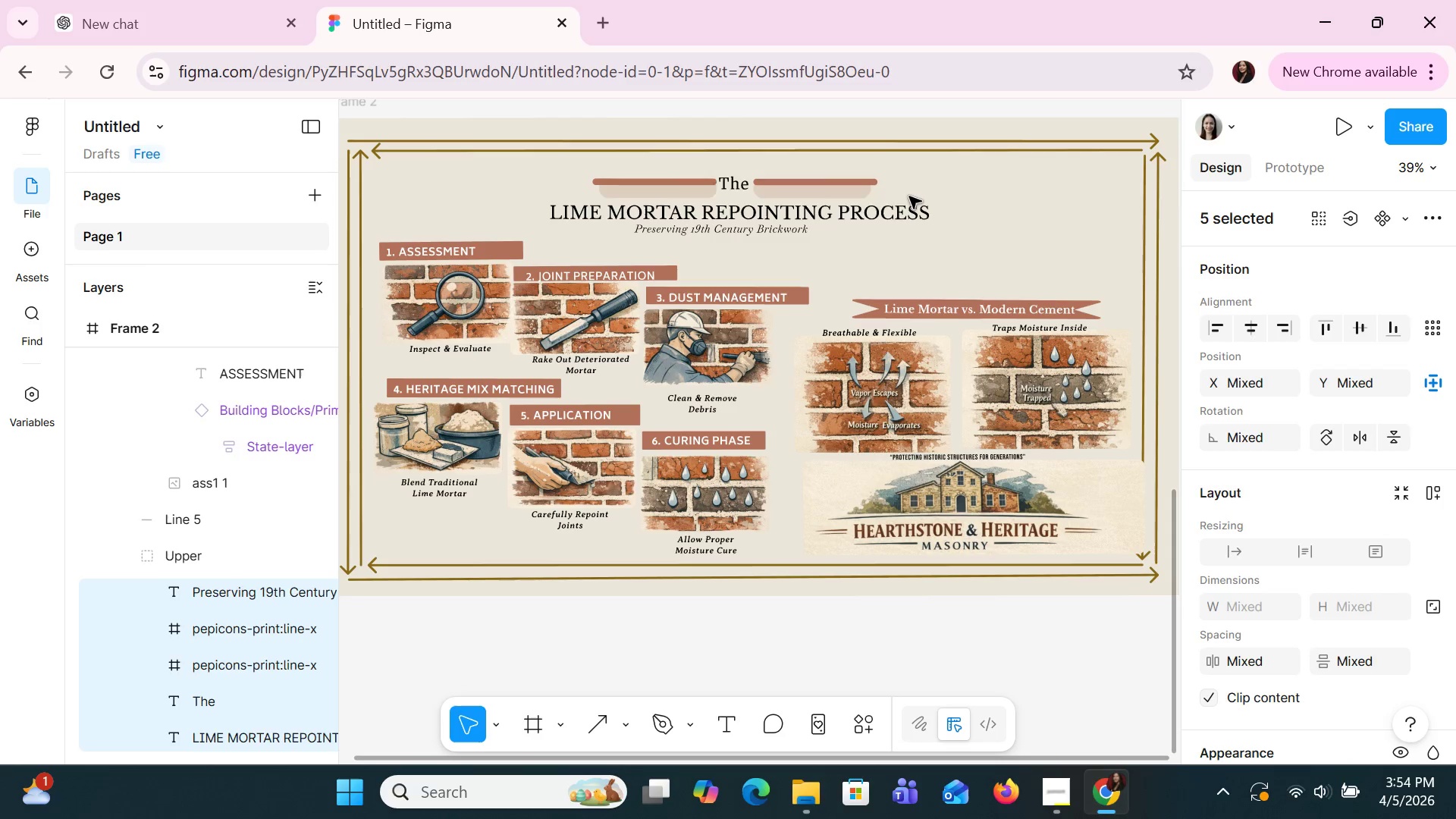 
key(ArrowDown)
 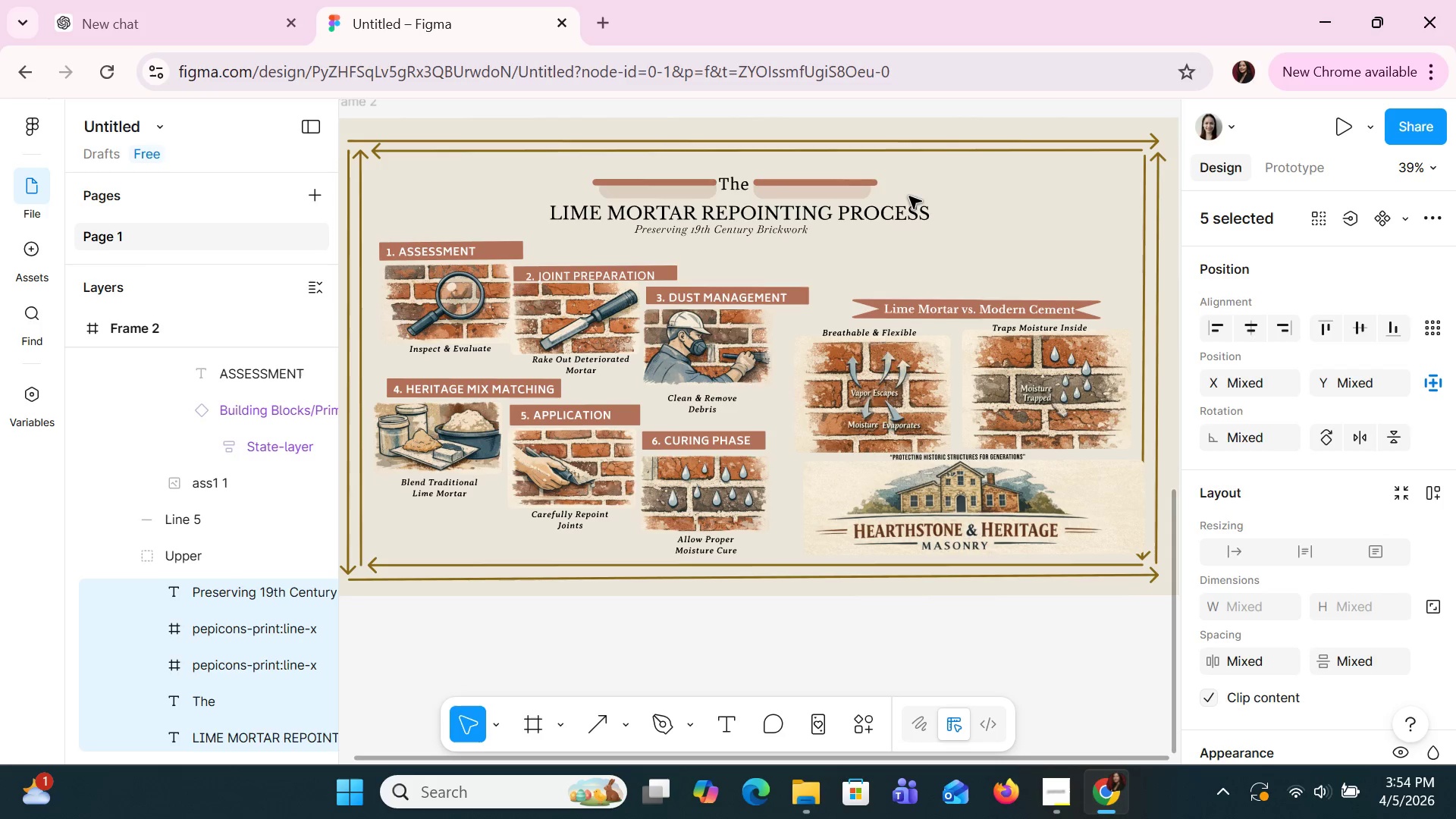 
key(ArrowDown)
 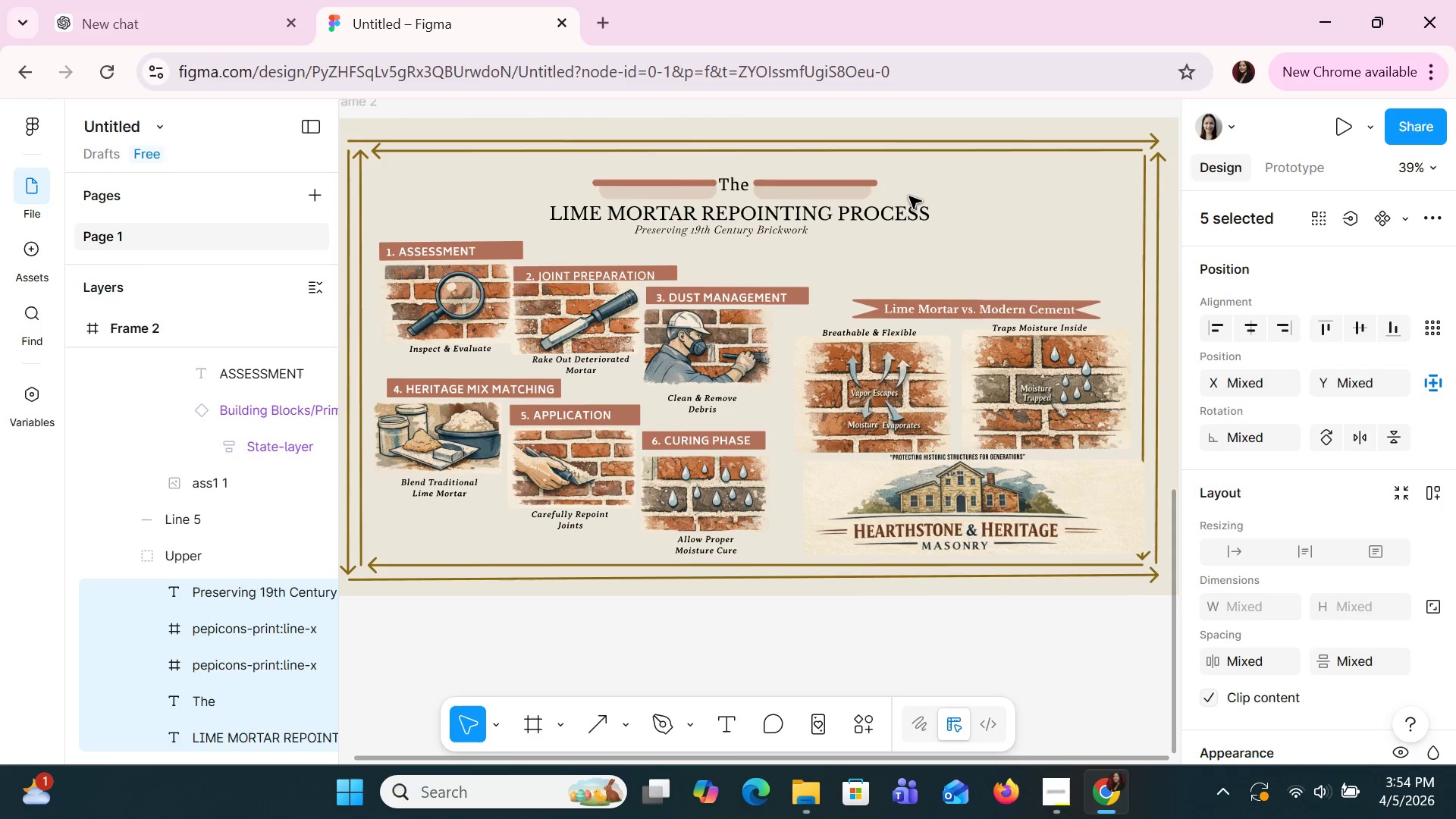 
key(ArrowDown)
 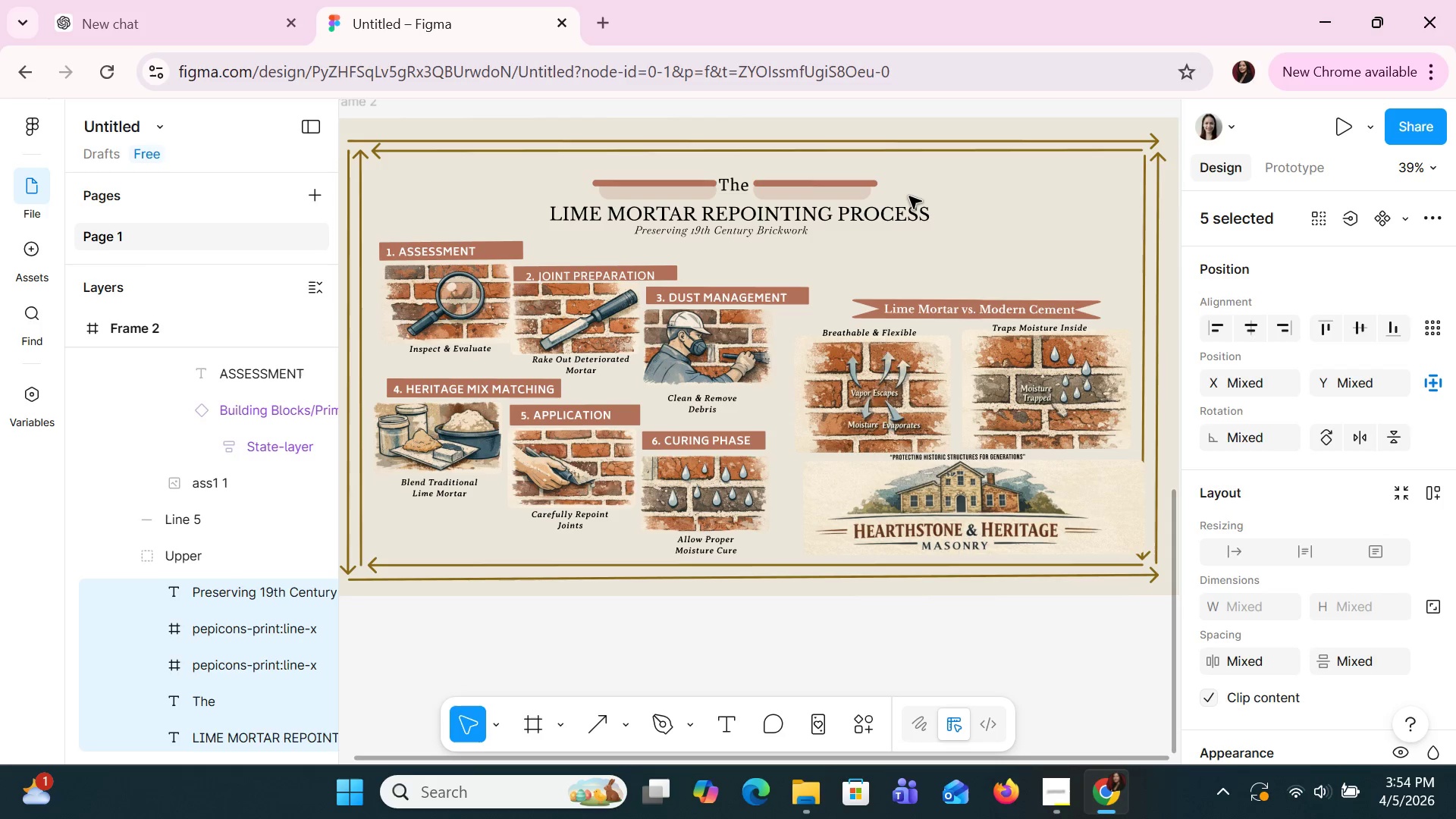 
key(ArrowDown)
 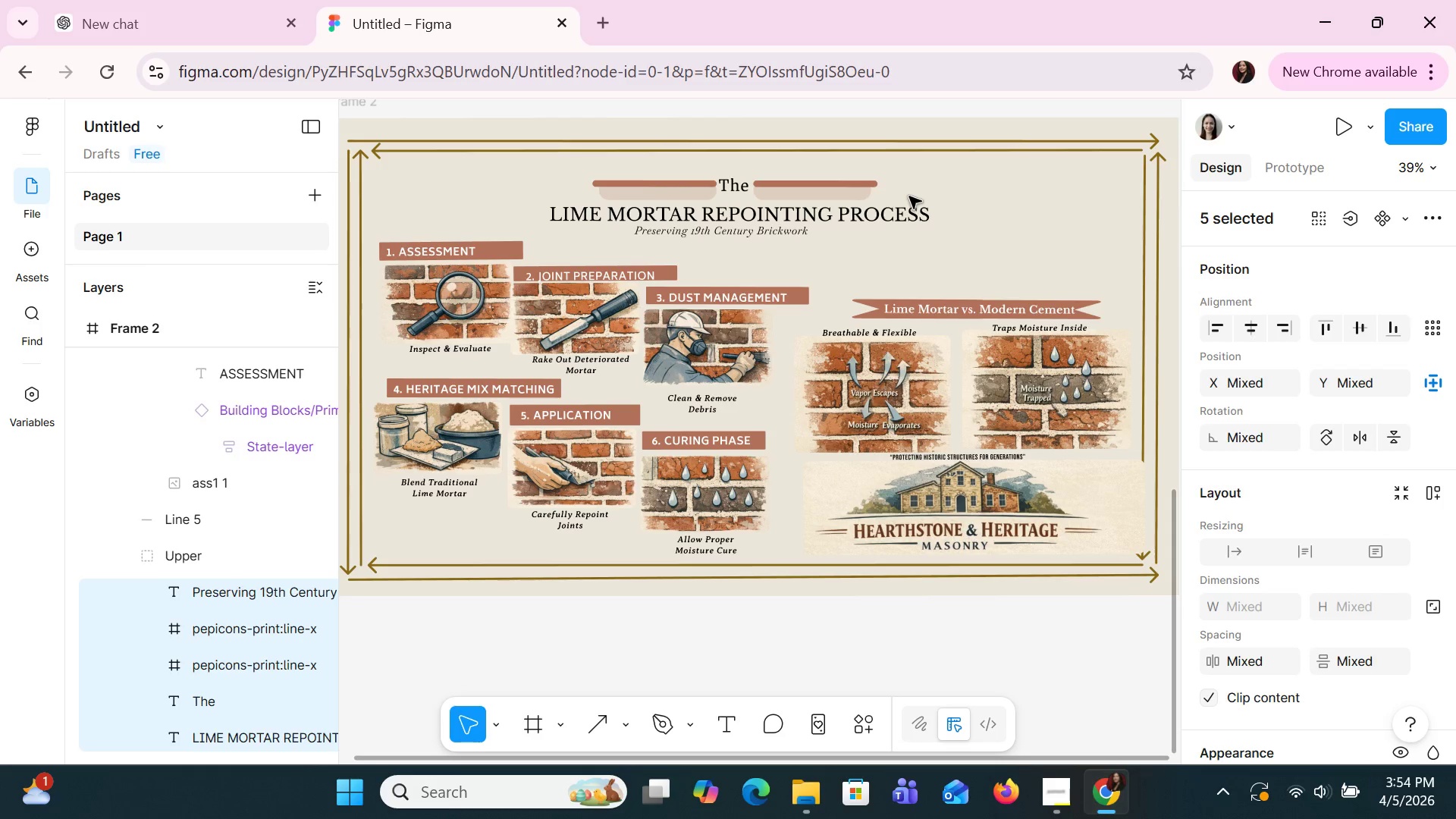 
key(ArrowDown)
 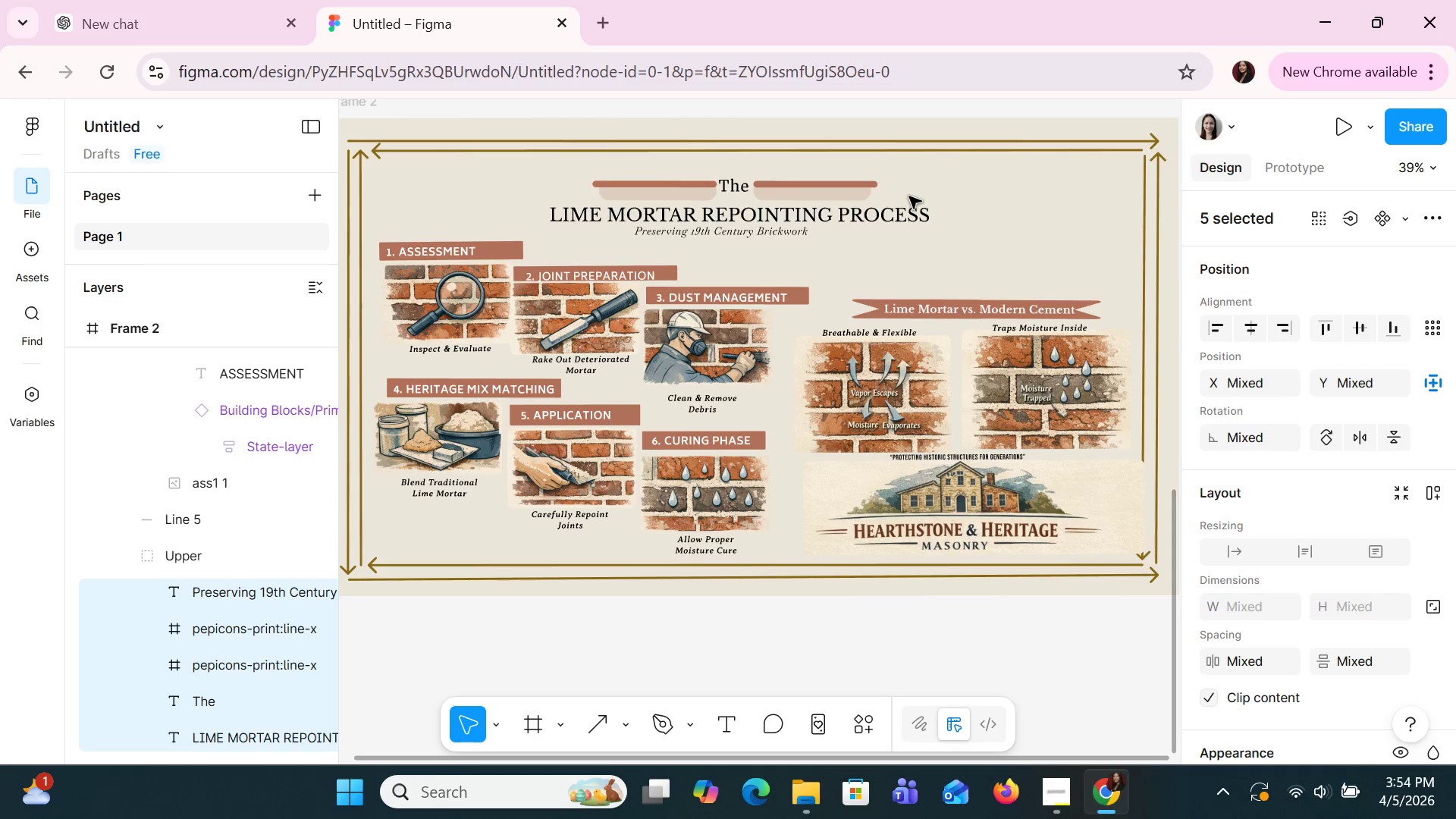 
key(ArrowDown)
 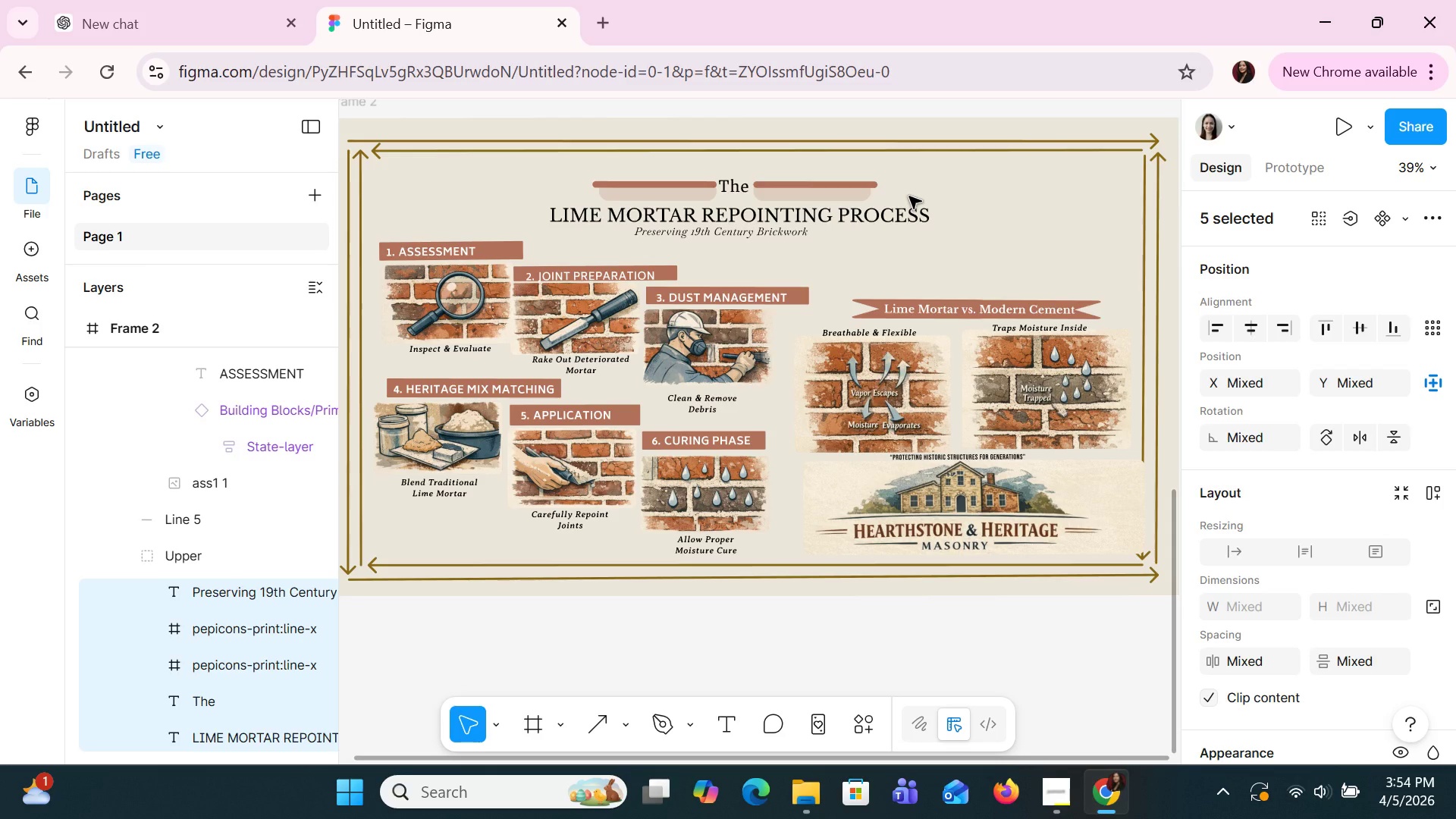 
key(ArrowUp)
 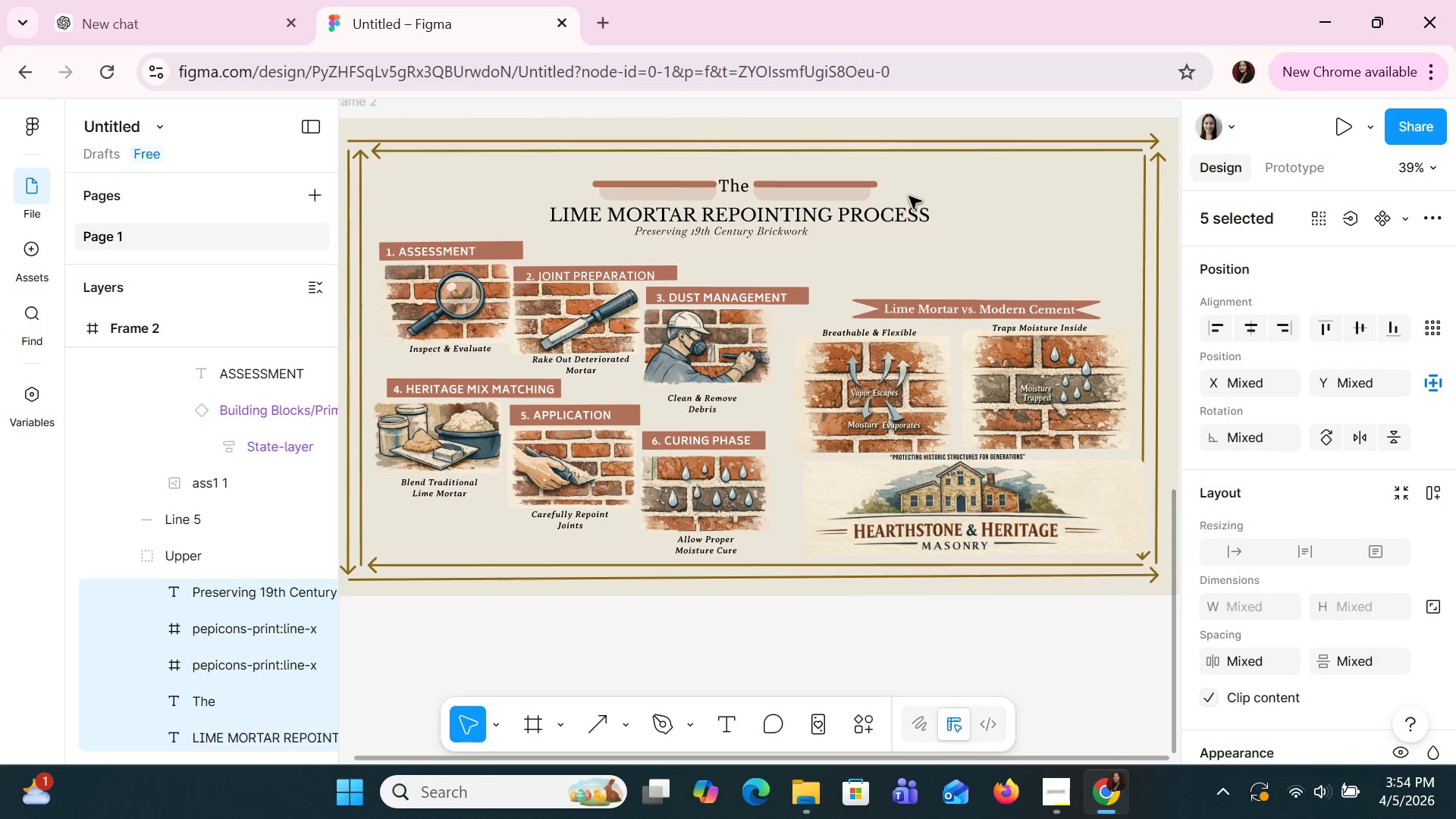 
key(ArrowDown)
 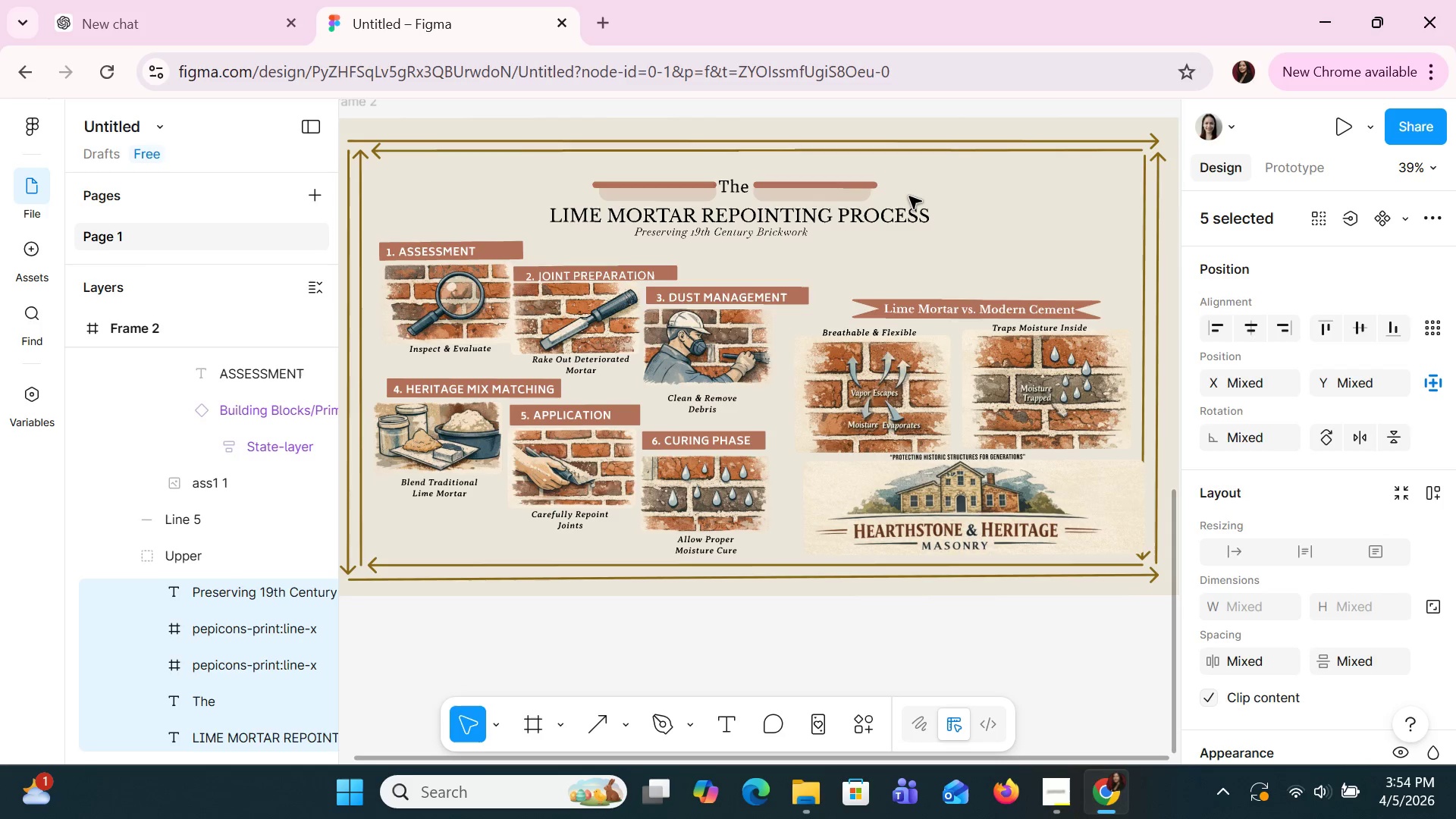 
key(ArrowDown)
 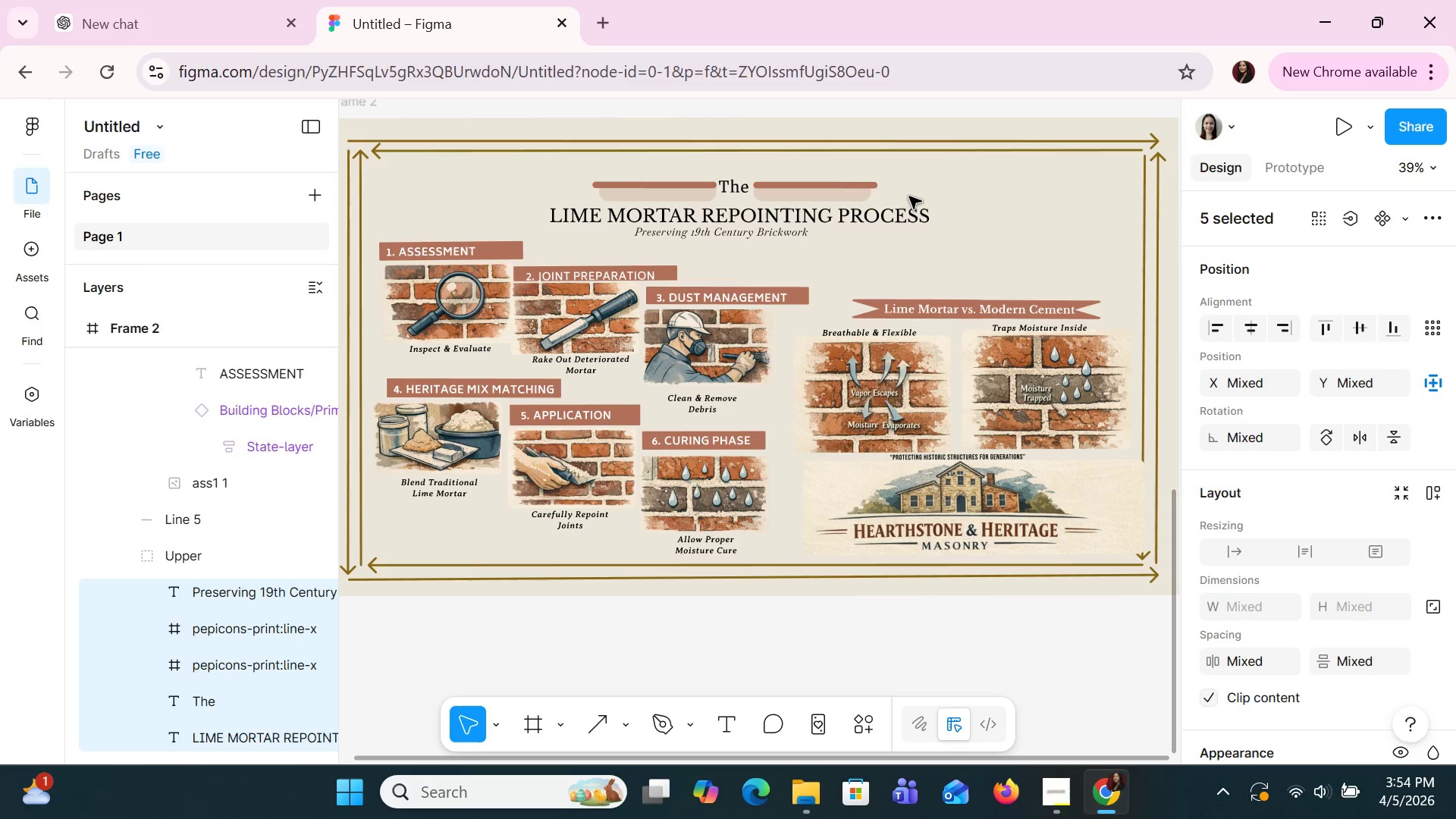 
key(ArrowDown)
 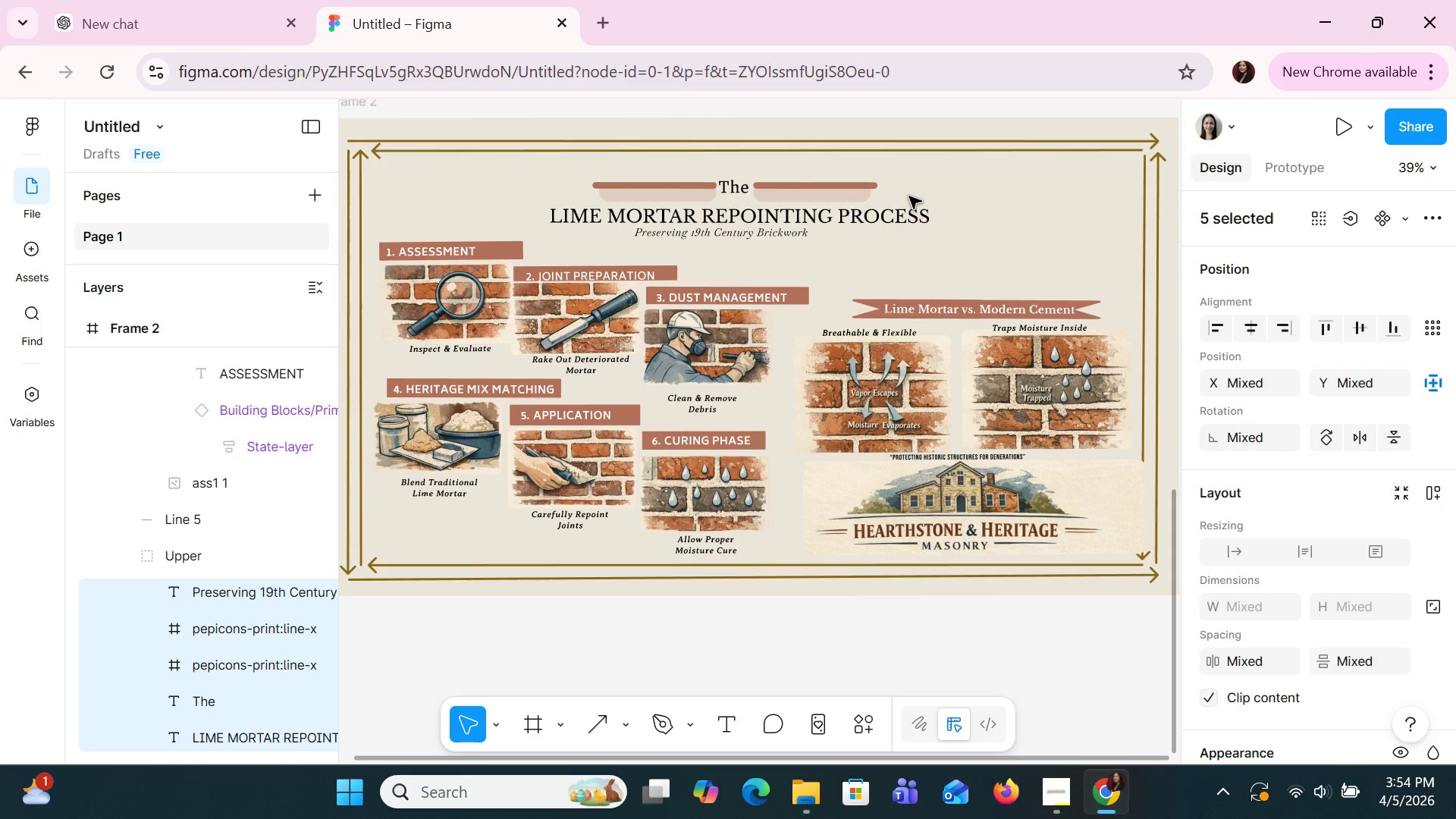 
key(ArrowDown)
 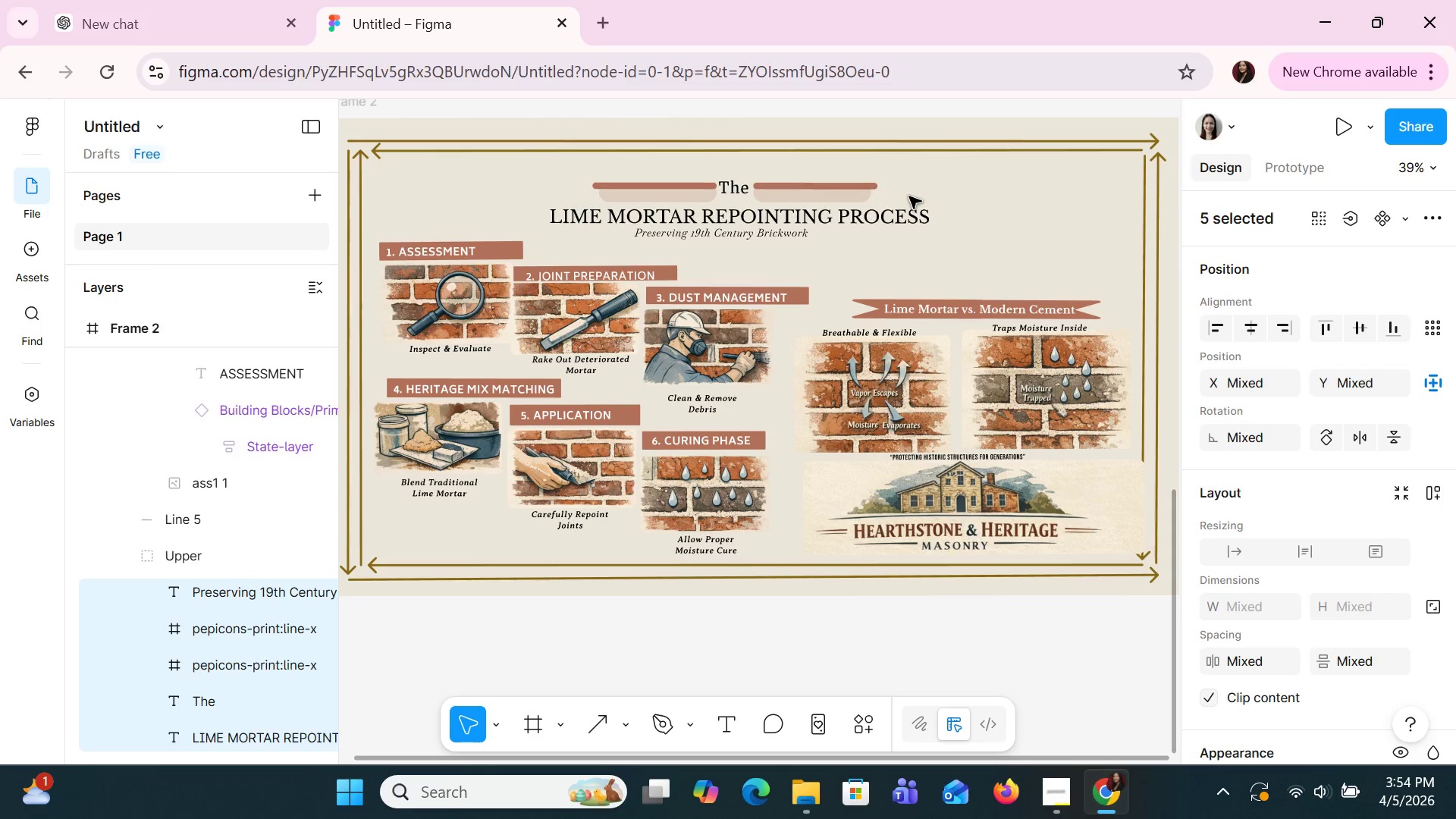 
key(ArrowDown)
 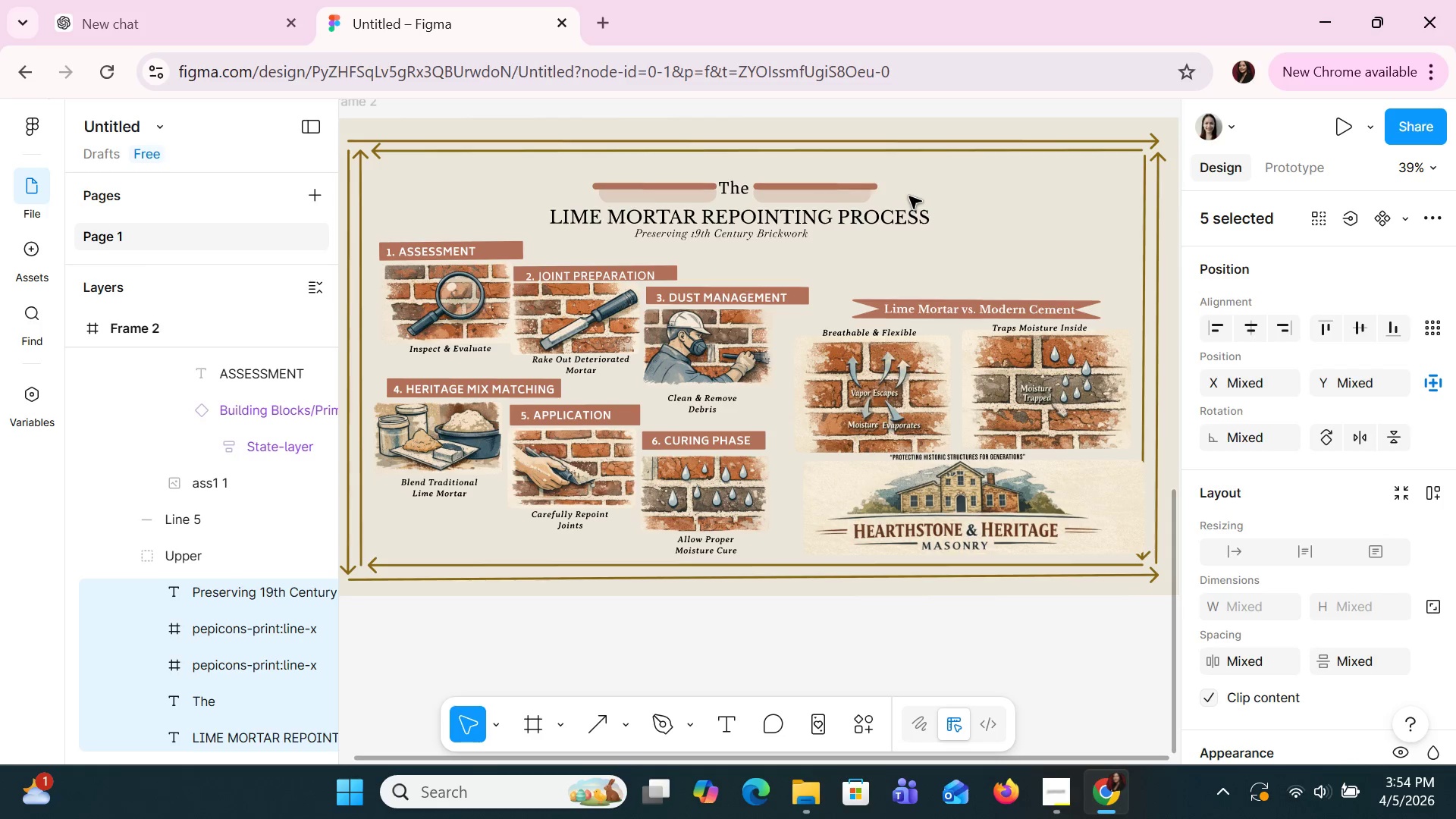 
key(ArrowDown)
 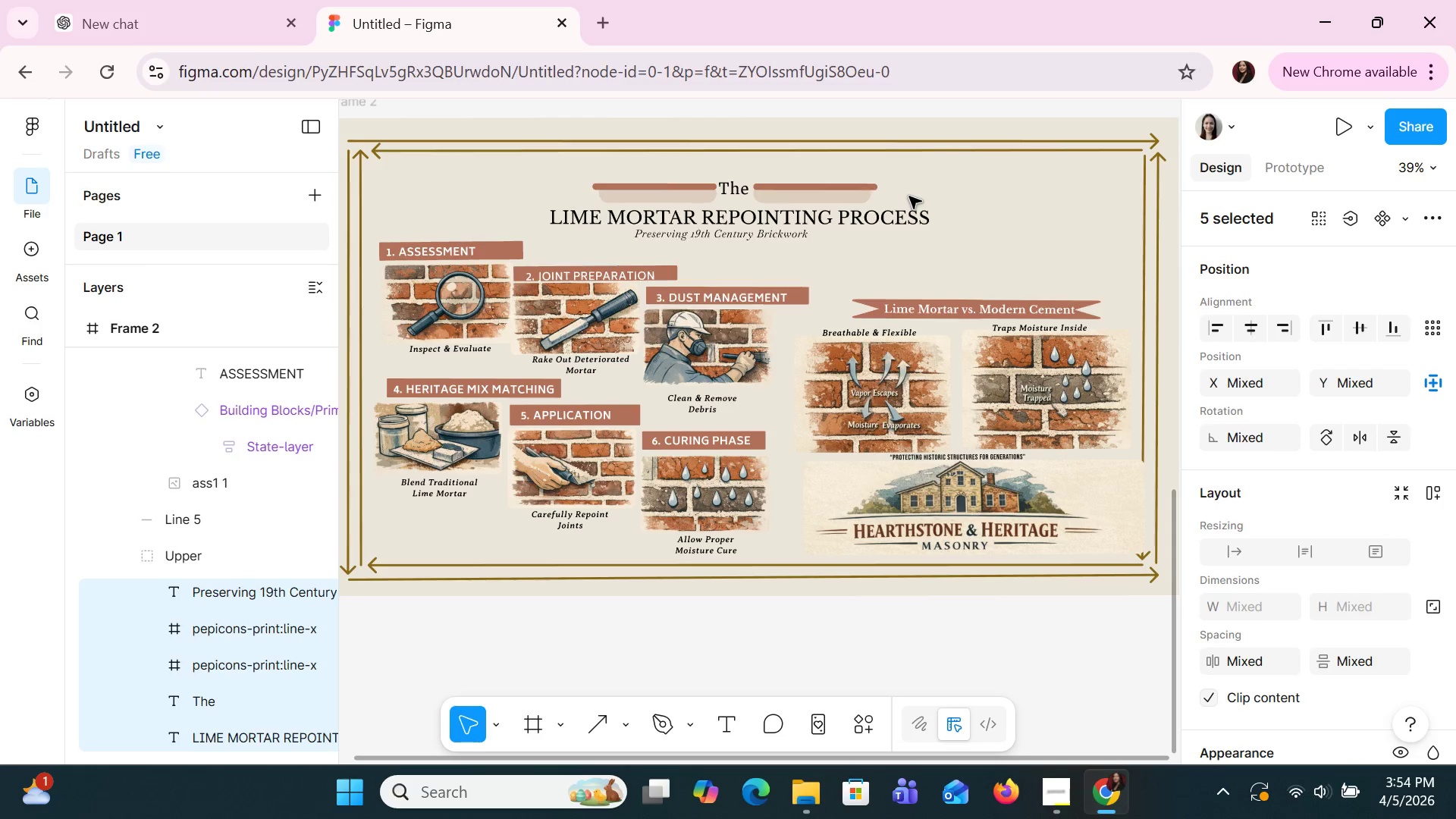 
key(ArrowDown)
 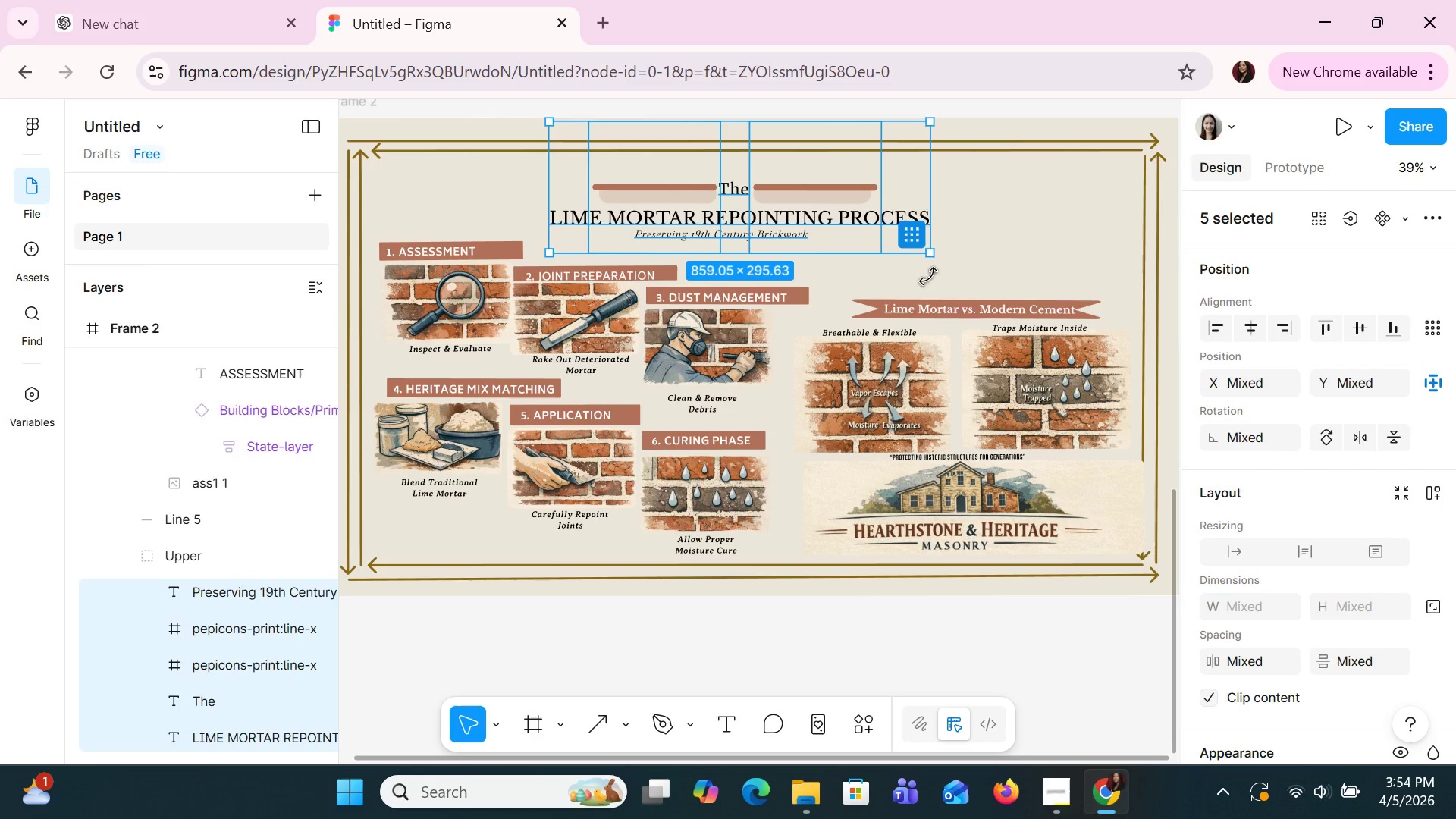 
left_click([935, 309])
 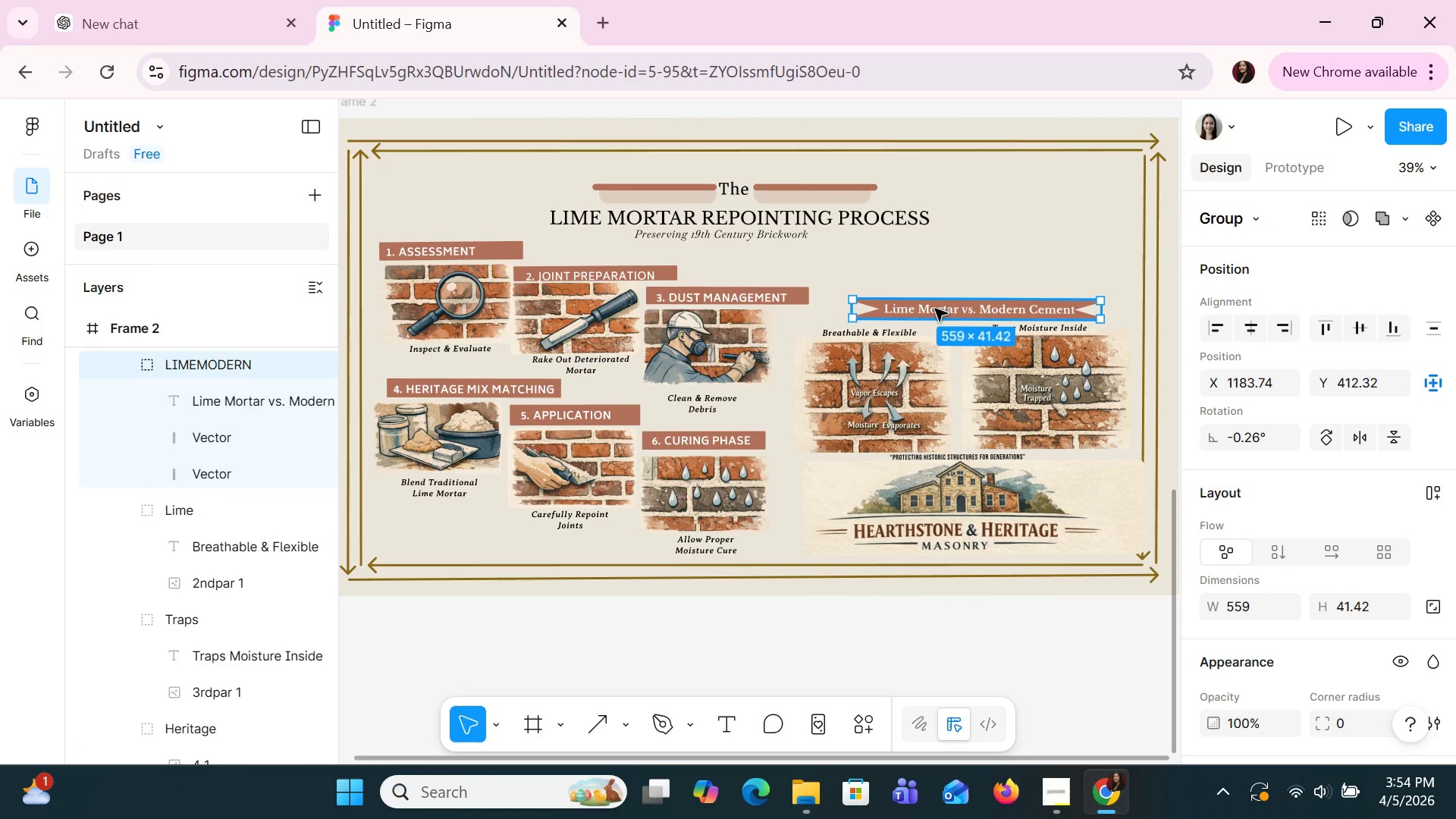 
left_click_drag(start_coordinate=[935, 309], to_coordinate=[937, 278])
 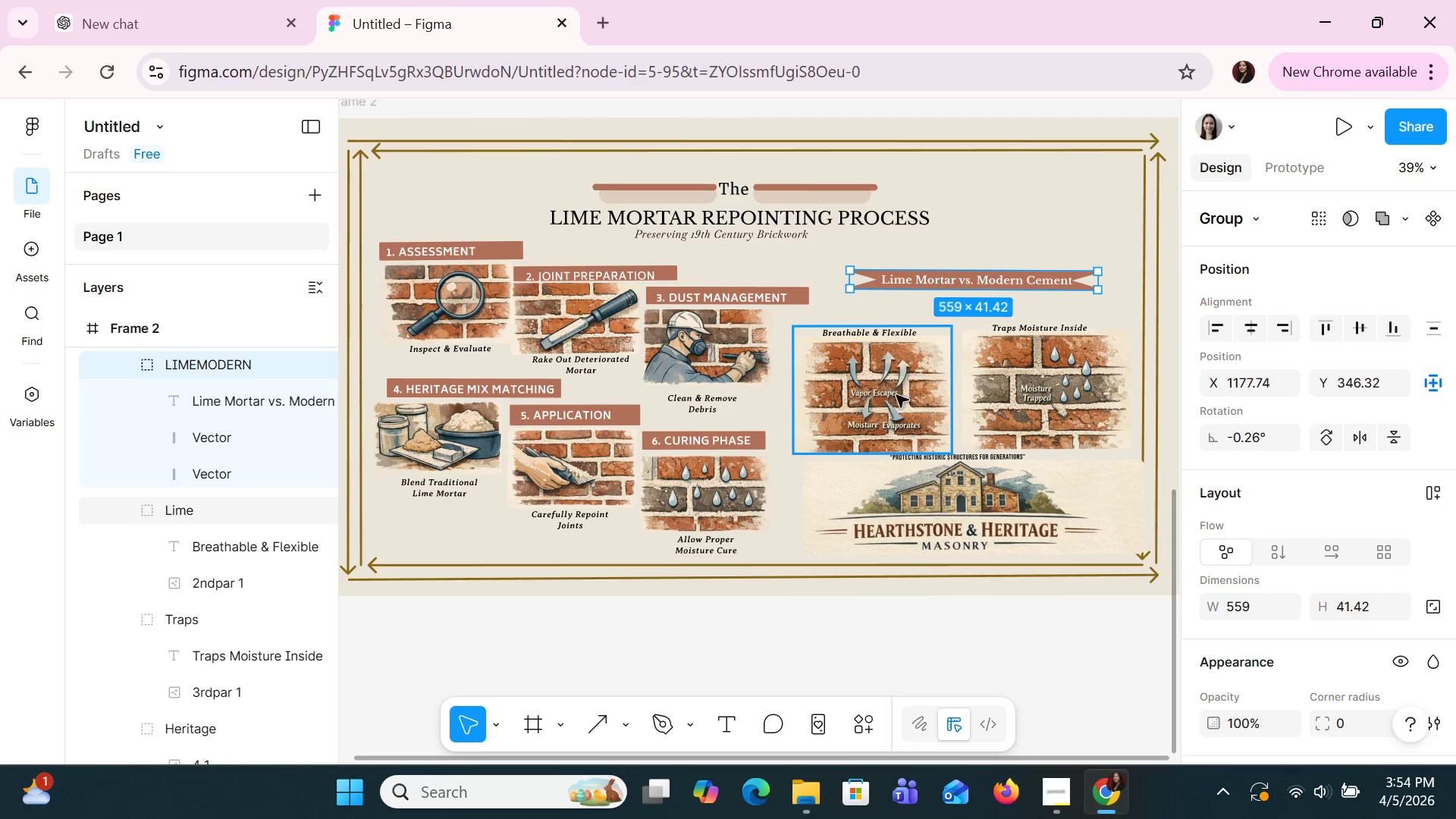 
left_click([895, 397])
 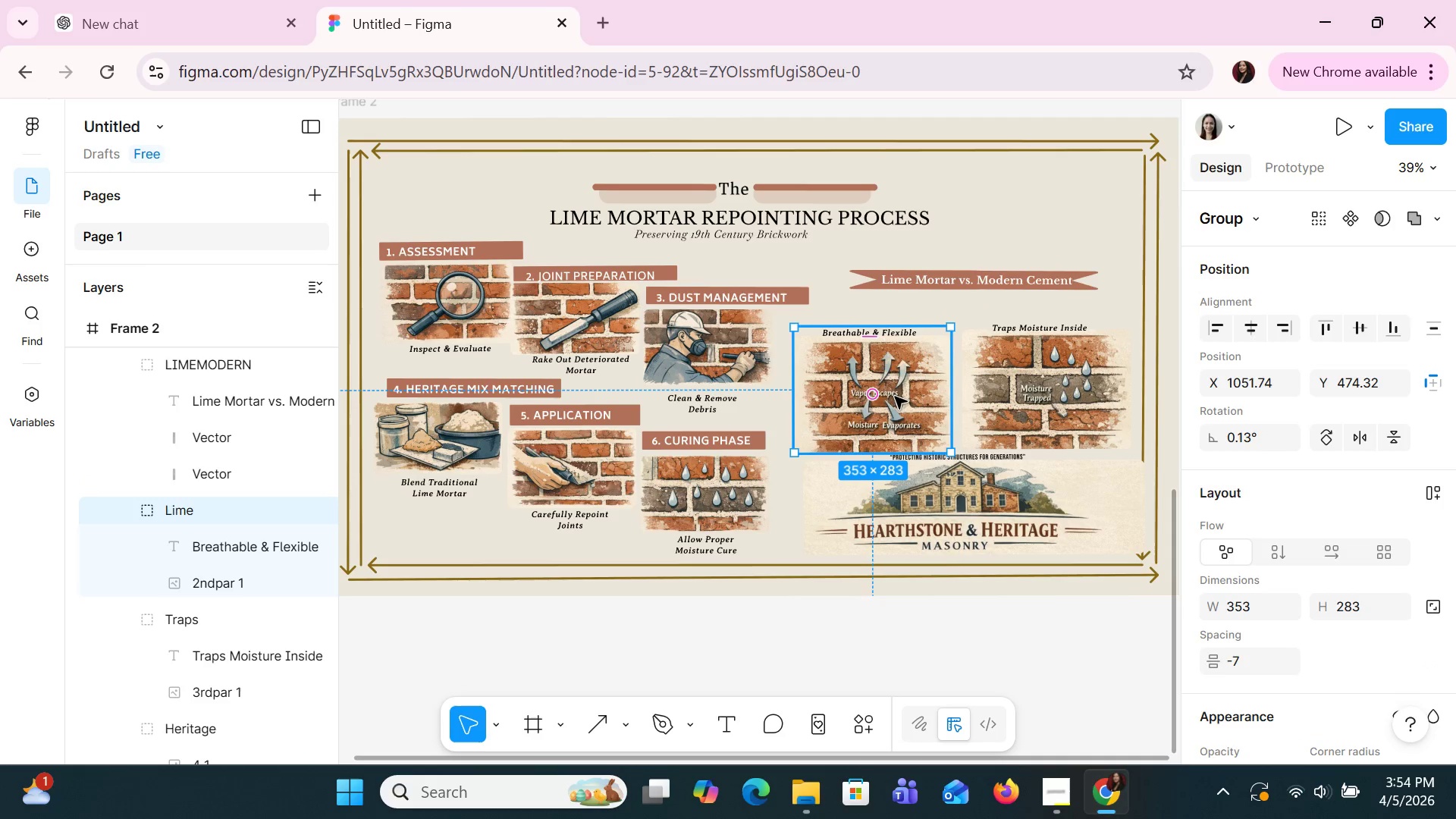 
hold_key(key=ShiftLeft, duration=0.8)
left_click([1010, 375])
 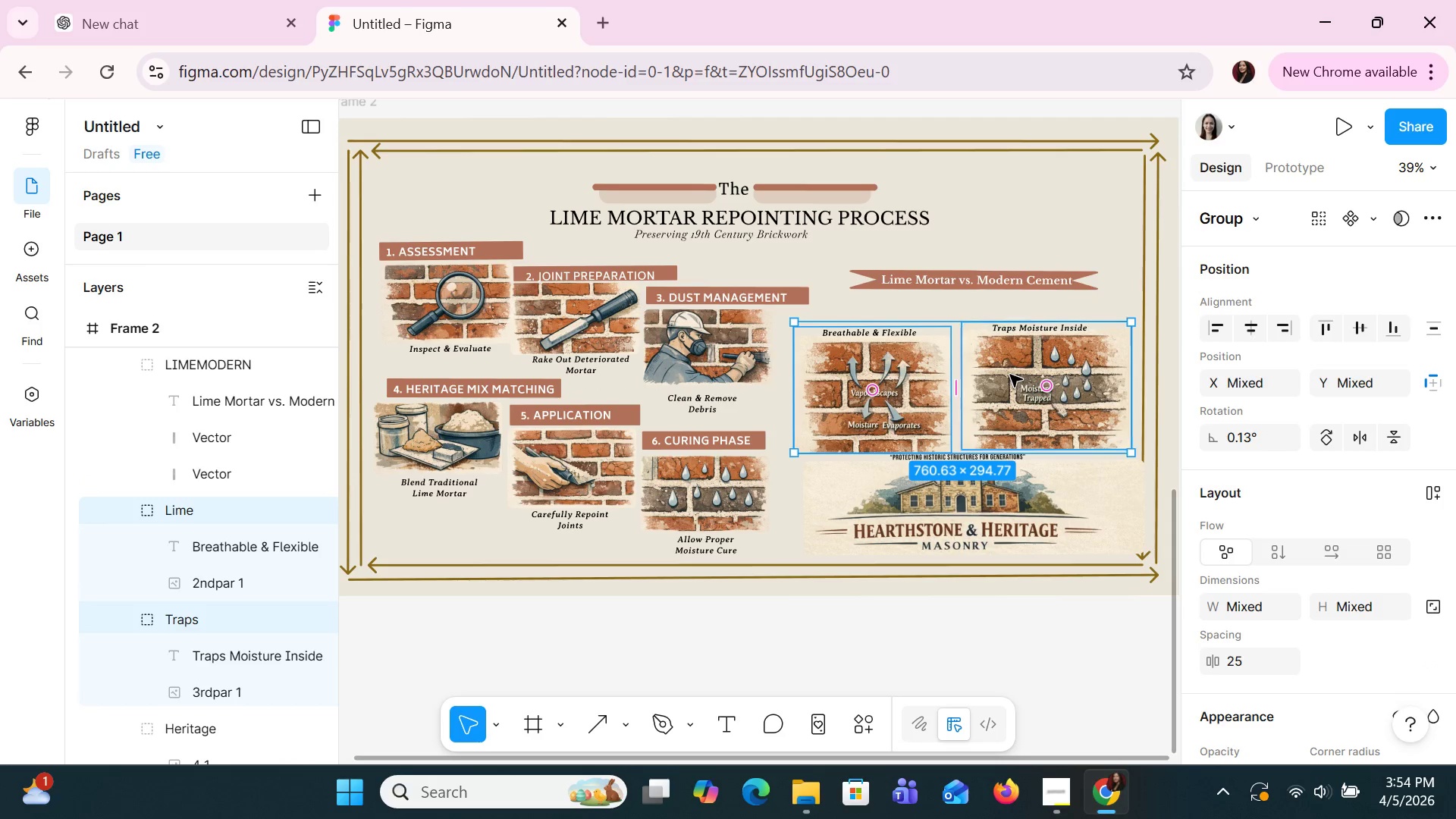 
left_click_drag(start_coordinate=[1010, 375], to_coordinate=[1015, 353])
 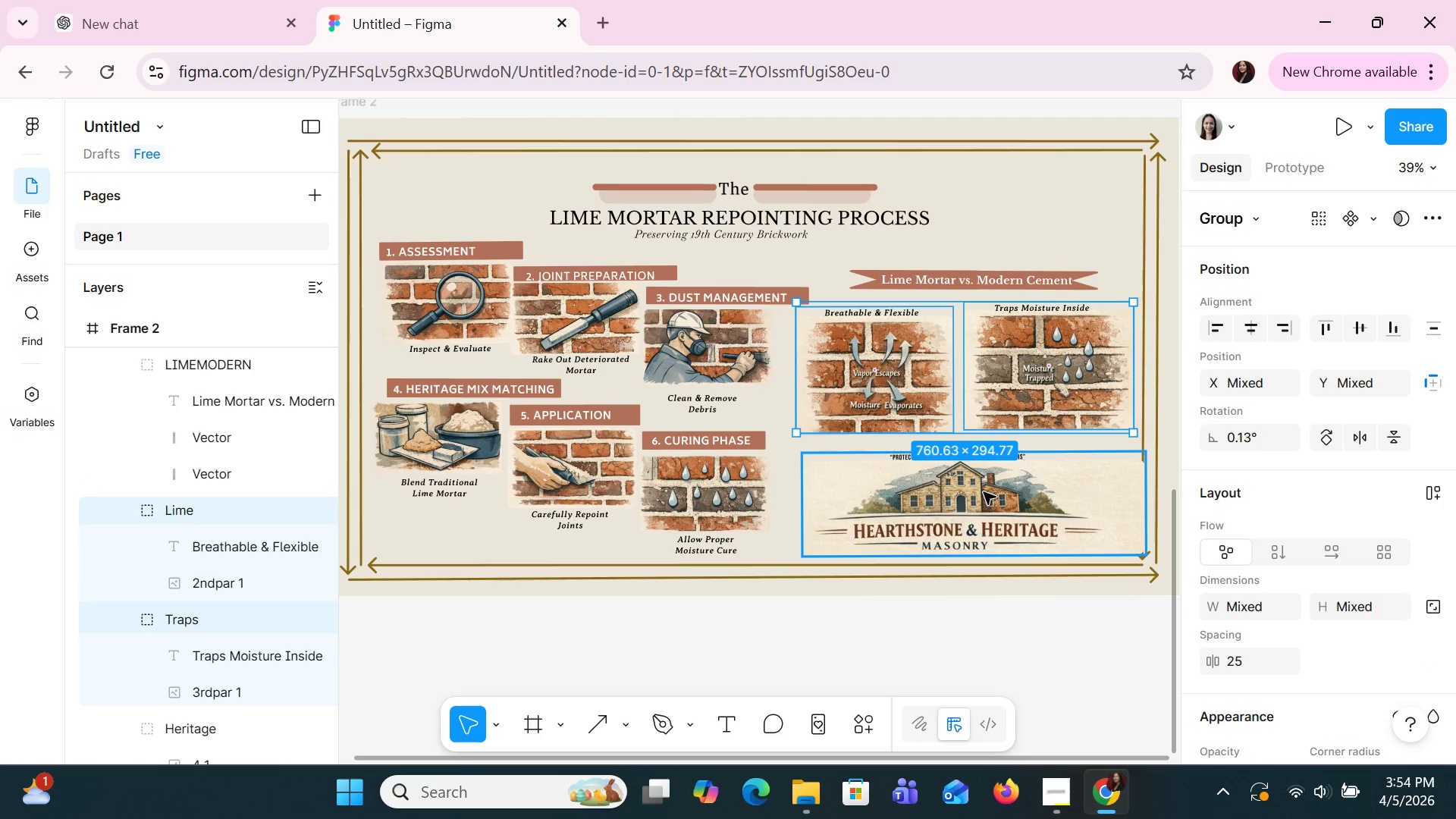 
left_click_drag(start_coordinate=[984, 492], to_coordinate=[974, 487])
 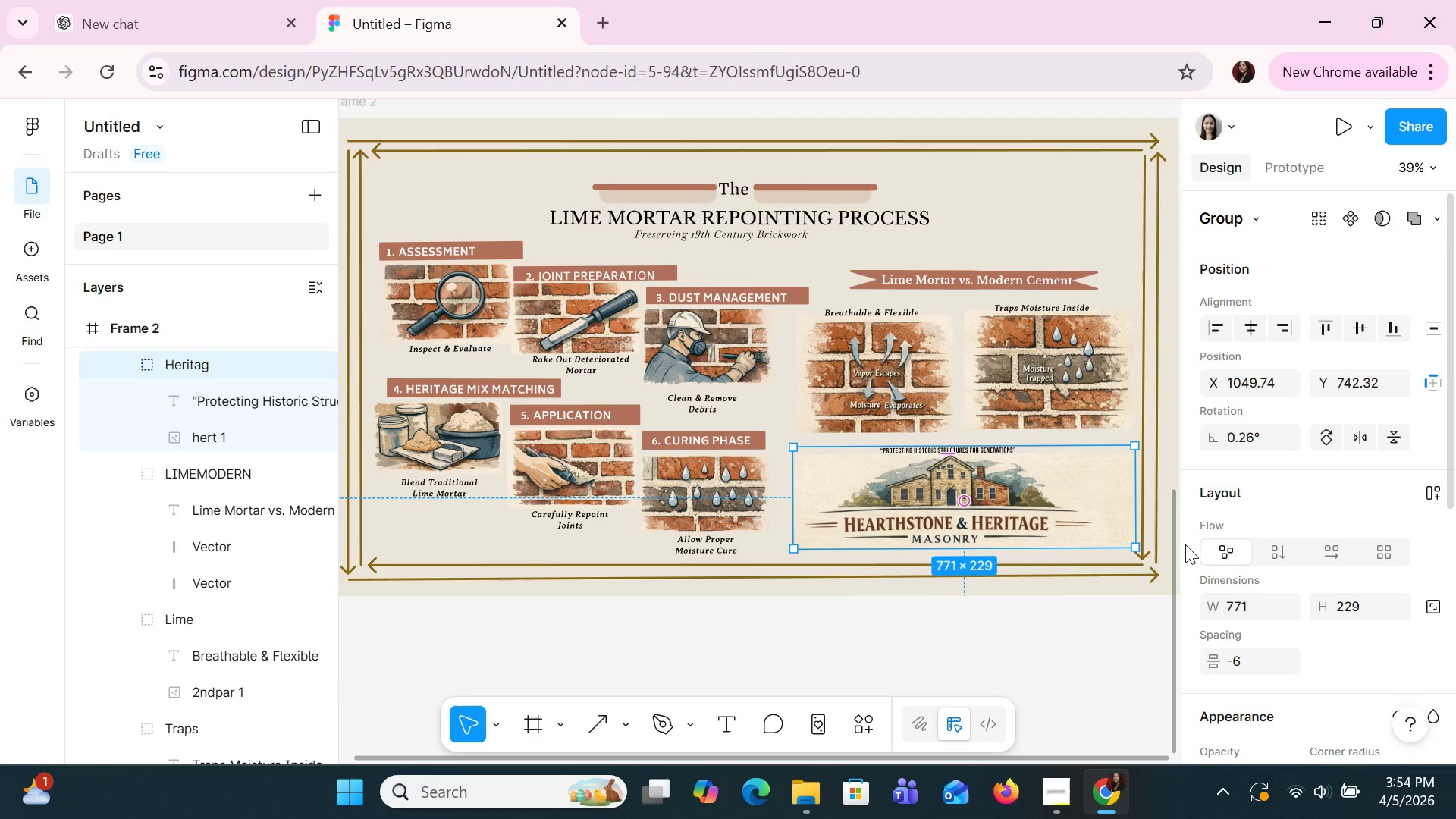 
key(ArrowUp)
 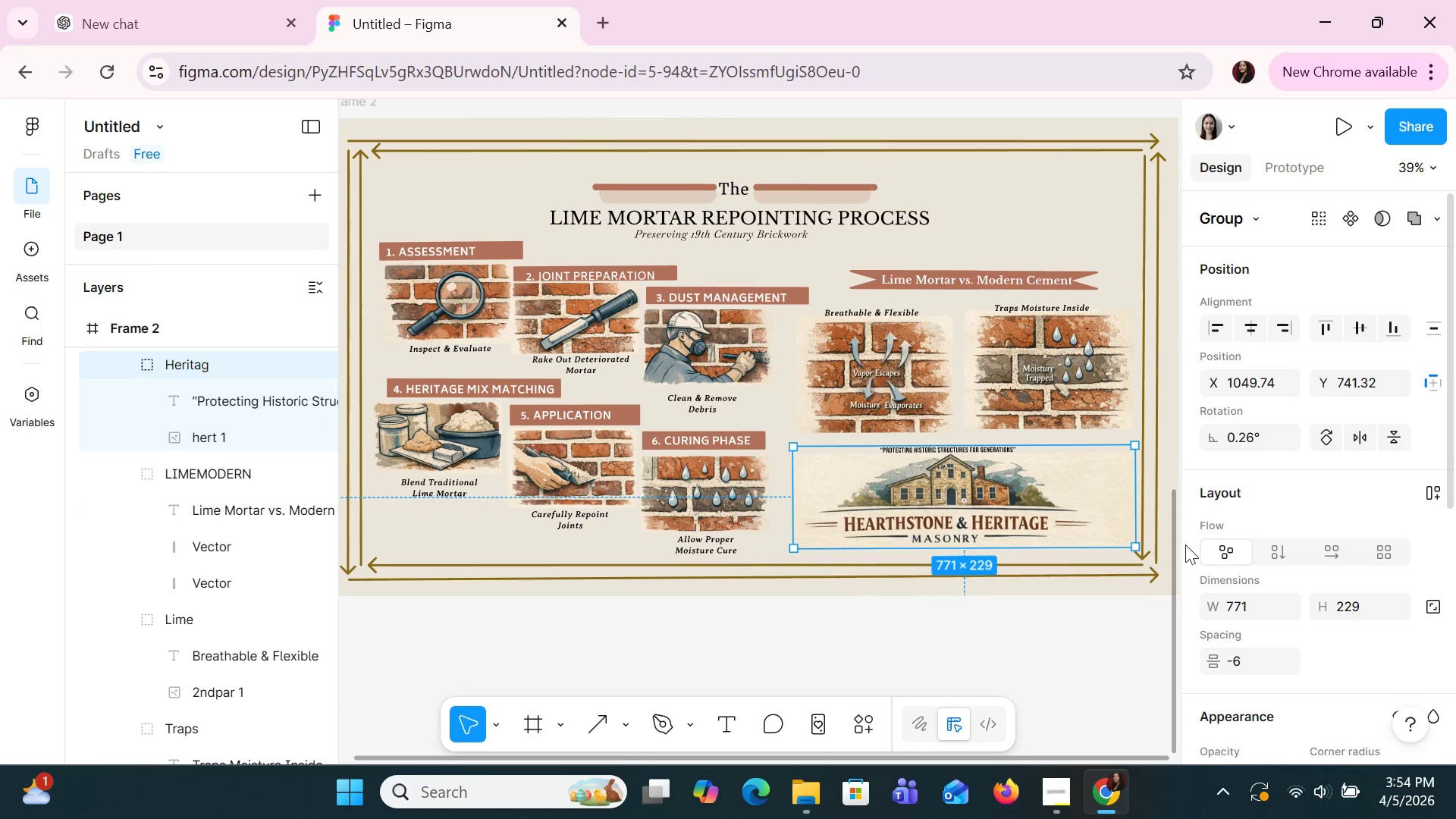 
key(ArrowUp)
 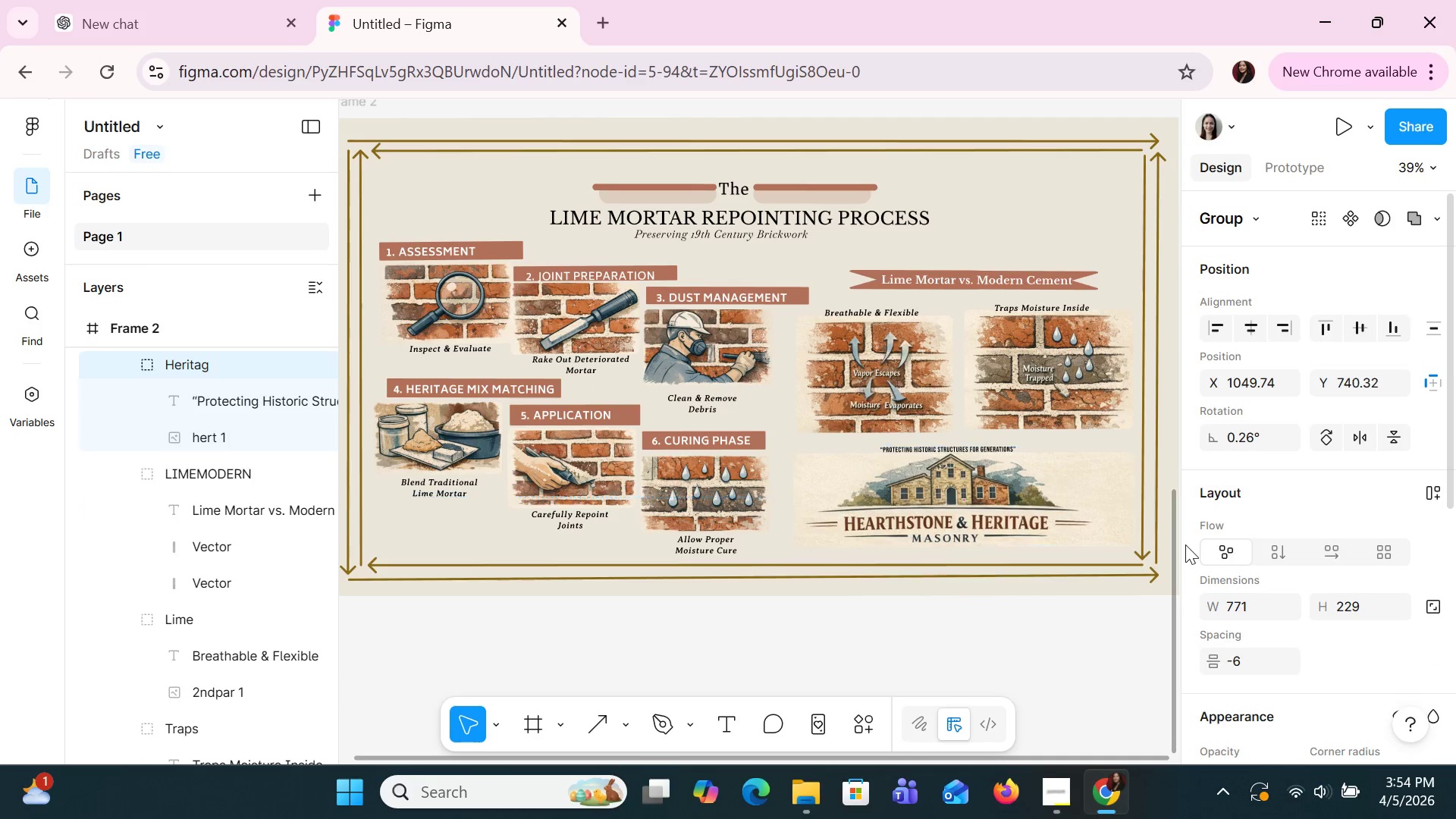 
key(ArrowUp)
 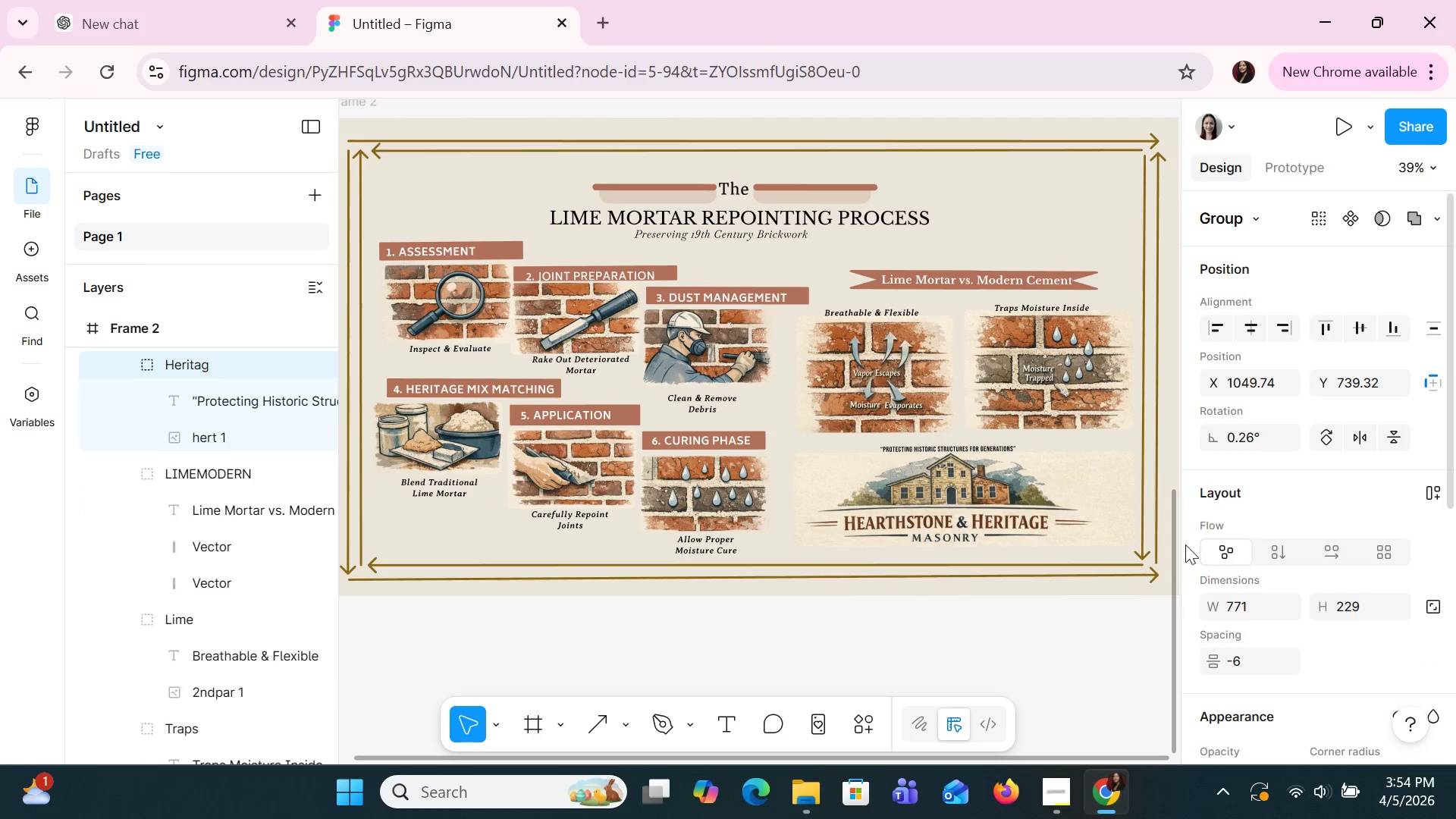 
key(ArrowUp)
 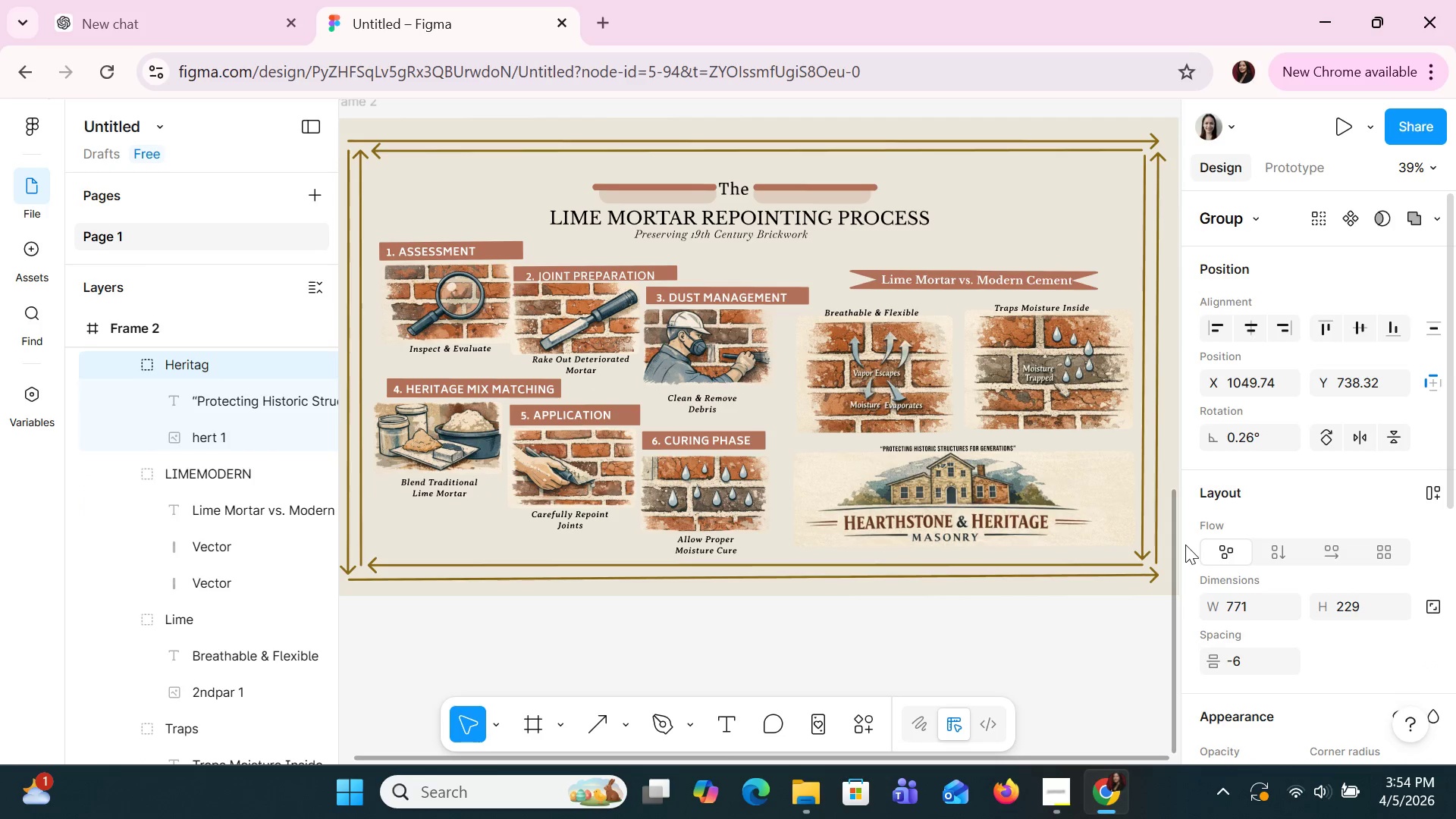 
key(ArrowUp)
 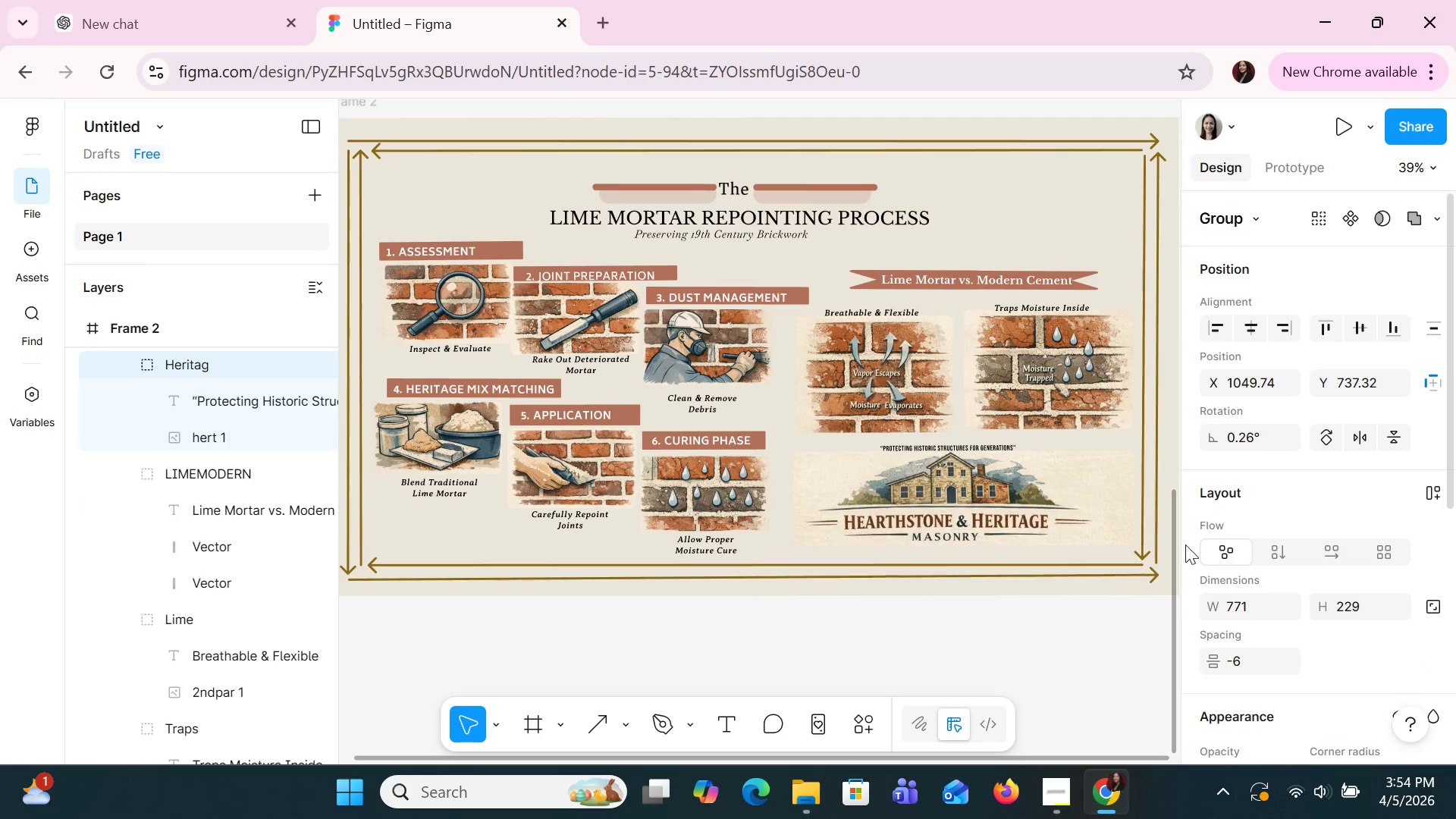 
key(ArrowUp)
 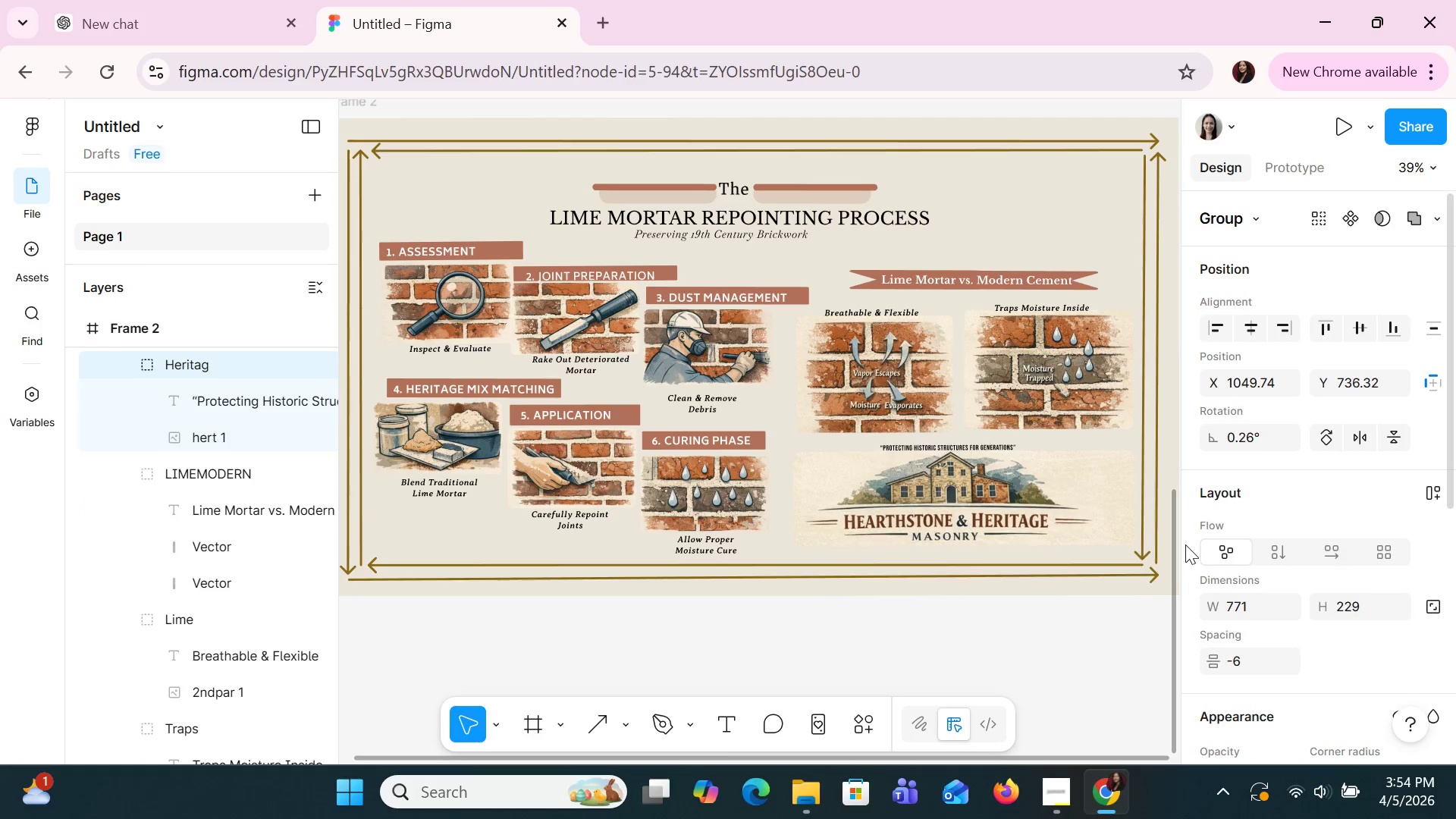 
key(ArrowUp)
 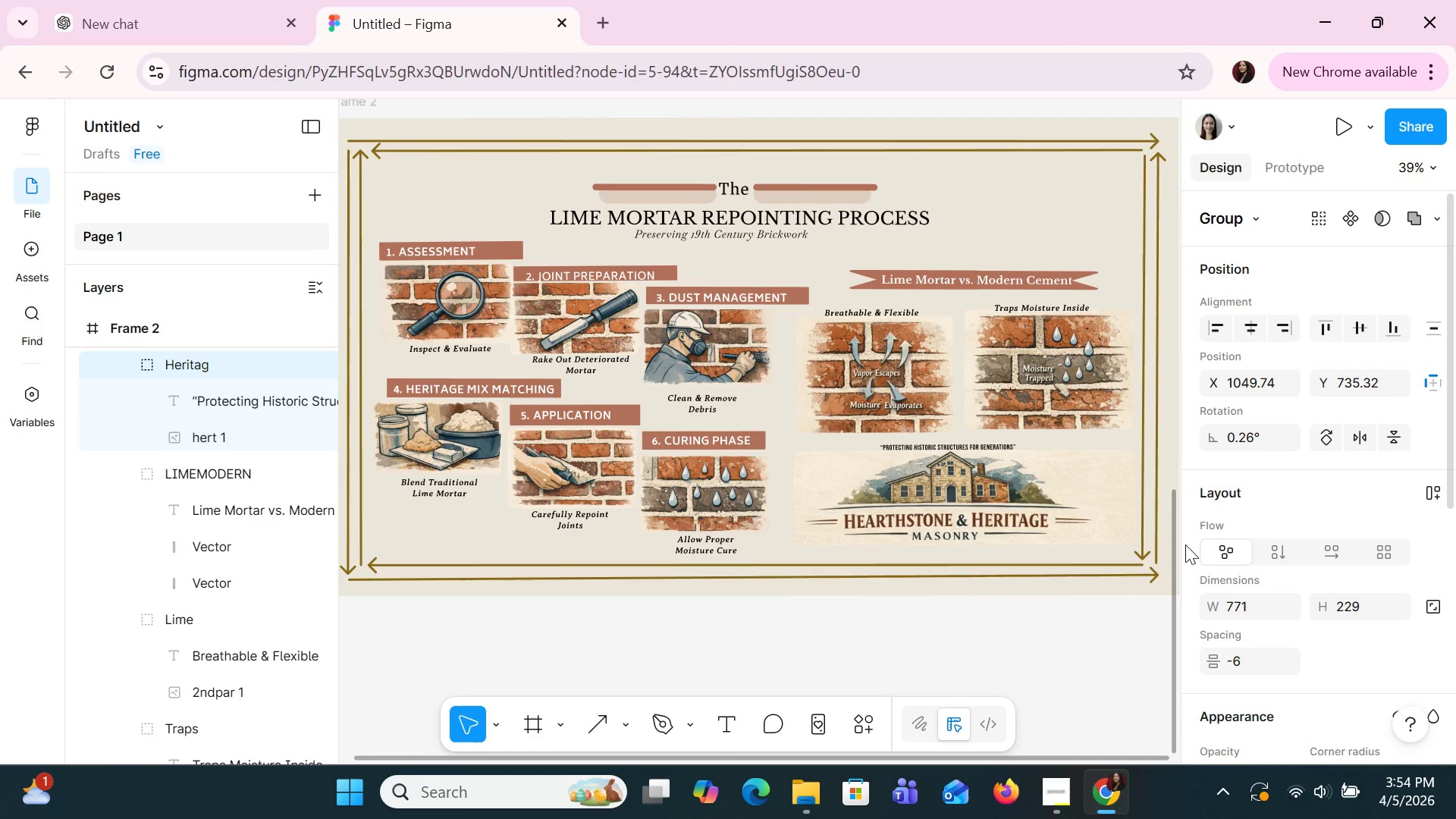 
key(ArrowUp)
 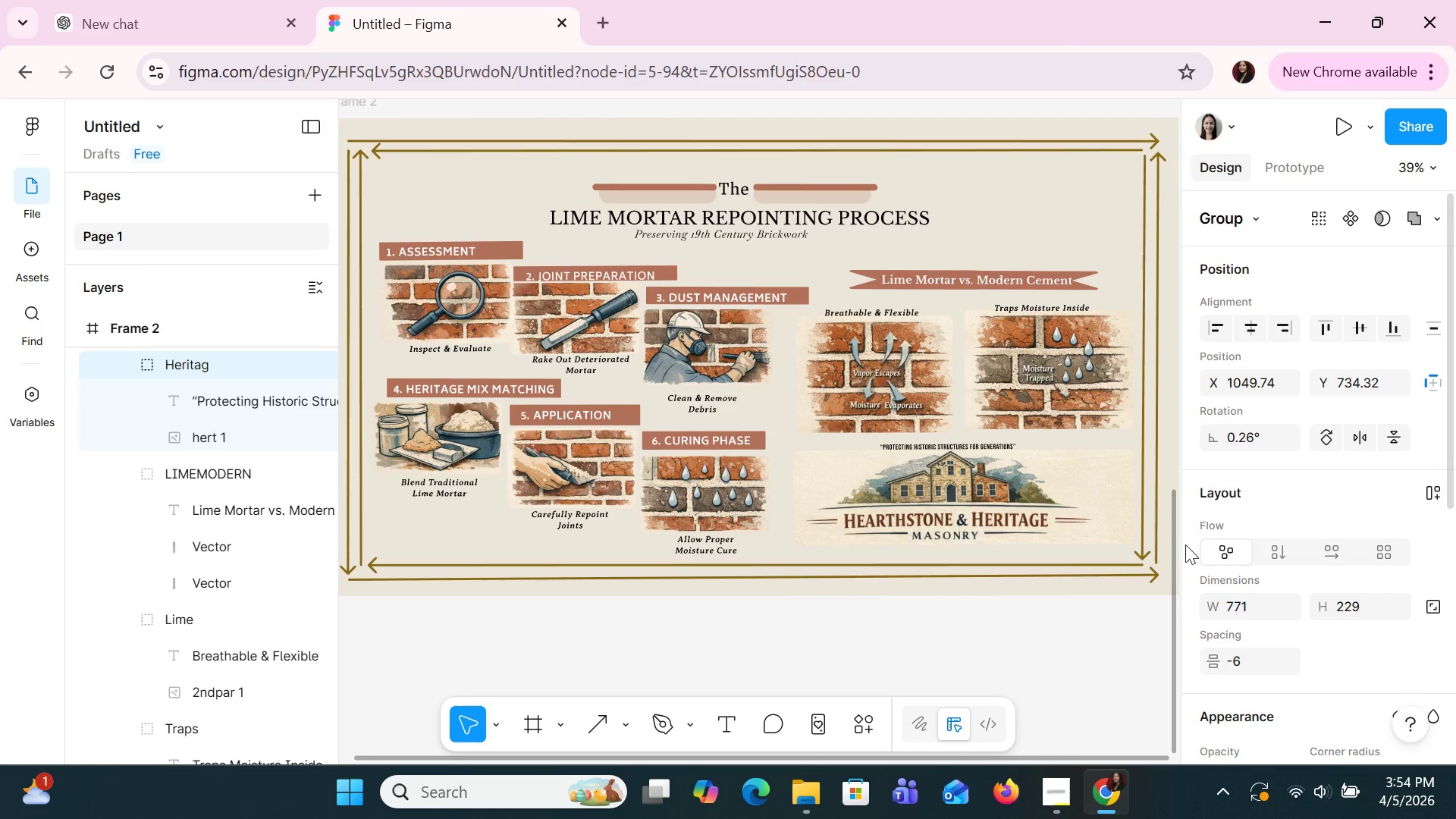 
key(ArrowUp)
 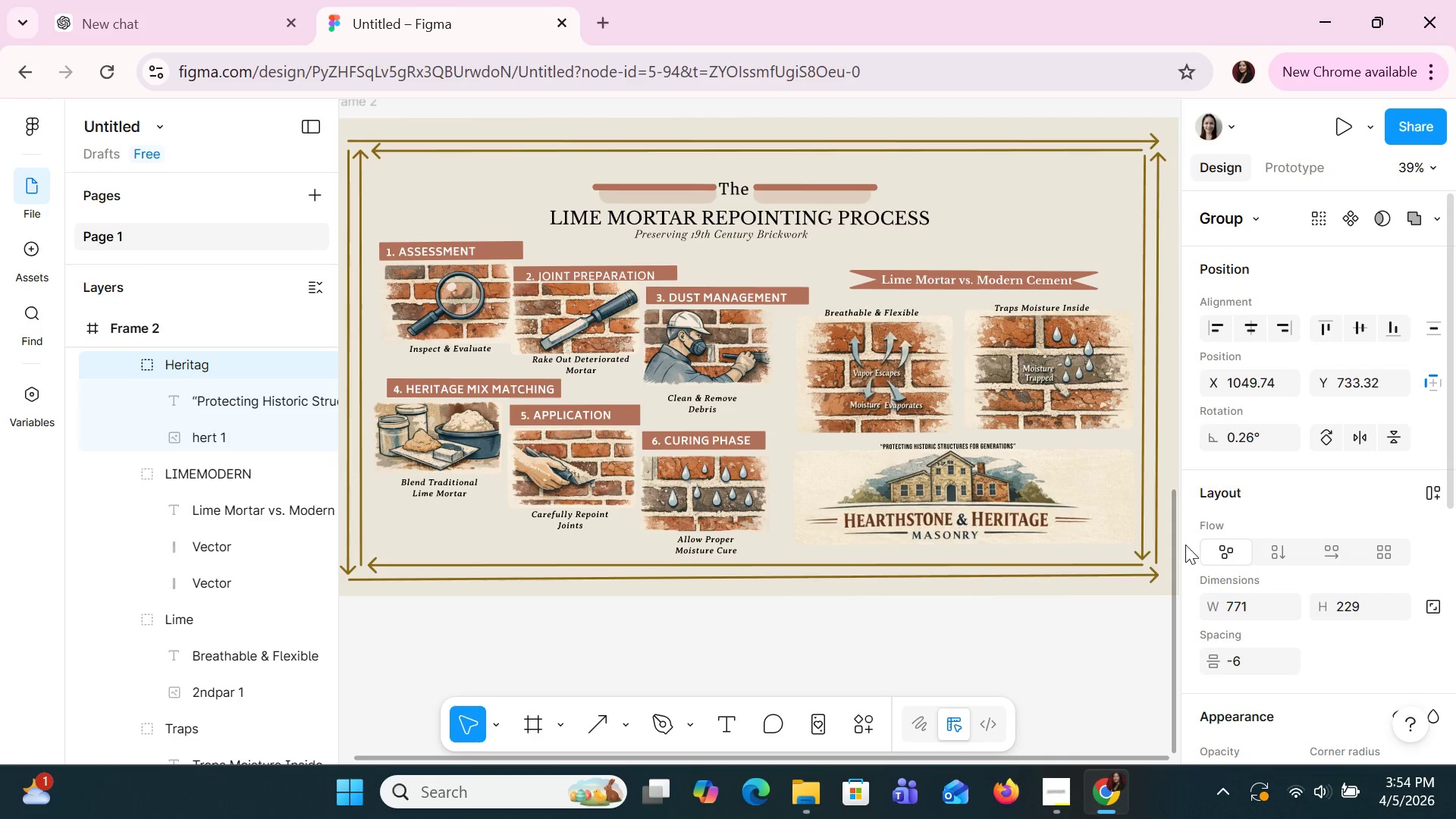 
key(ArrowUp)
 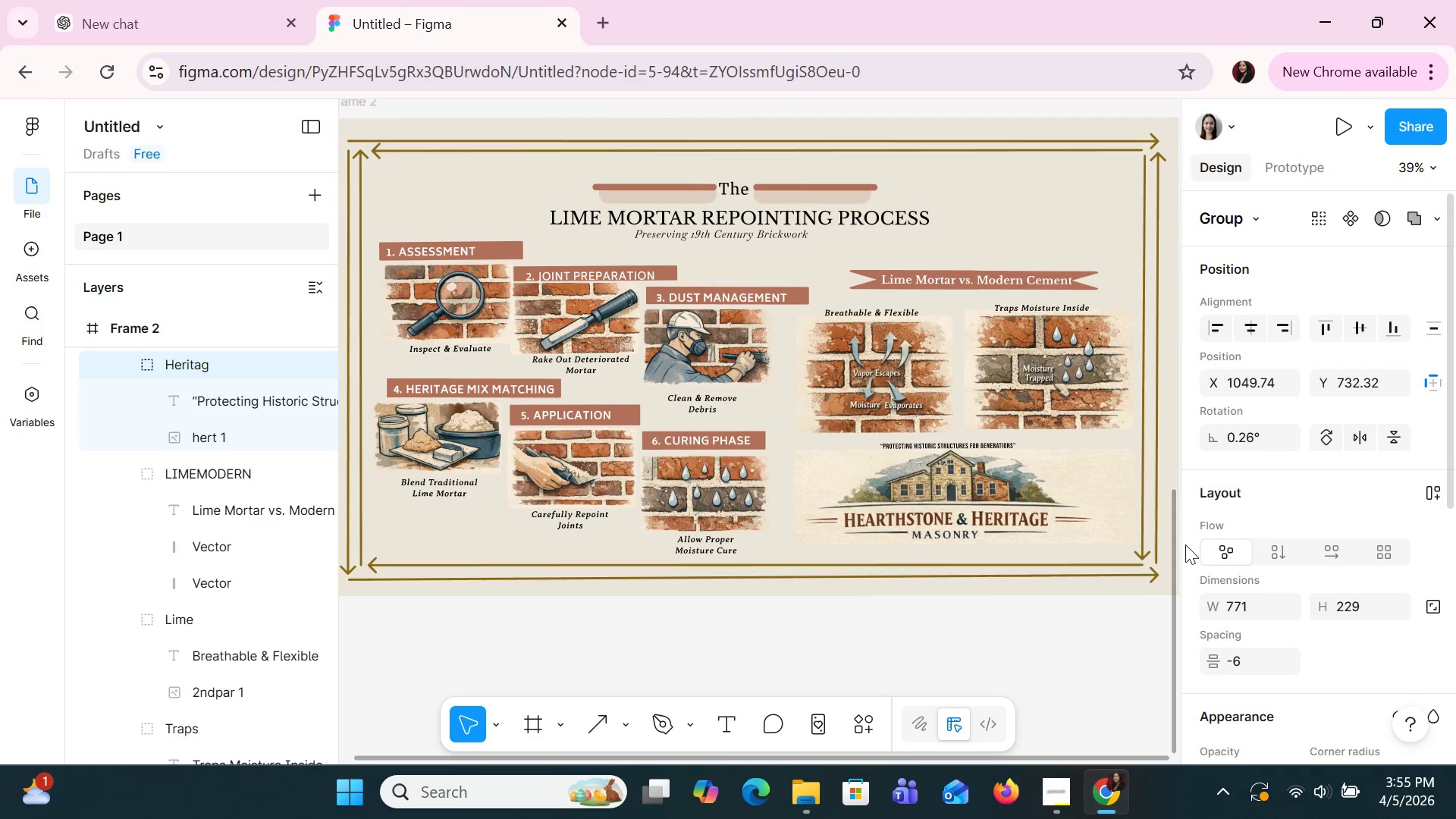 
key(ArrowUp)
 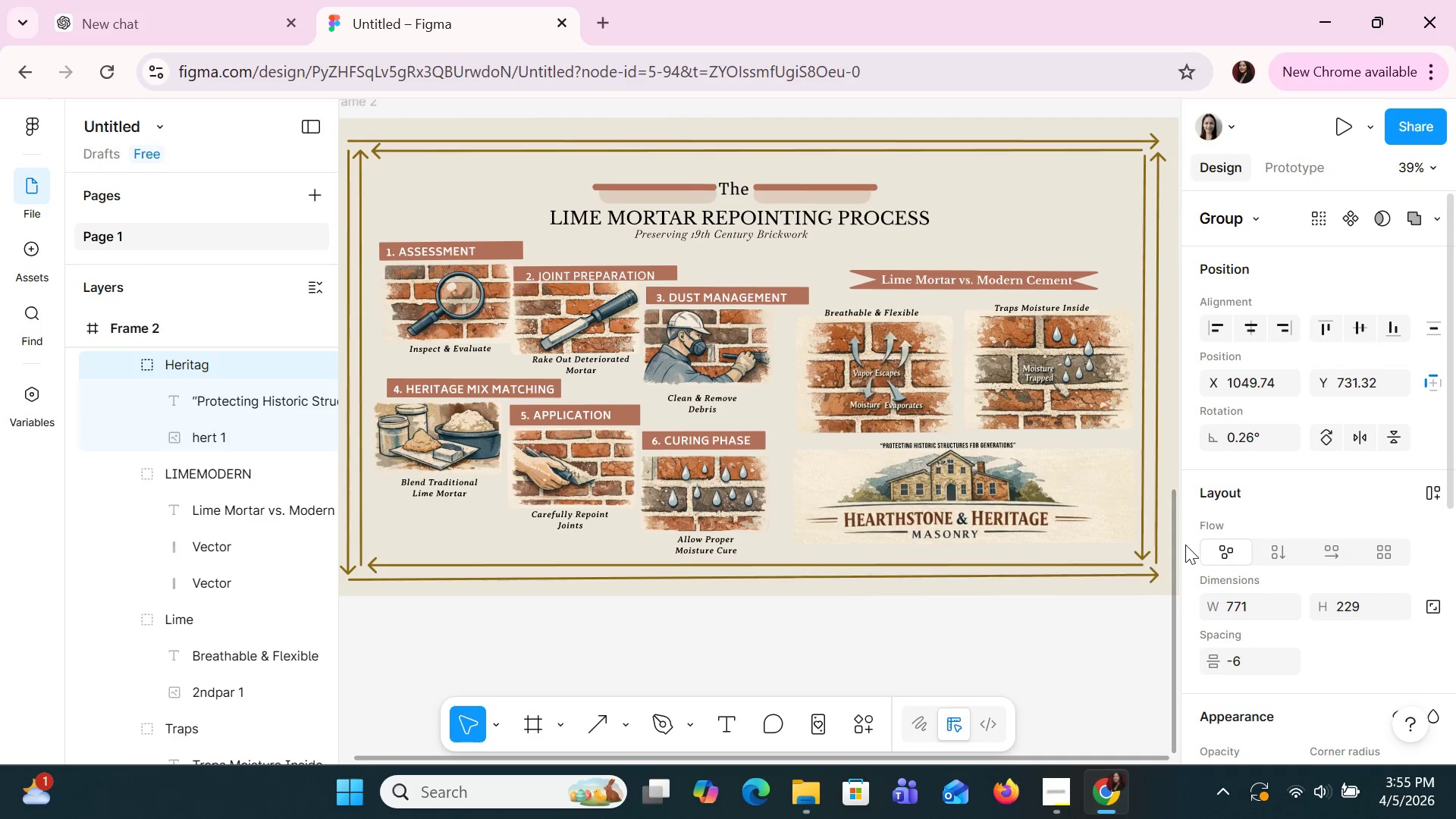 
key(ArrowUp)
 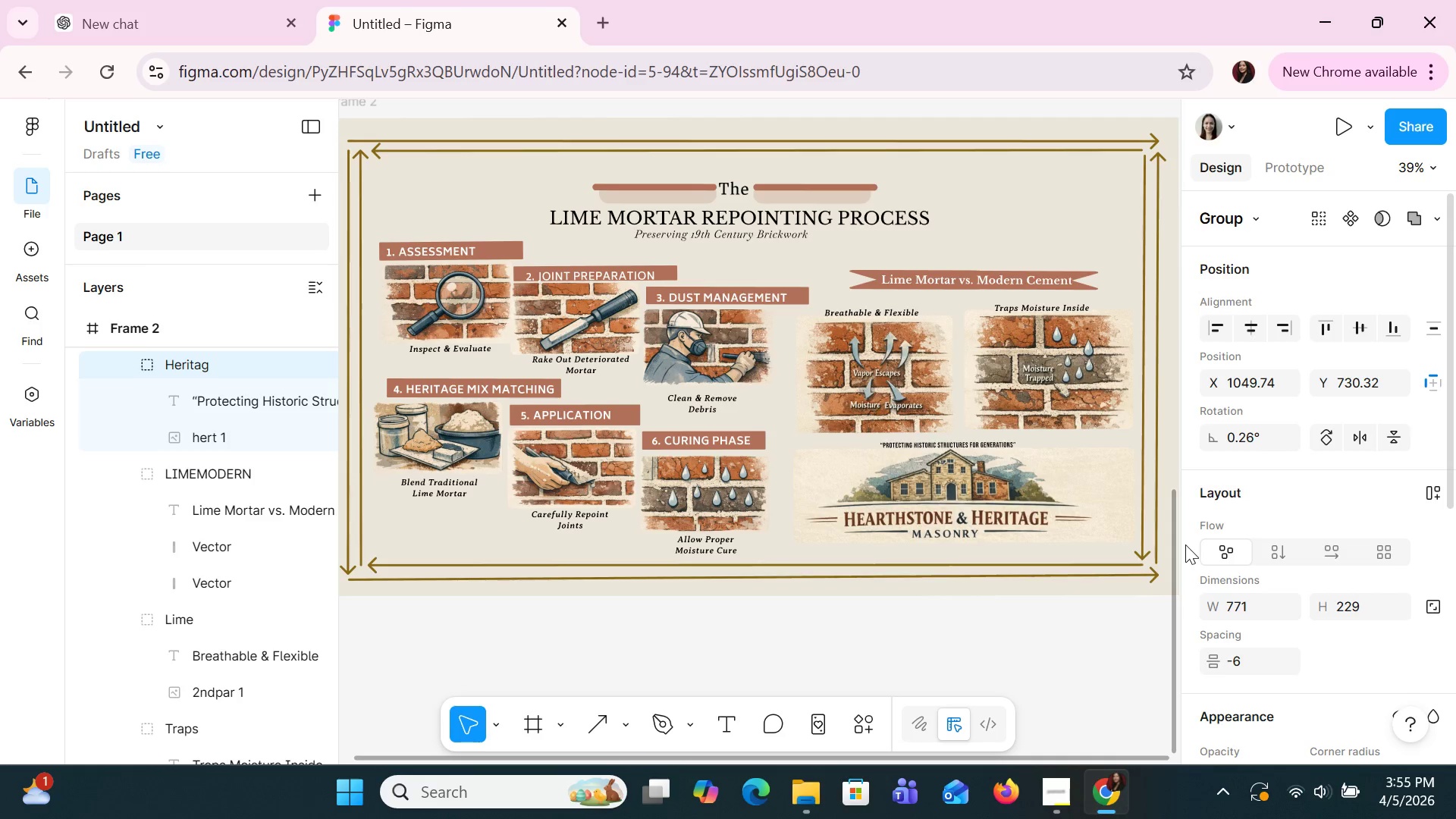 
key(ArrowLeft)
 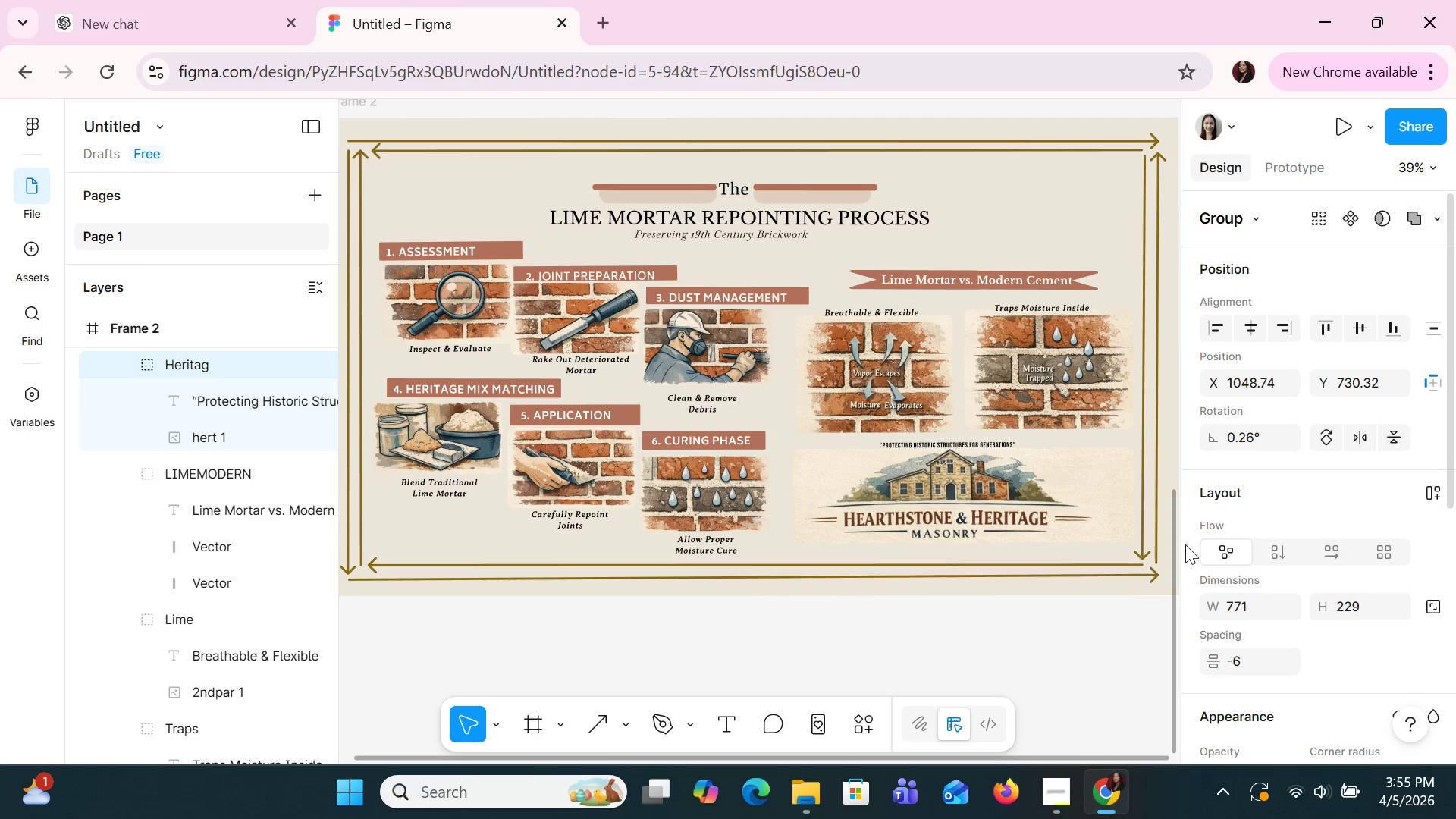 
key(ArrowLeft)
 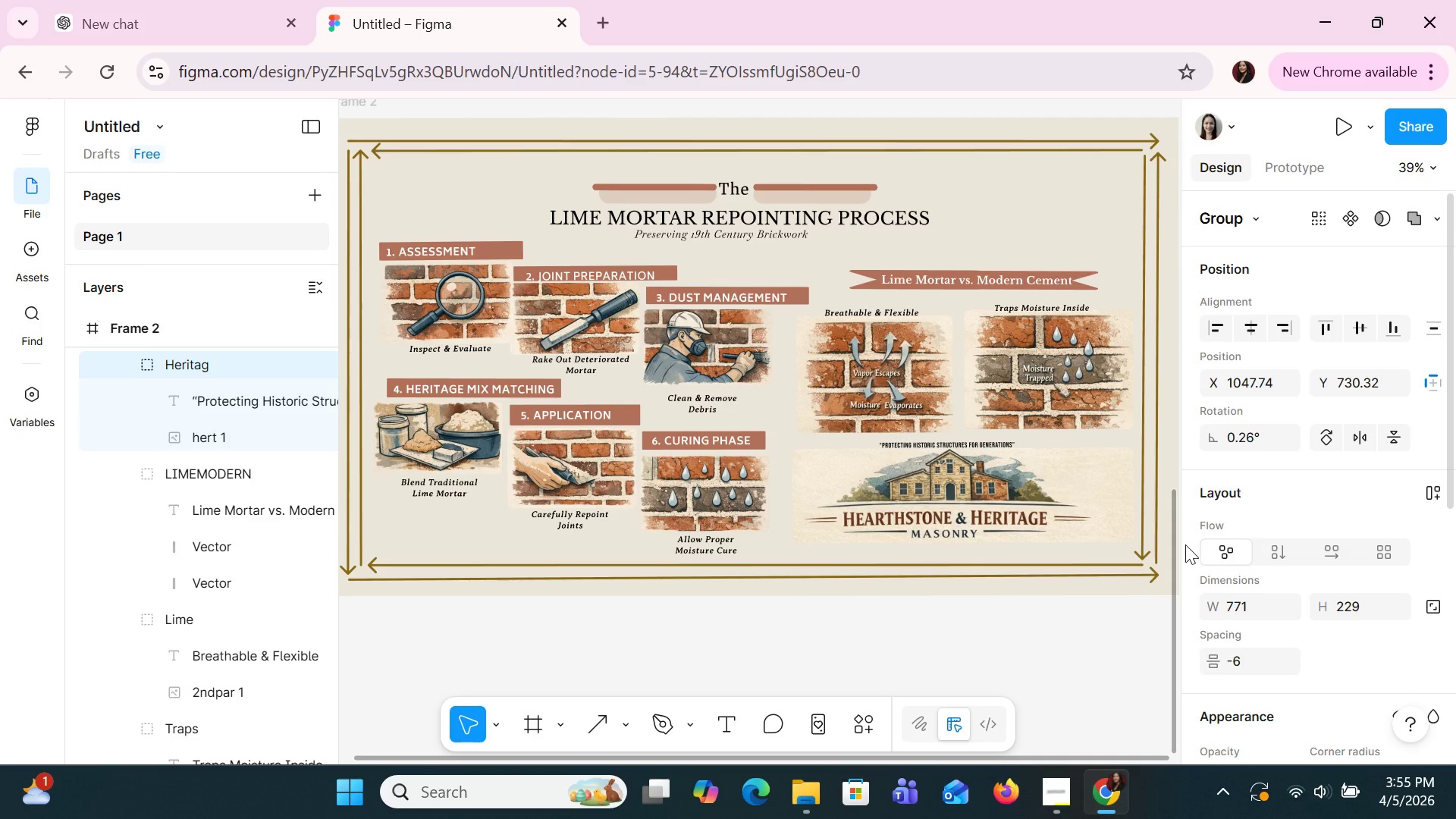 
key(ArrowRight)
 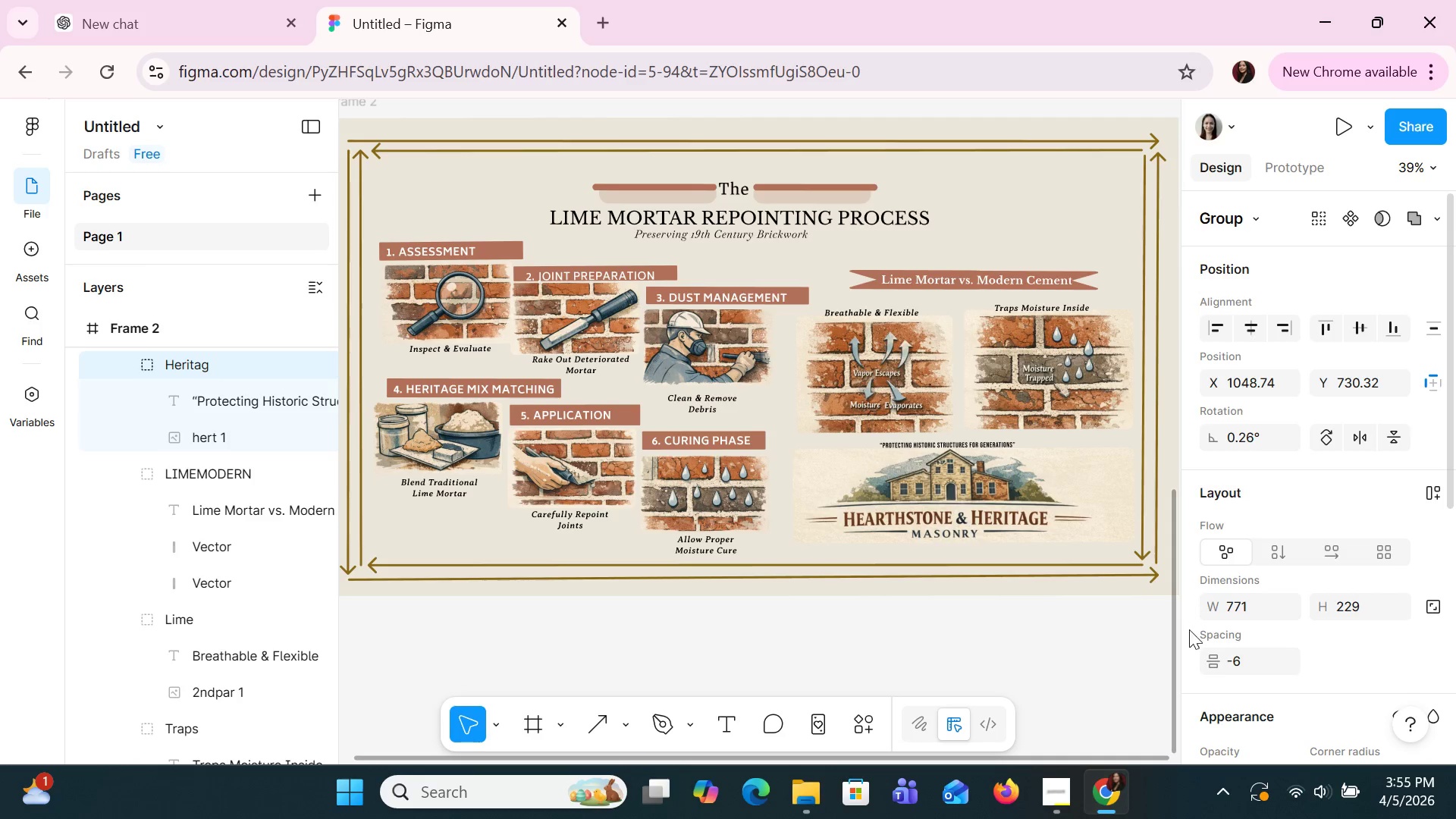 
left_click([1081, 647])
 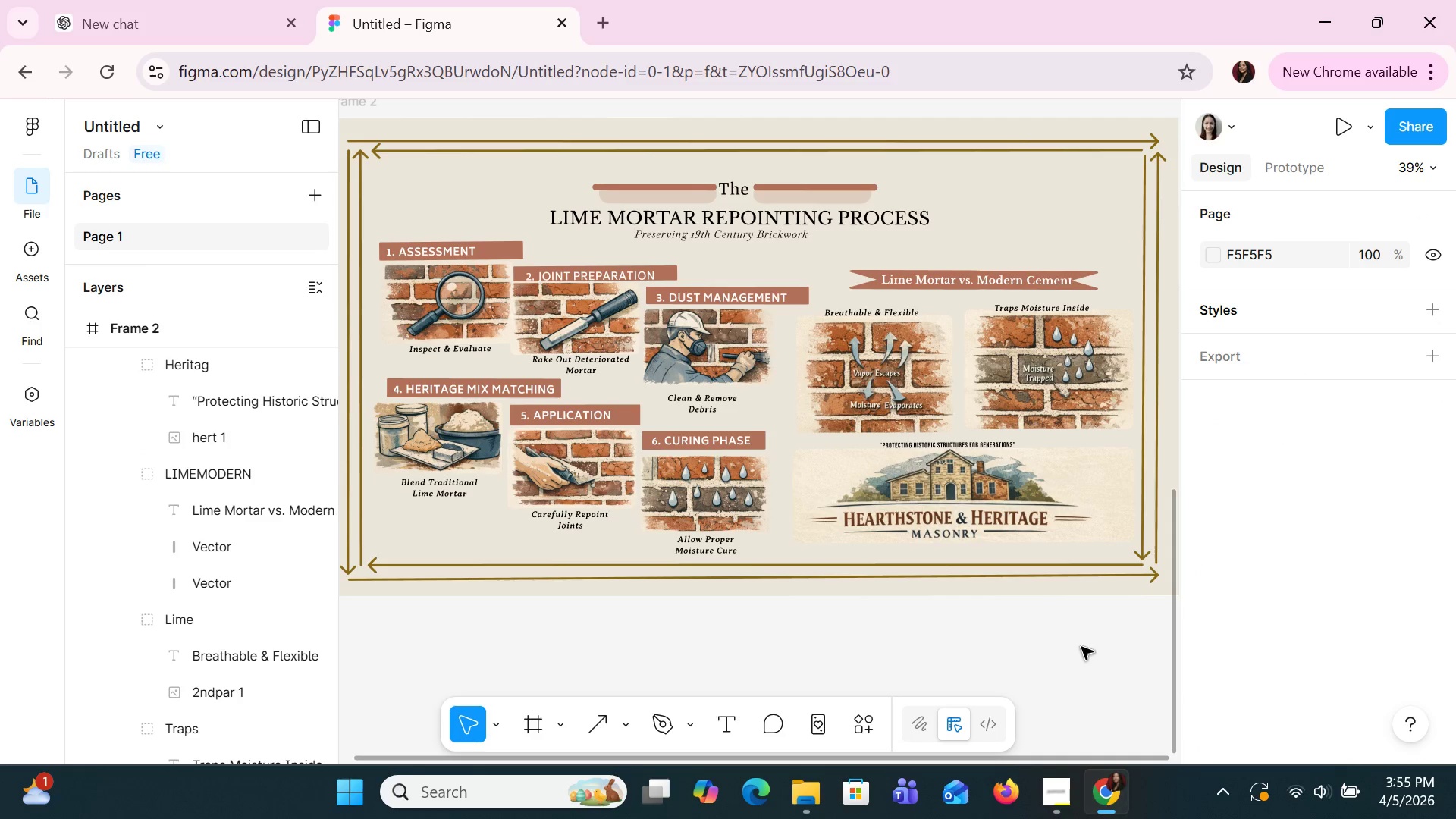 
hold_key(key=ControlLeft, duration=1.06)
scroll: coordinate [1080, 646], scroll_direction: down, amount: 2.0
 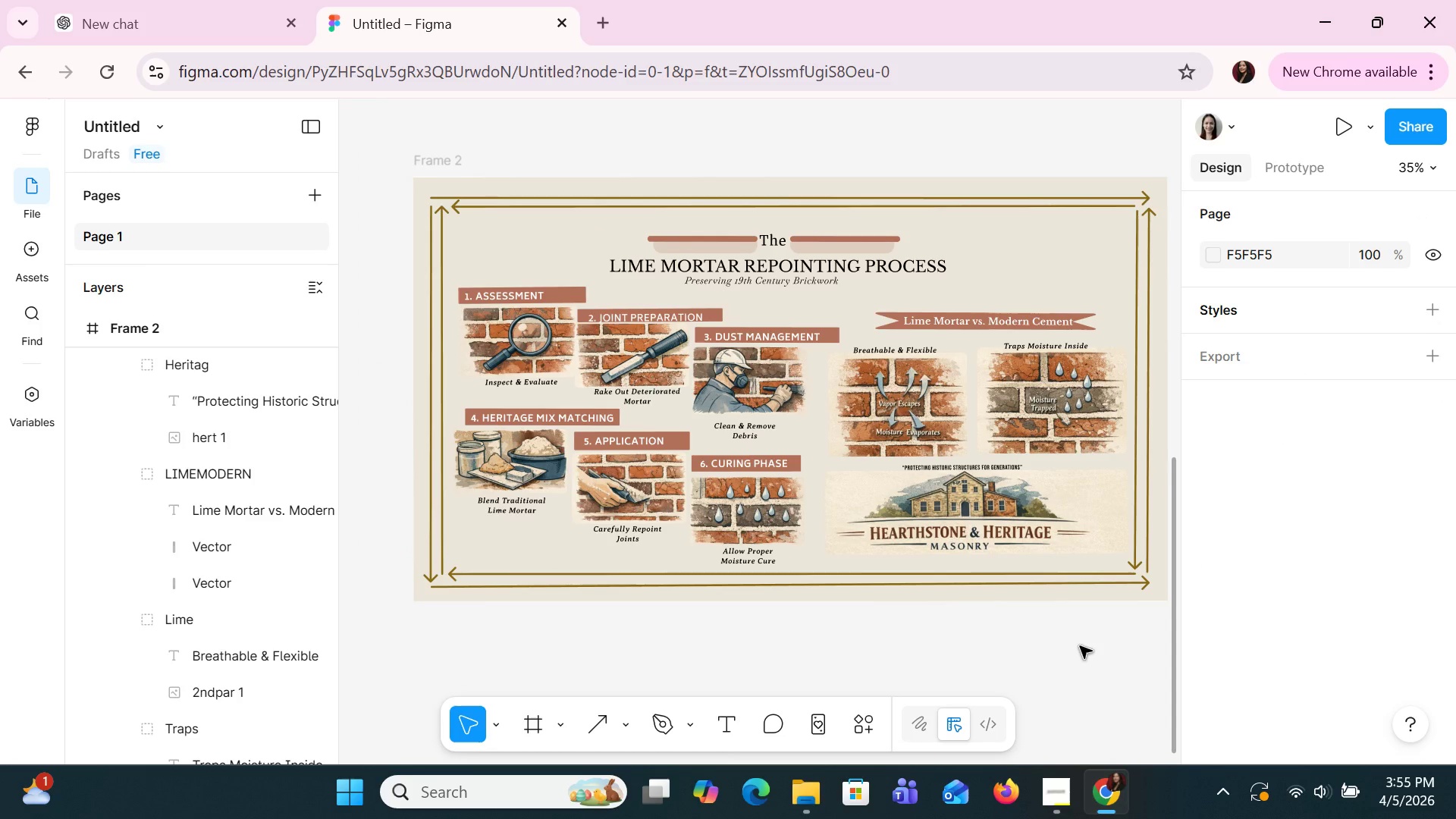 
hold_key(key=ControlLeft, duration=0.98)
 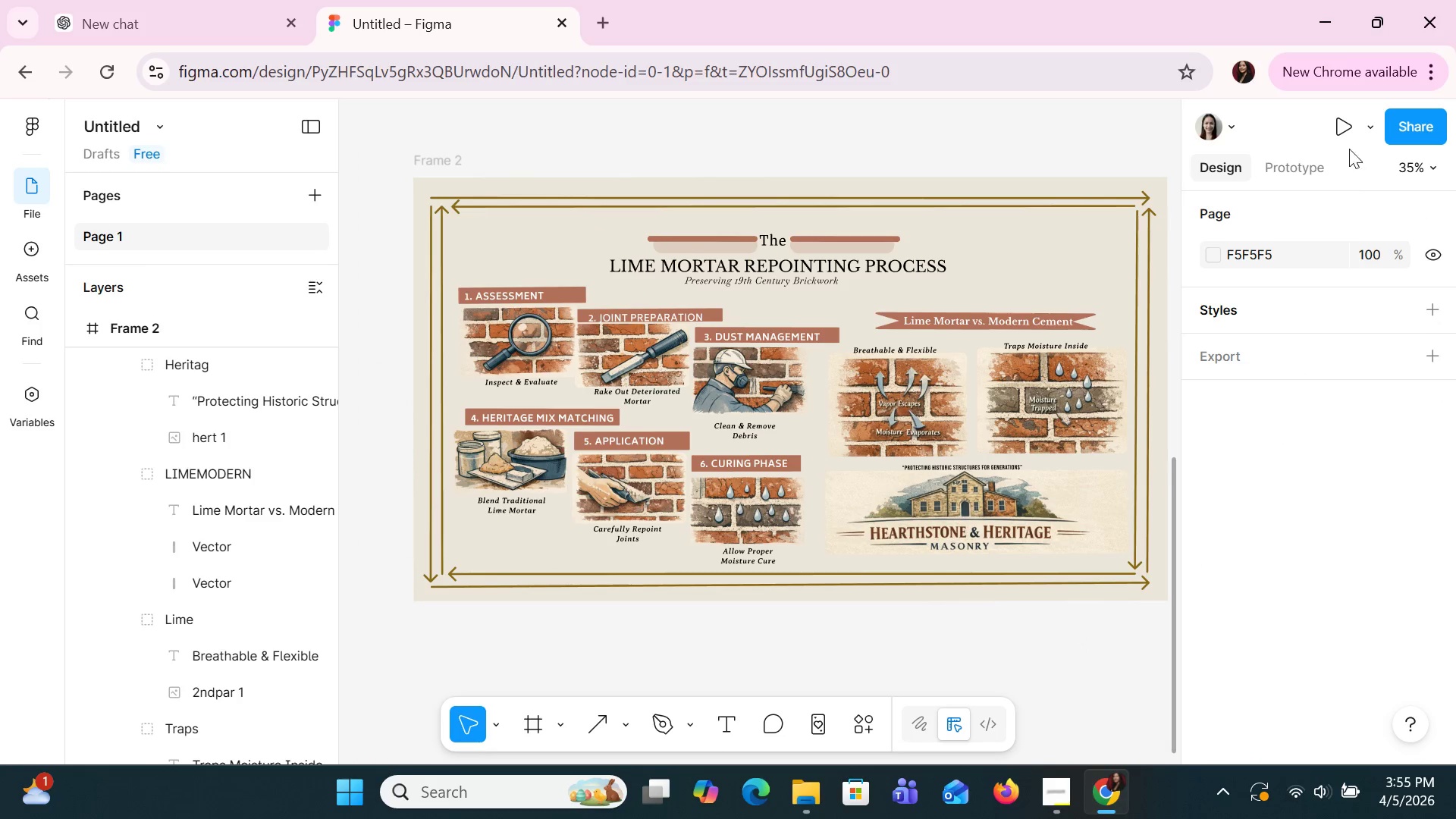 
left_click([1349, 137])
 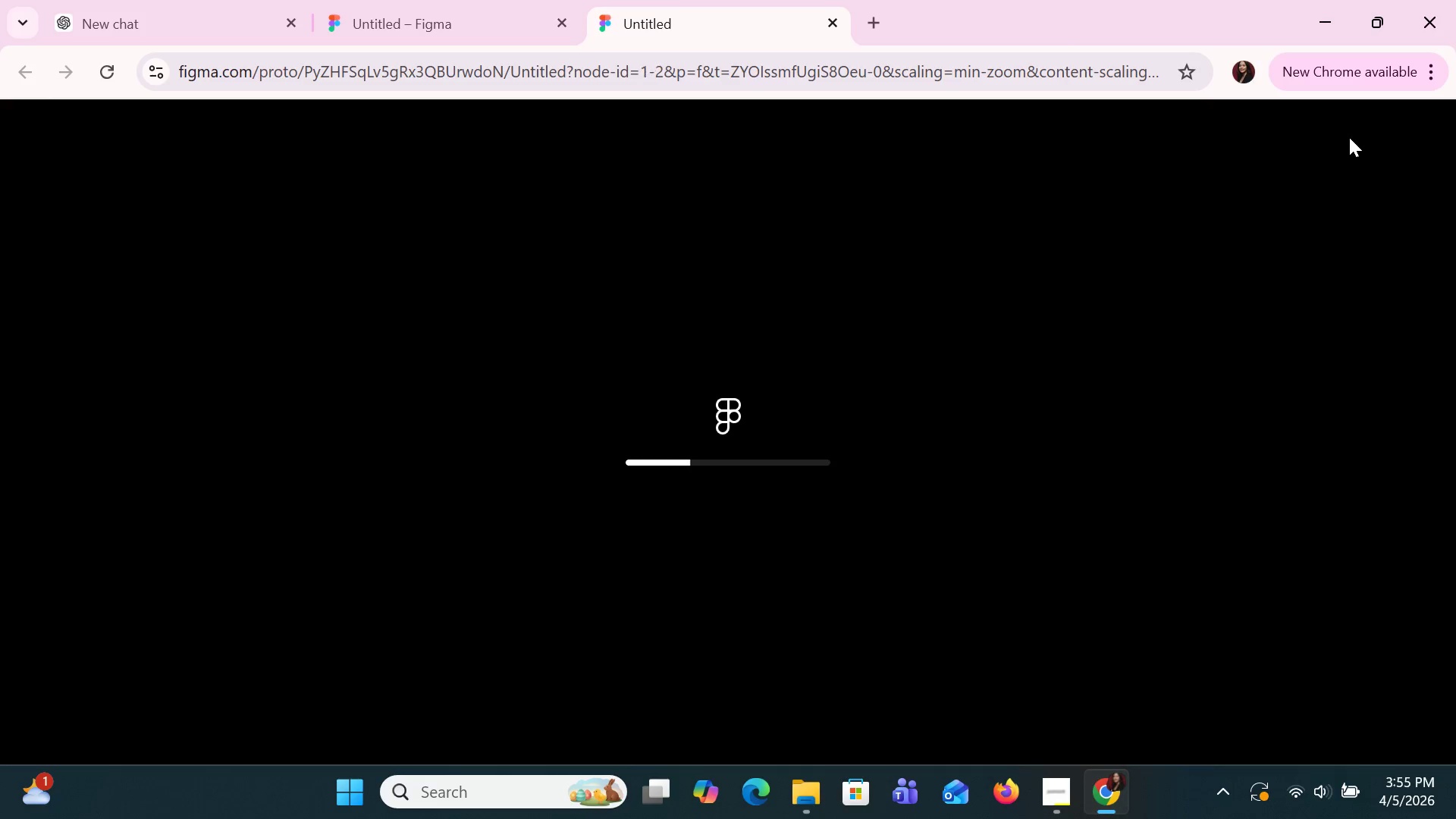 
wait(9.78)
 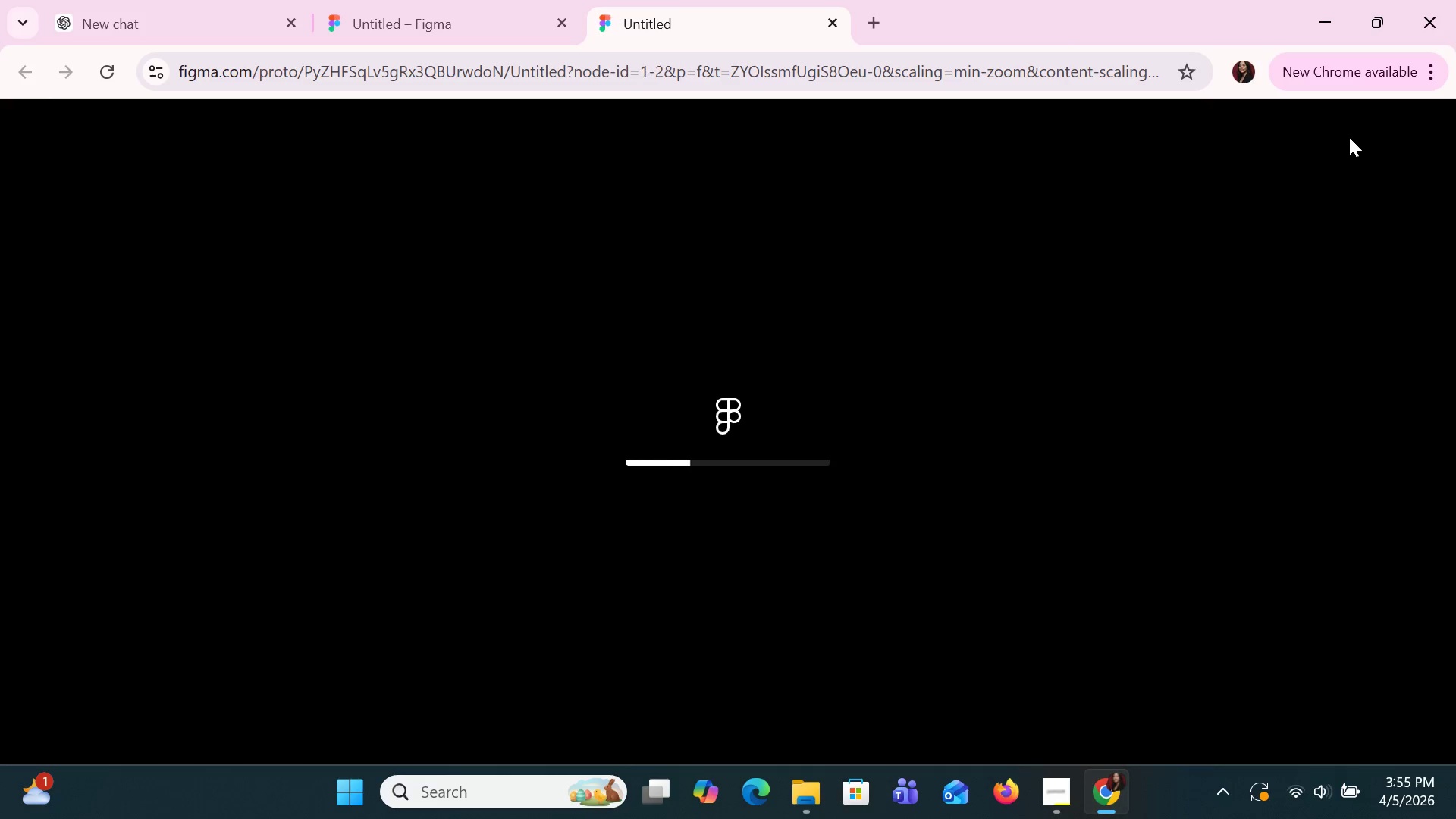 
scroll: coordinate [1291, 379], scroll_direction: none, amount: 0.0
 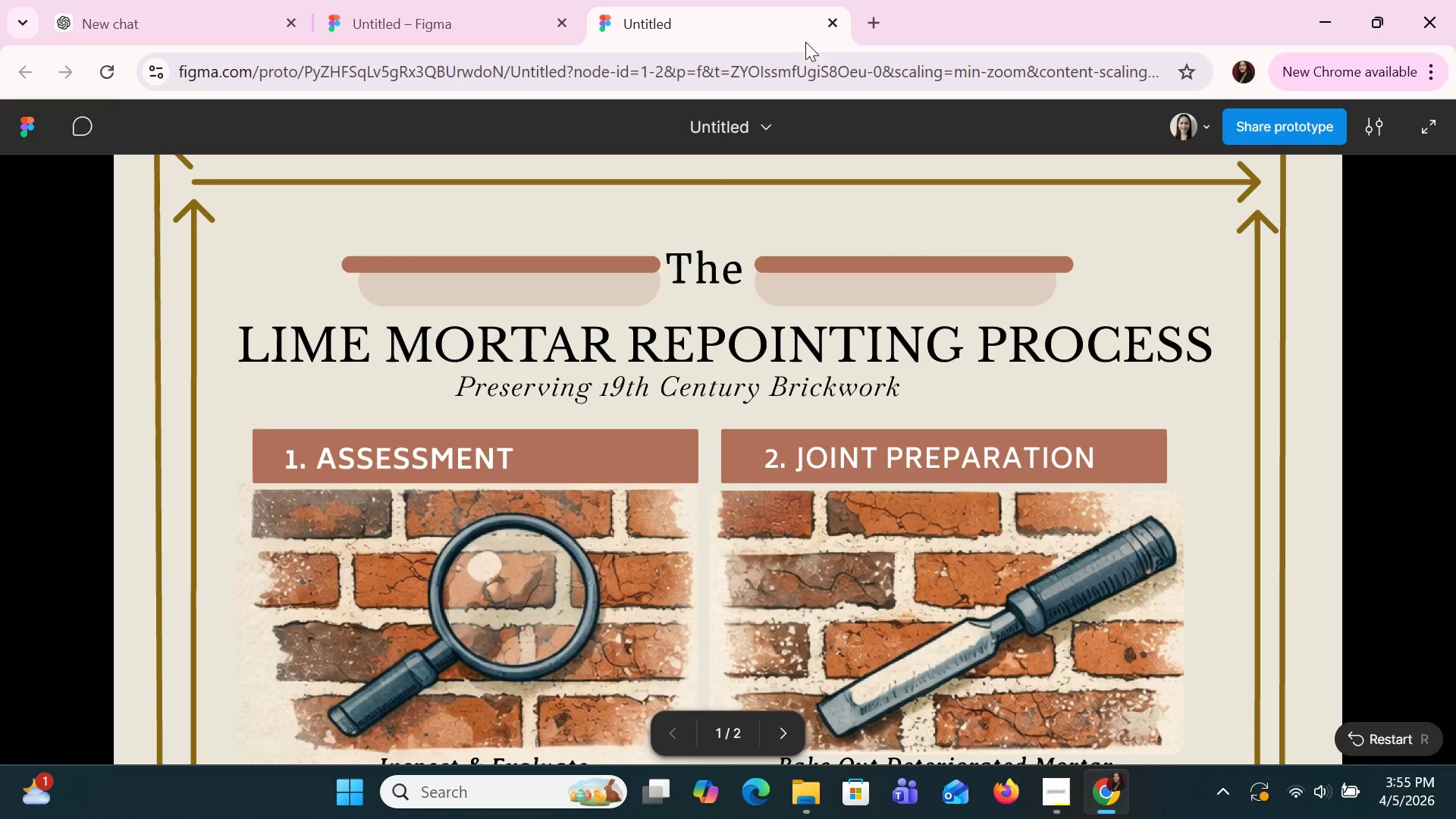 
left_click([831, 29])
 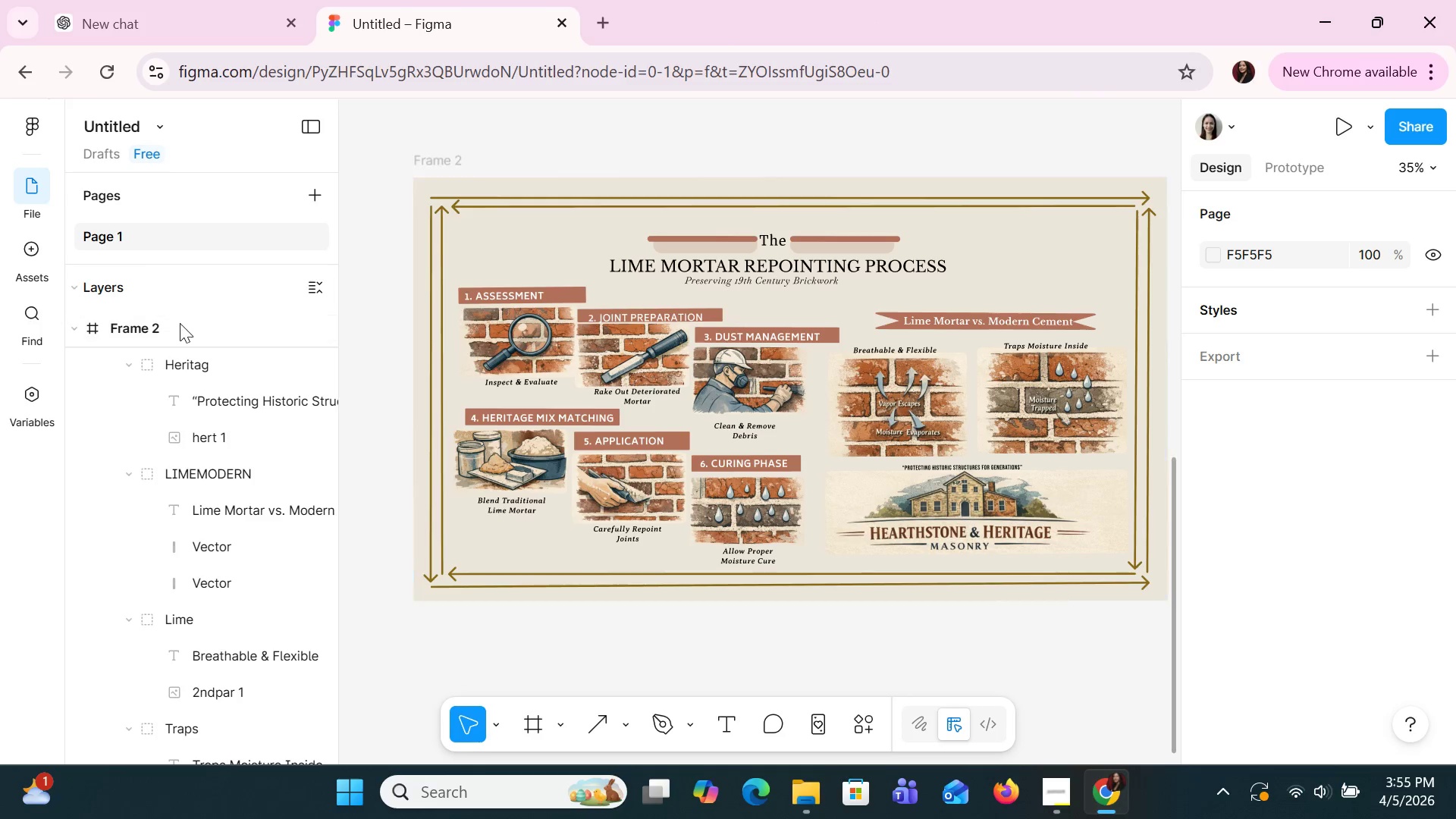 
left_click([180, 323])
 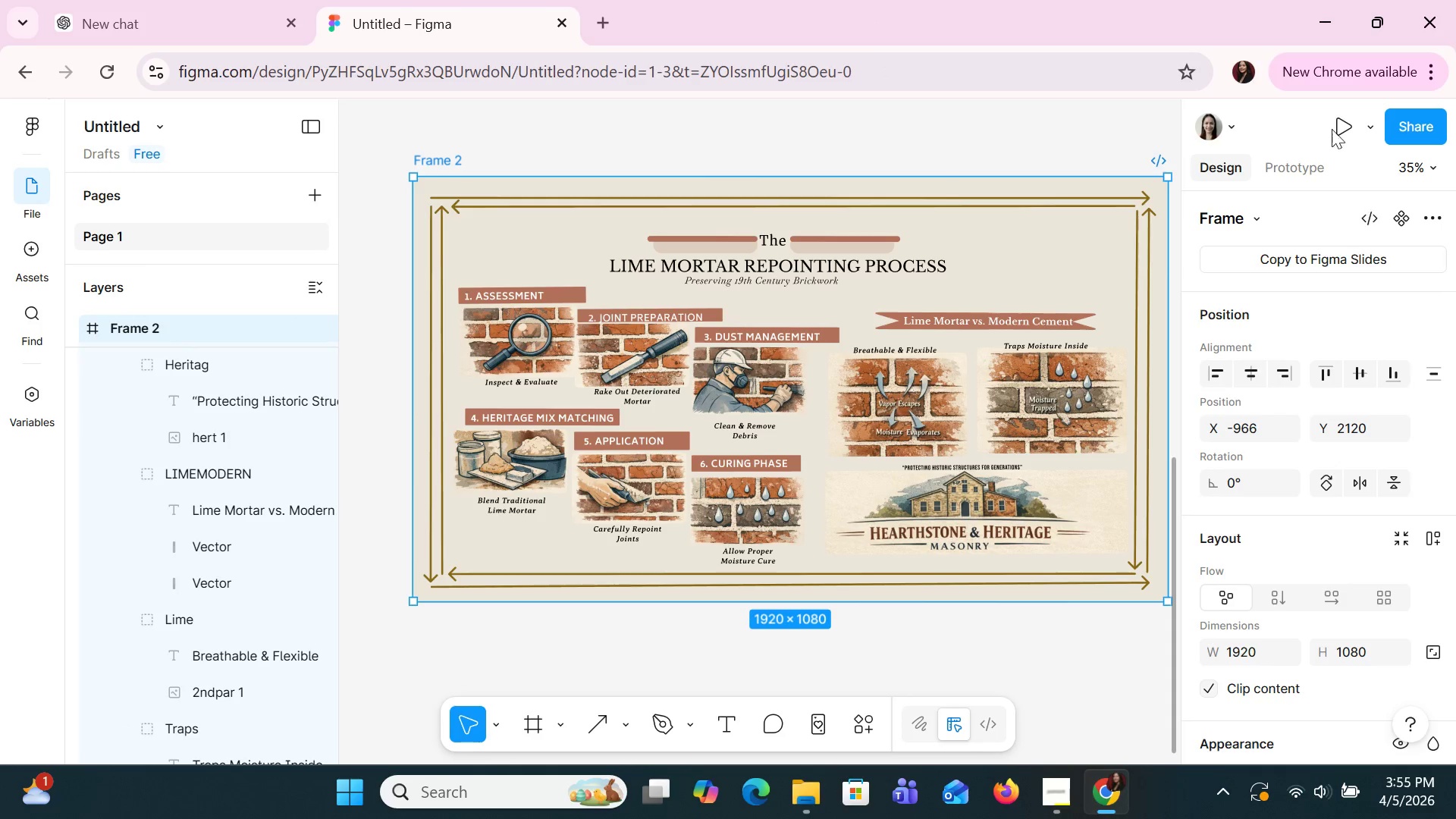 
left_click([1332, 123])
 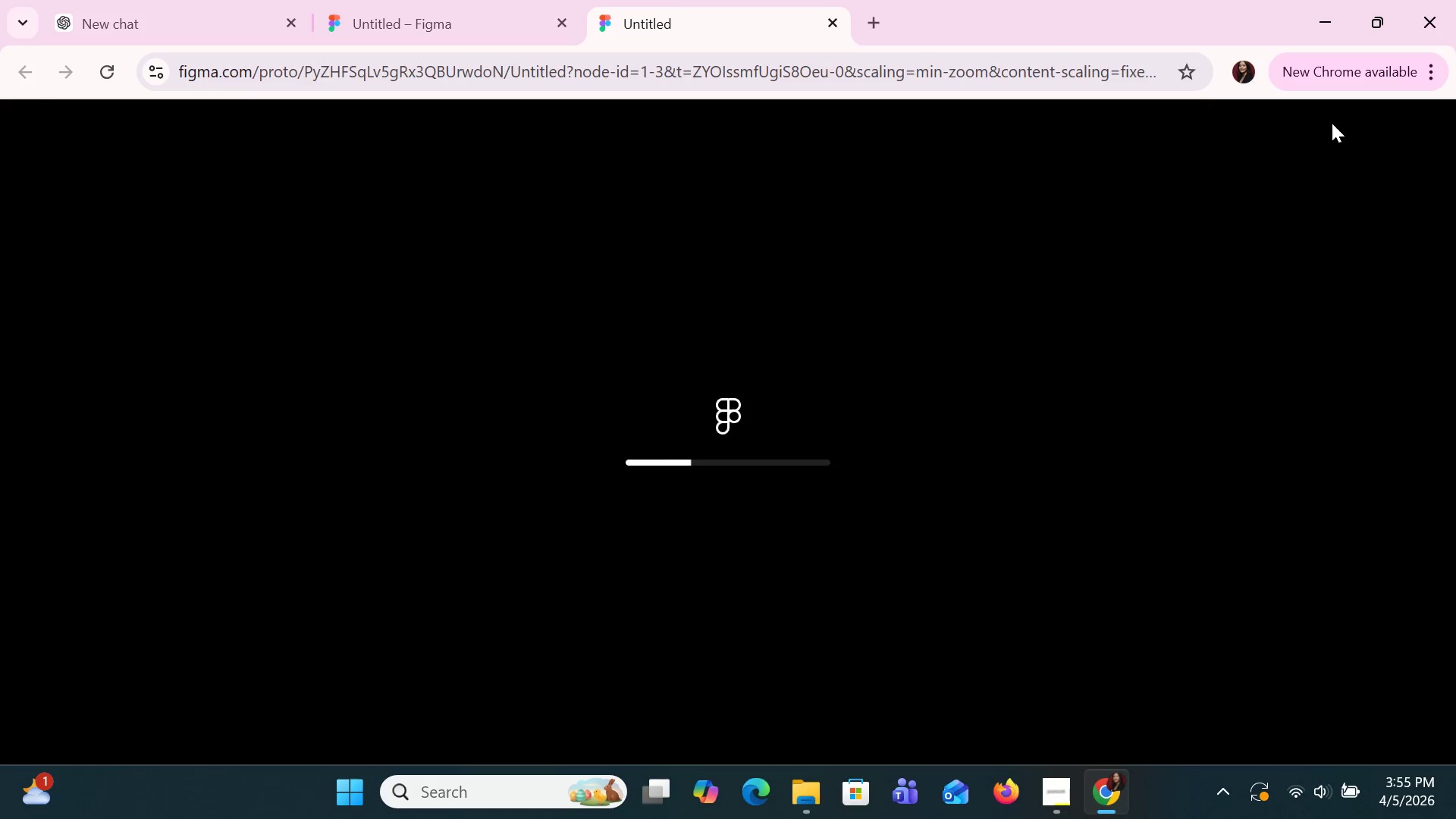 
wait(6.08)
 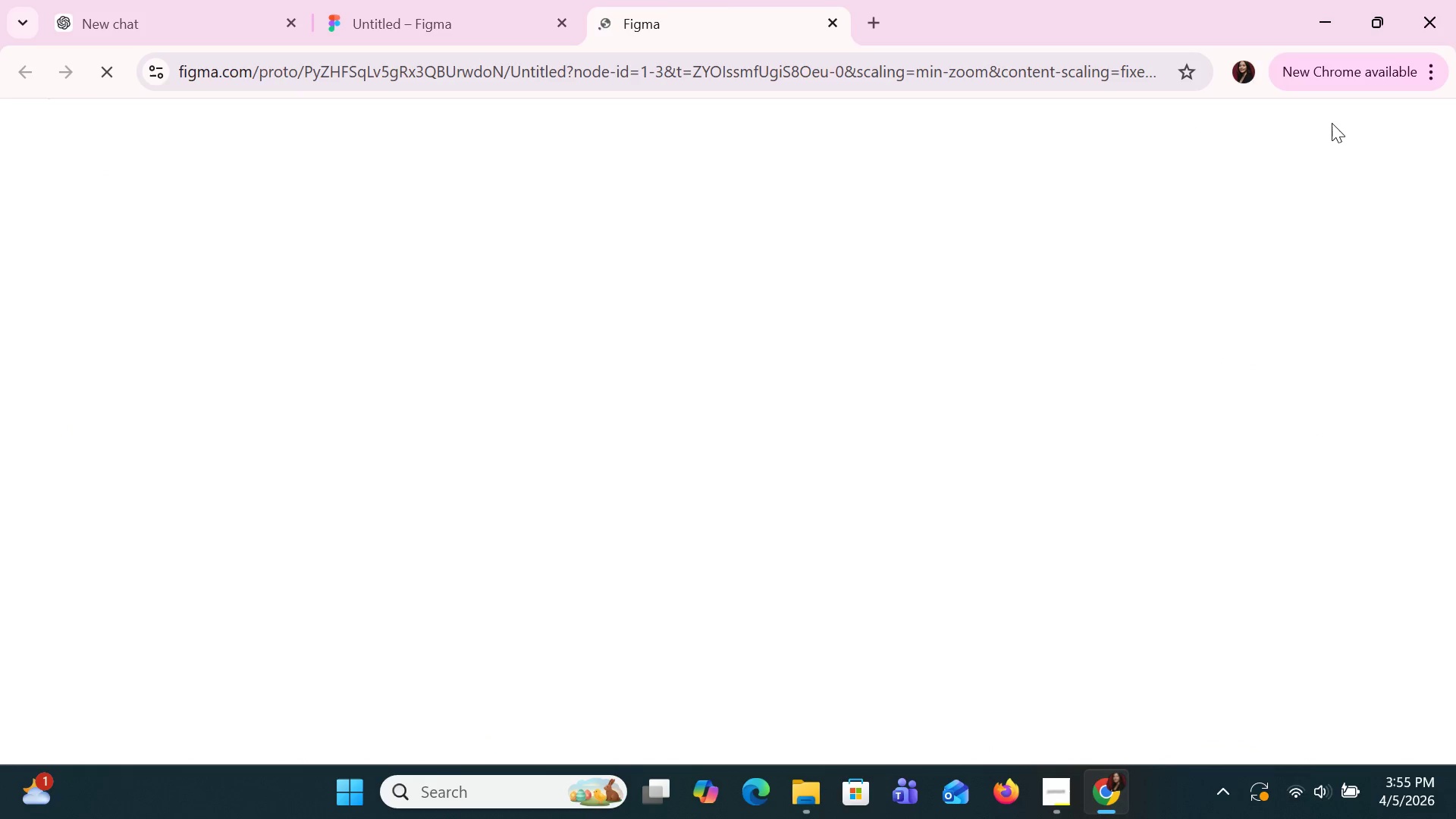 
scroll: coordinate [1125, 466], scroll_direction: down, amount: 2.0
 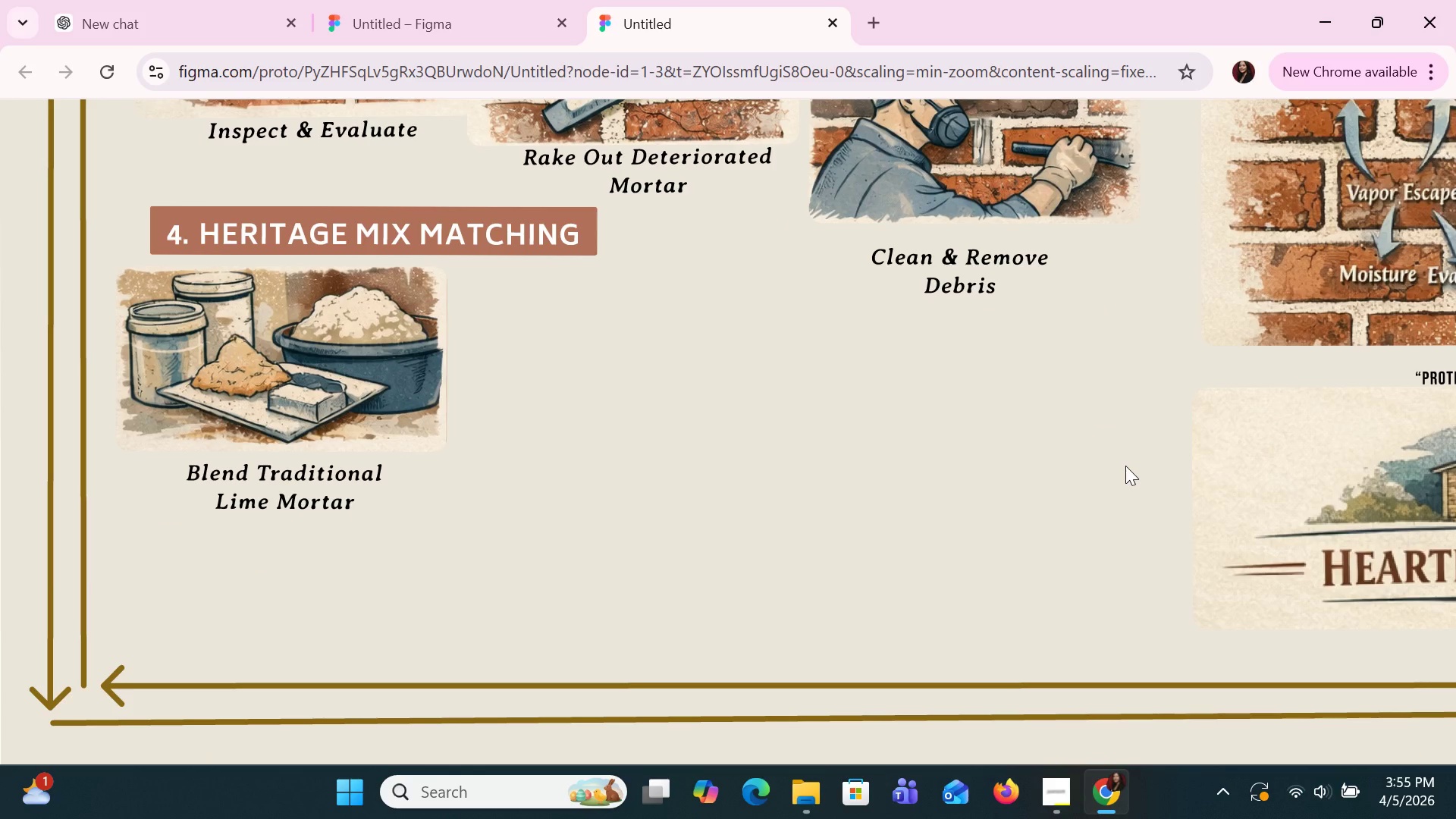 
scroll: coordinate [1125, 466], scroll_direction: up, amount: 3.0
 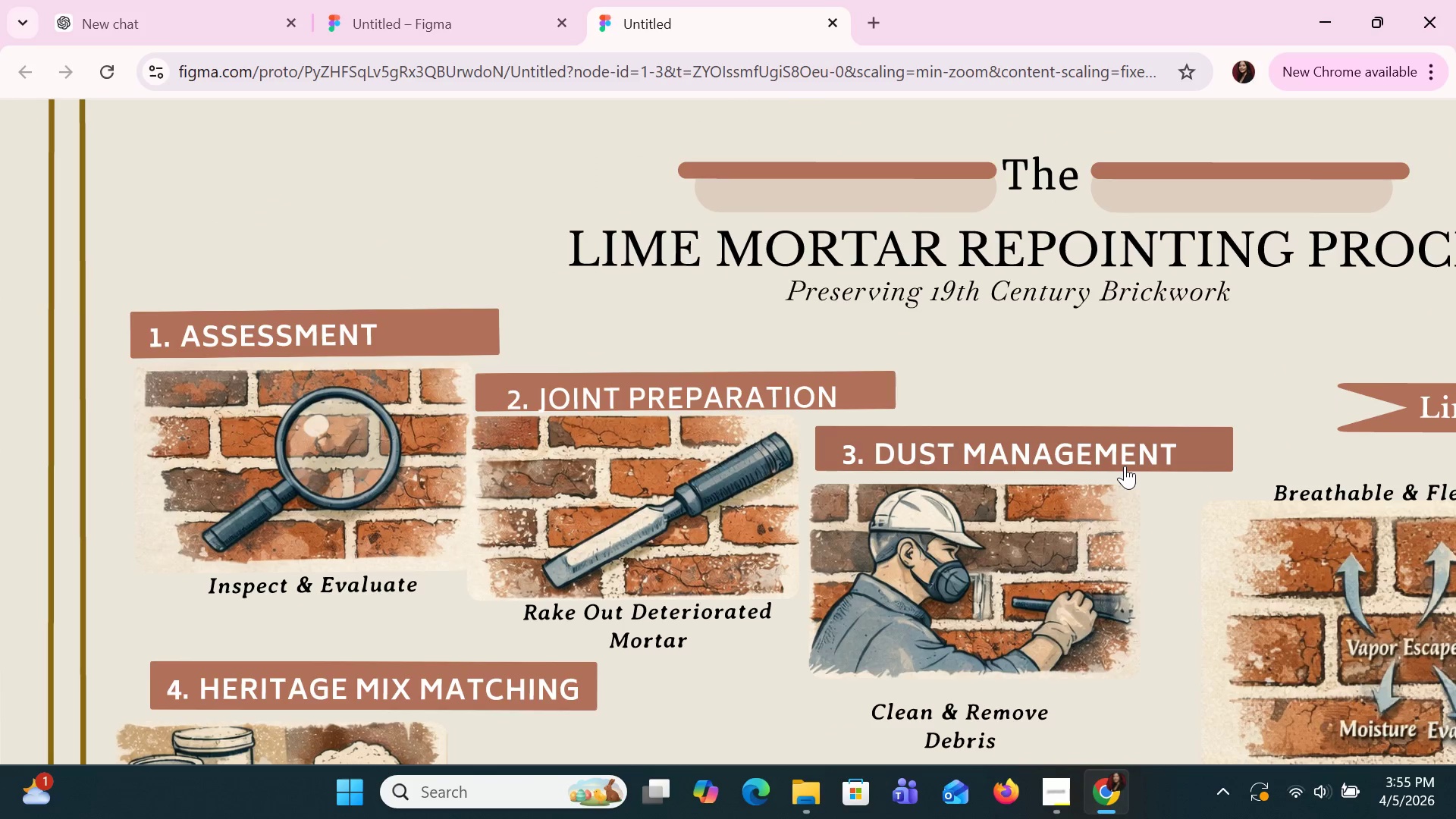 
hold_key(key=ControlLeft, duration=1.05)
scroll: coordinate [1125, 466], scroll_direction: down, amount: 11.0
 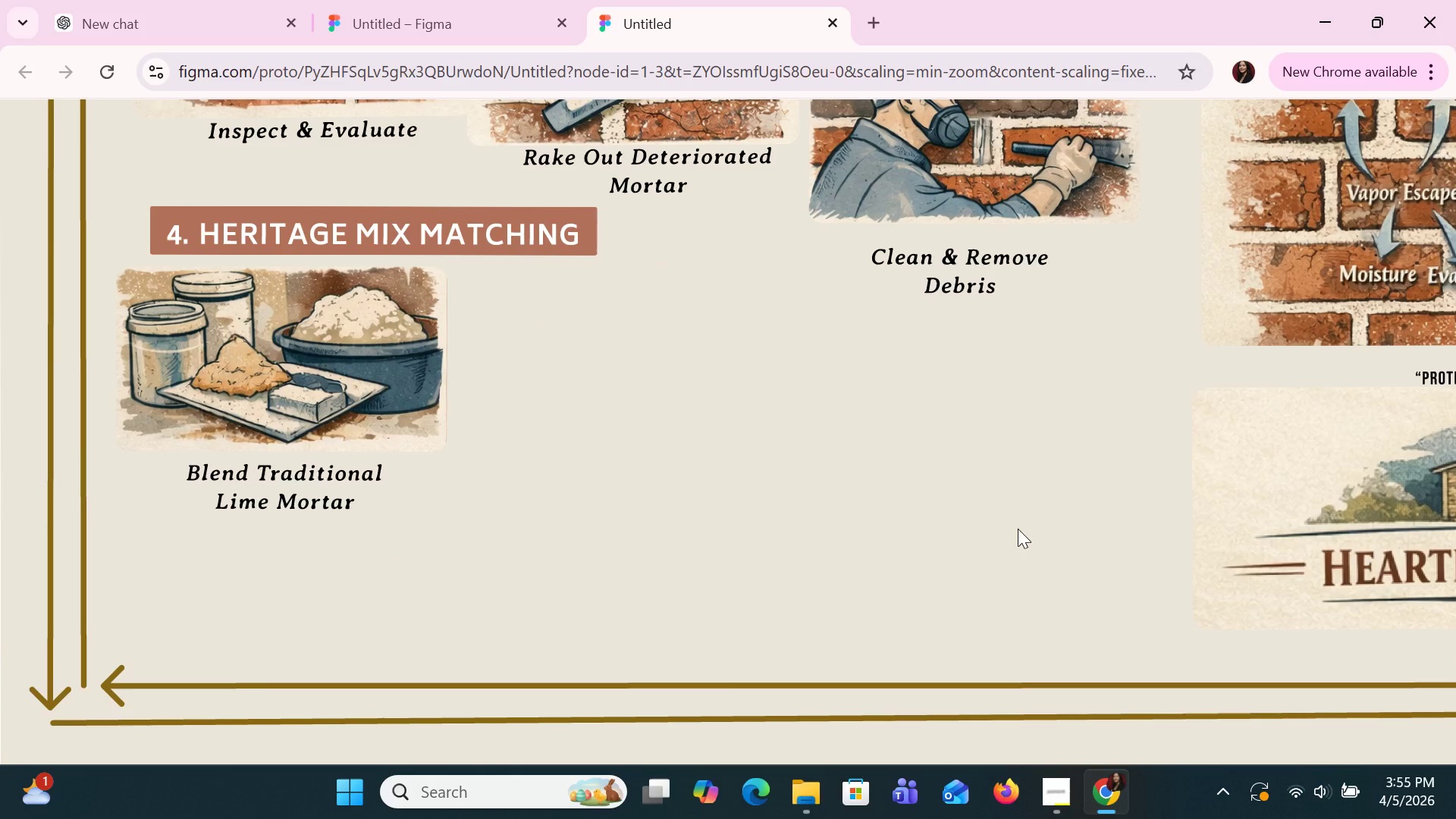 
hold_key(key=ControlLeft, duration=1.17)
scroll: coordinate [1018, 529], scroll_direction: down, amount: 3.0
 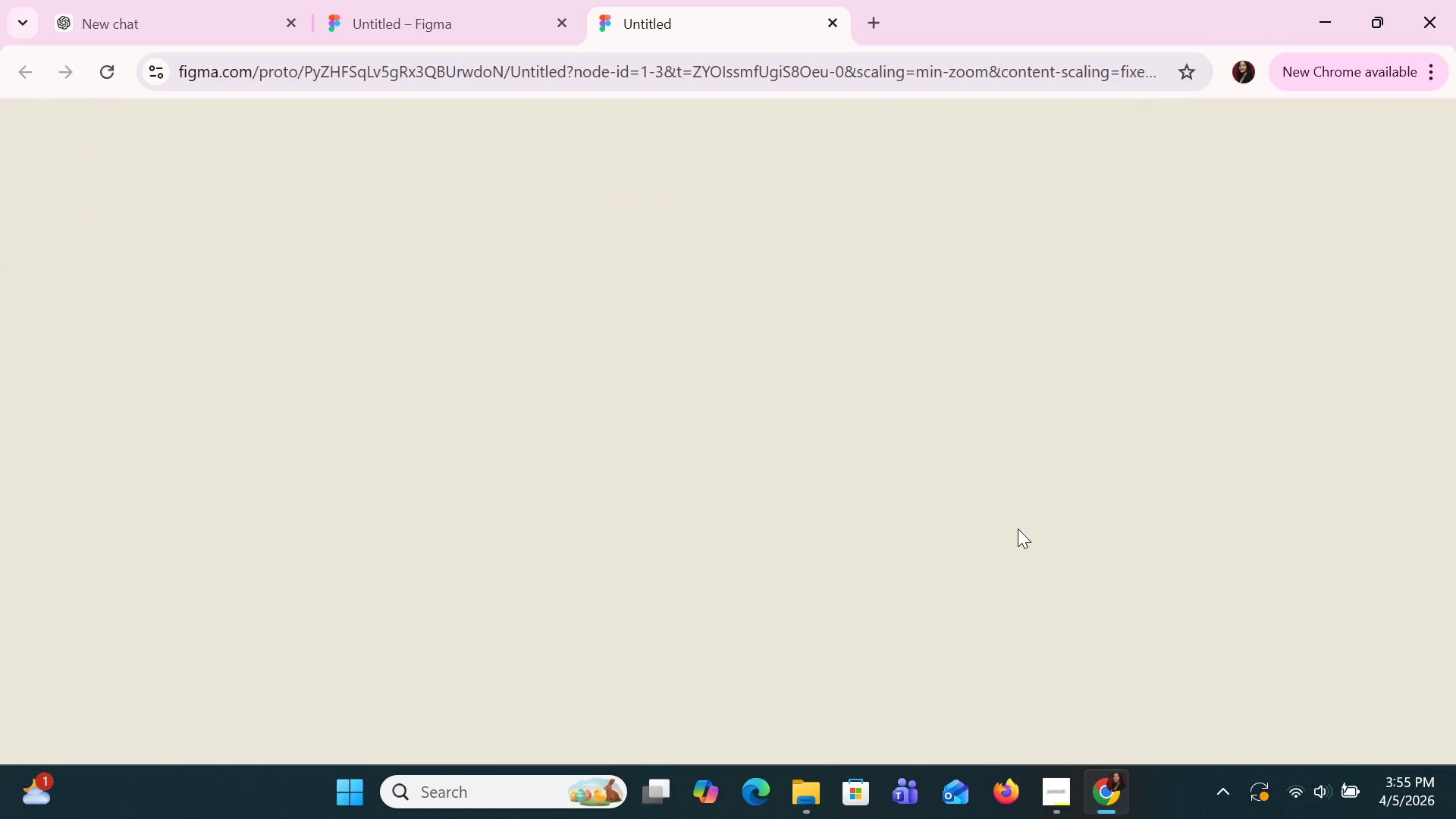 
scroll: coordinate [1018, 529], scroll_direction: up, amount: 3.0
 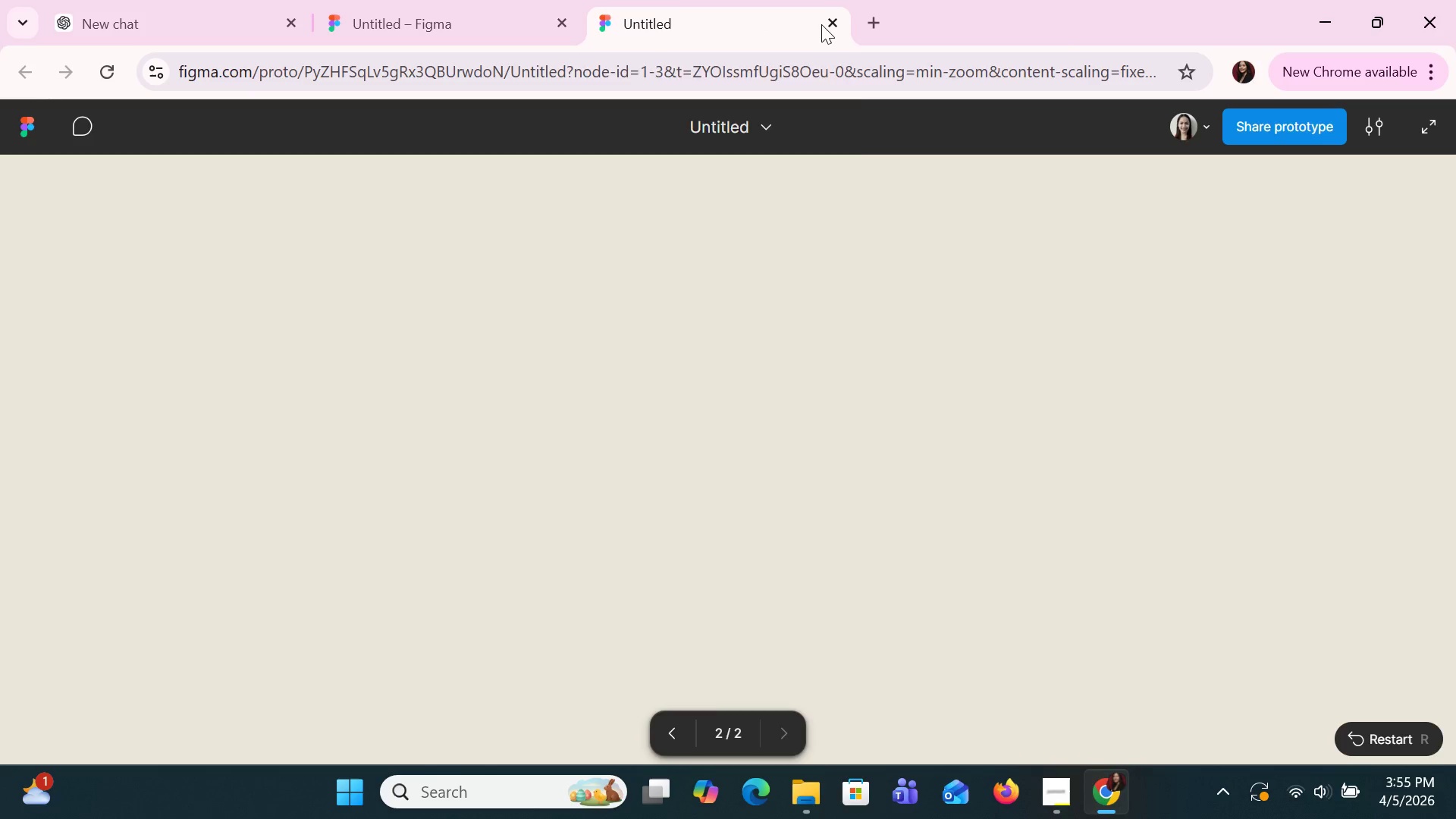 
left_click([829, 30])
 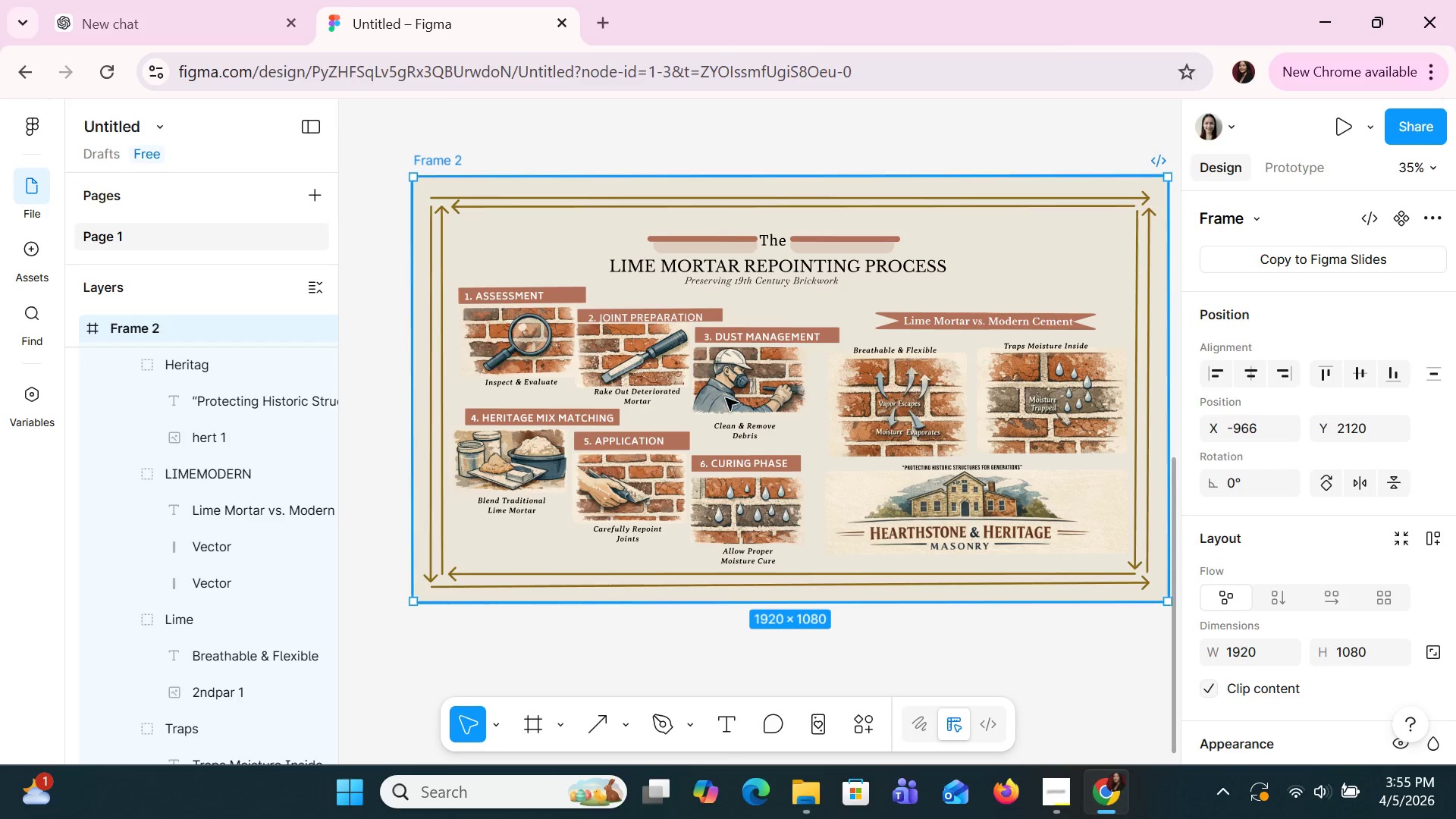 
left_click([632, 524])
 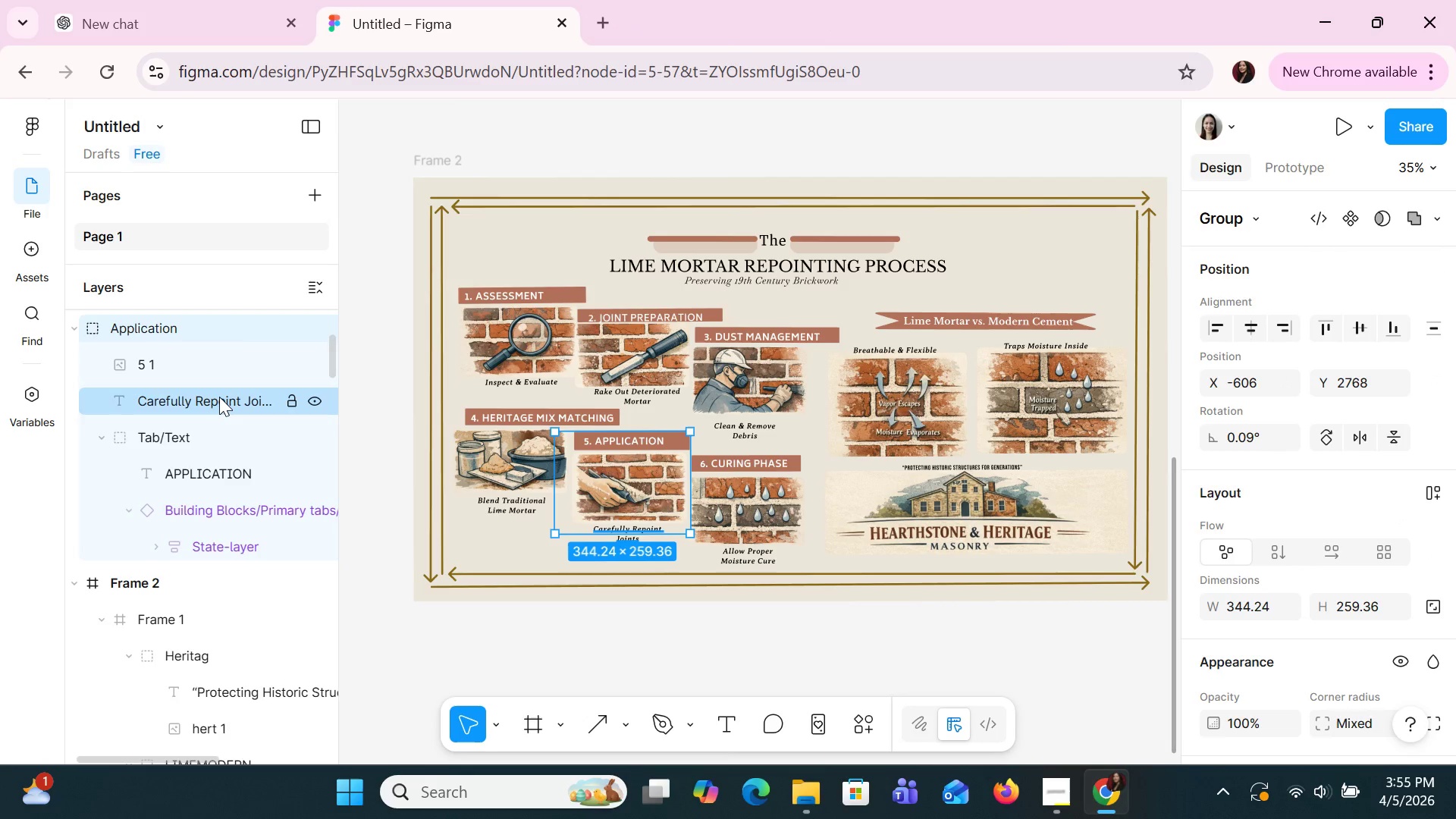 
left_click_drag(start_coordinate=[214, 325], to_coordinate=[138, 588])
 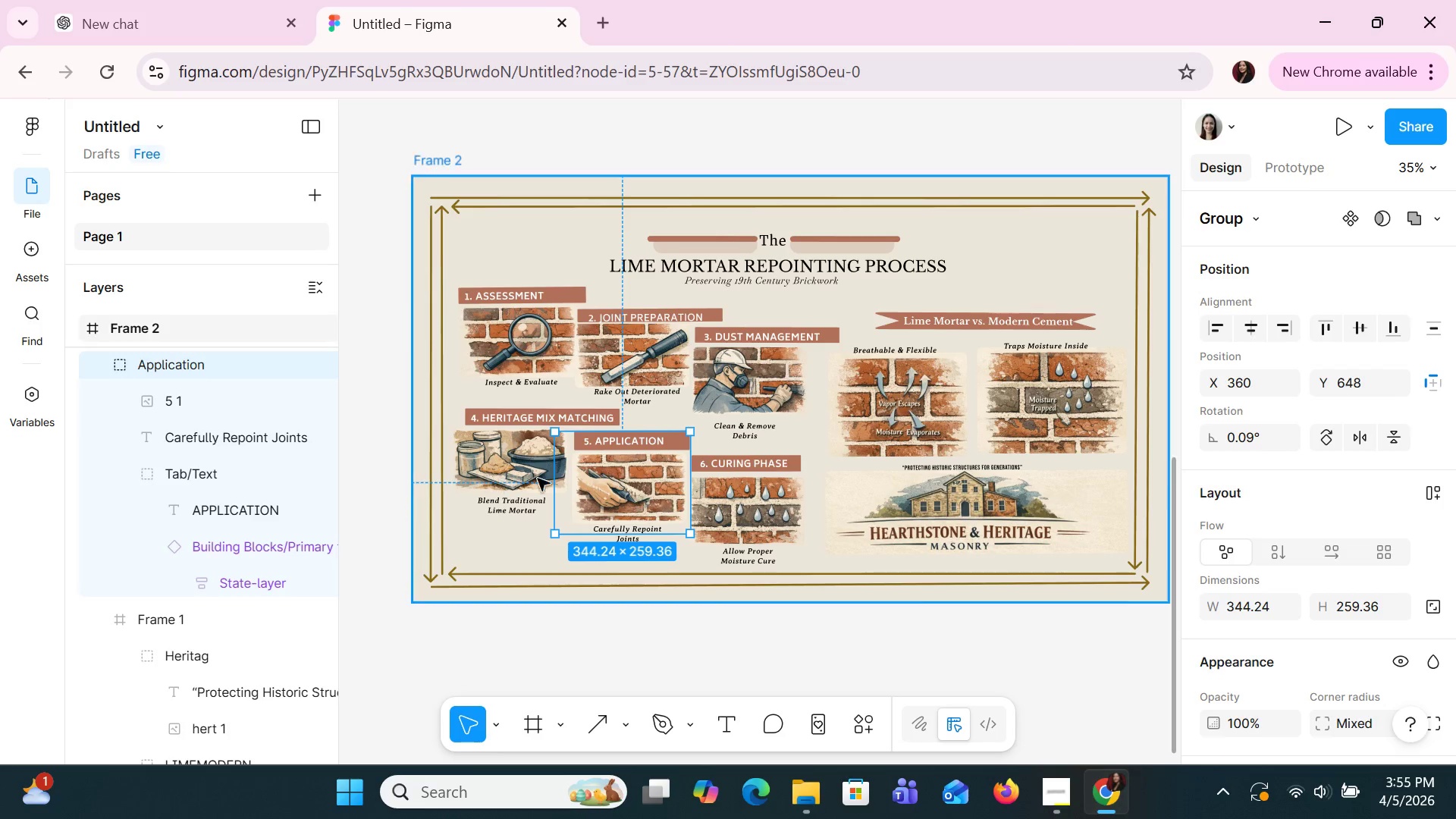 
left_click([757, 475])
 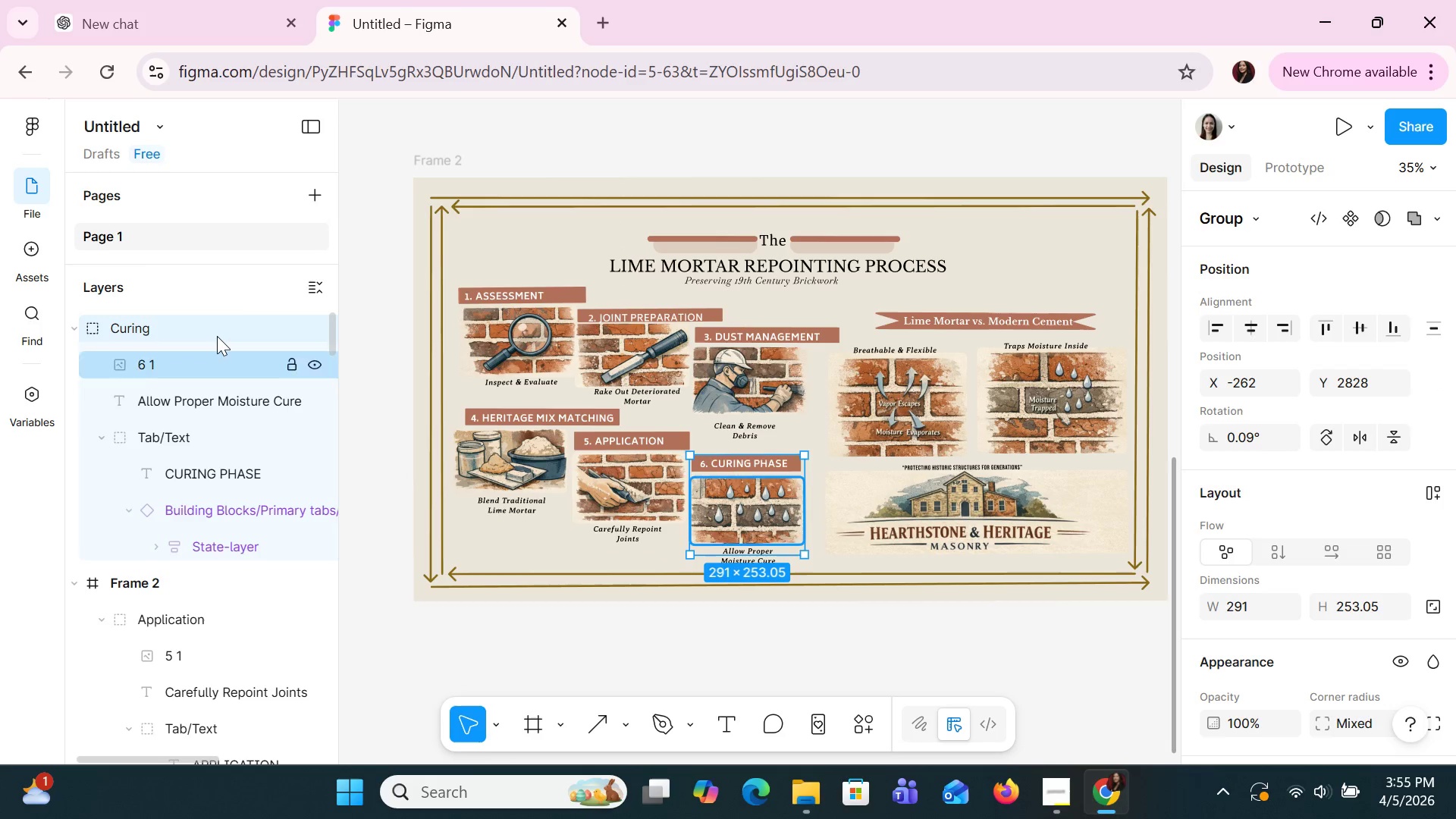 
left_click_drag(start_coordinate=[217, 327], to_coordinate=[155, 595])
 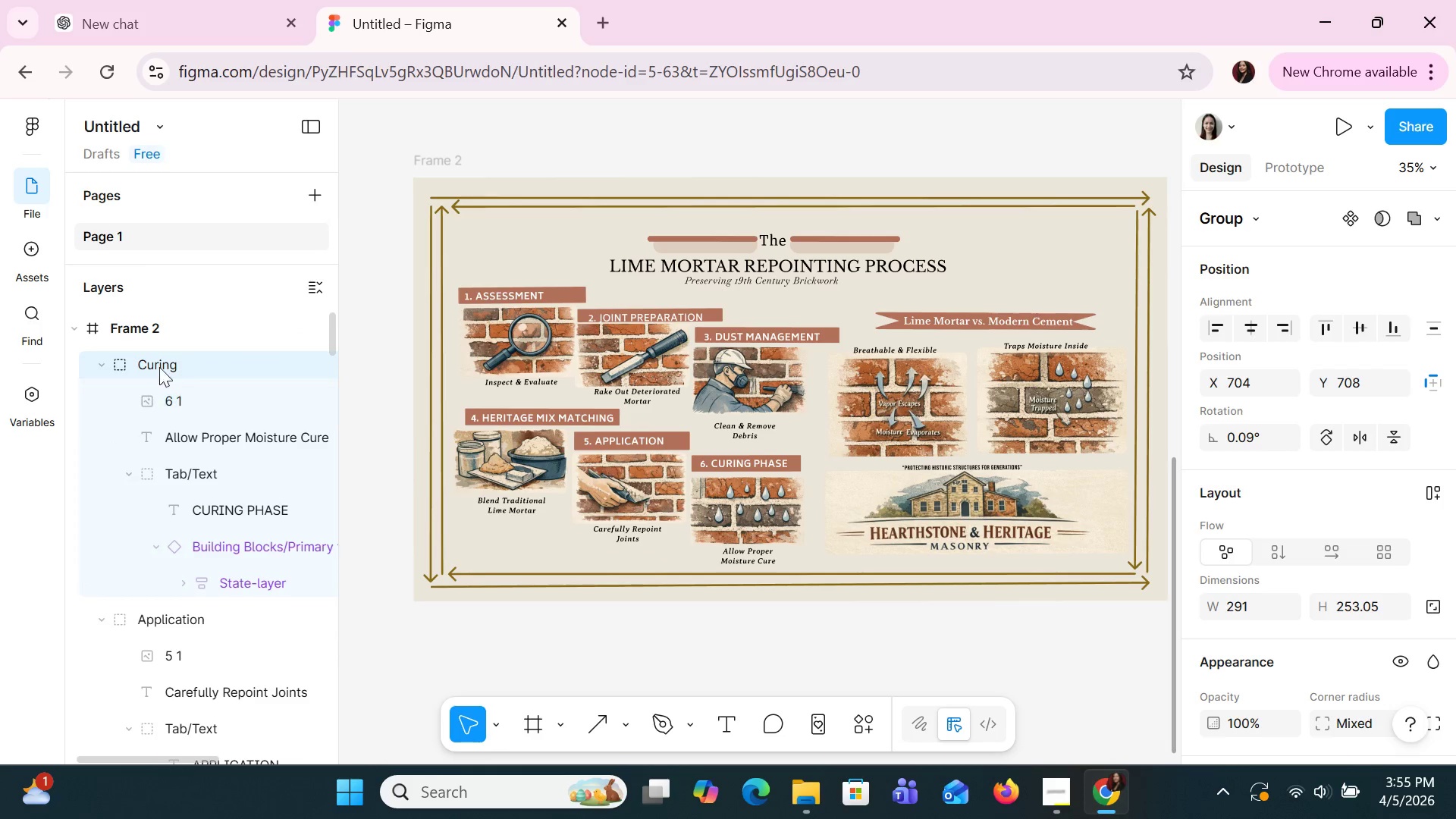 
left_click([176, 331])
 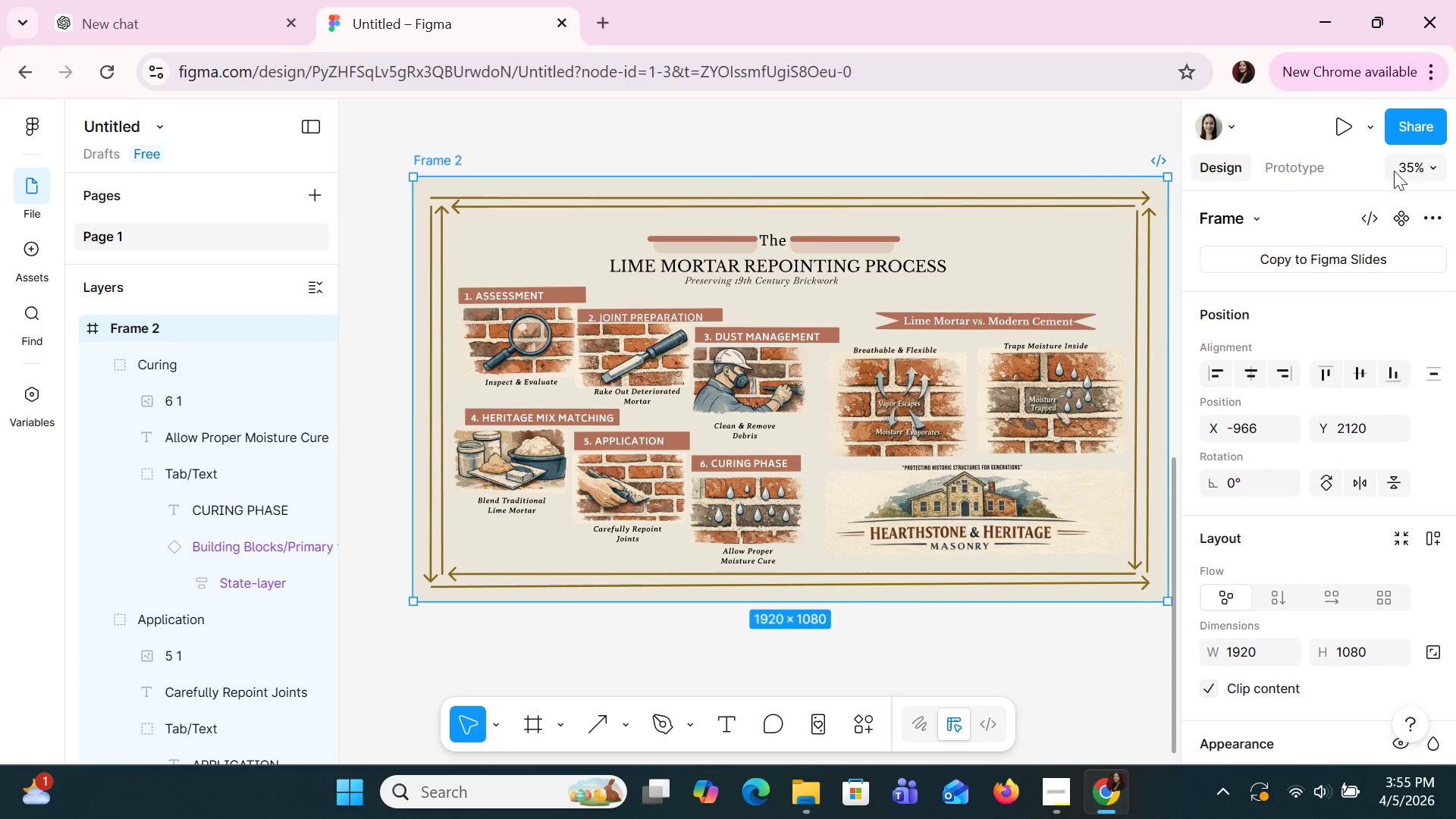 
left_click([1354, 124])
 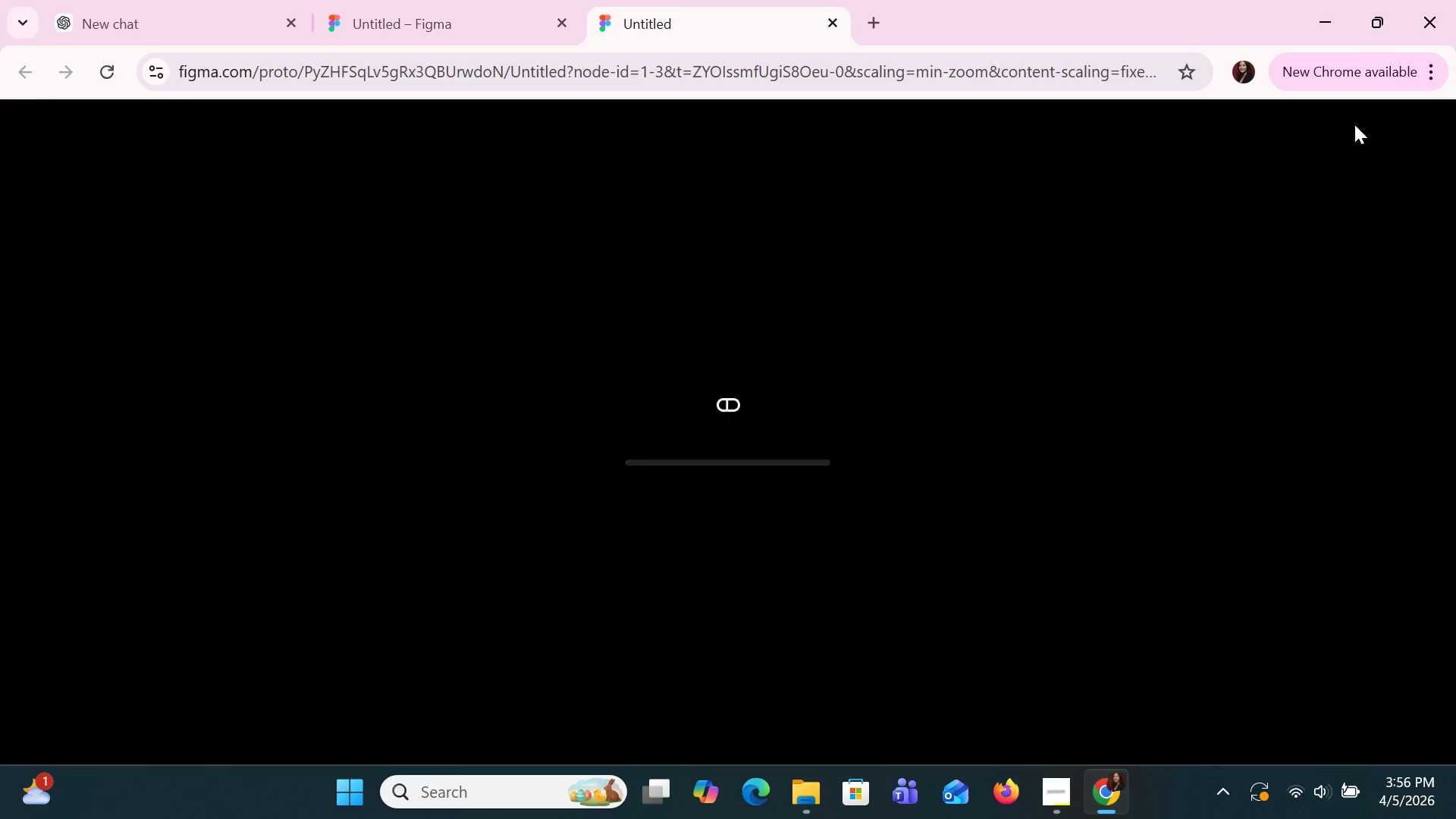 
mouse_move([606, 24])
 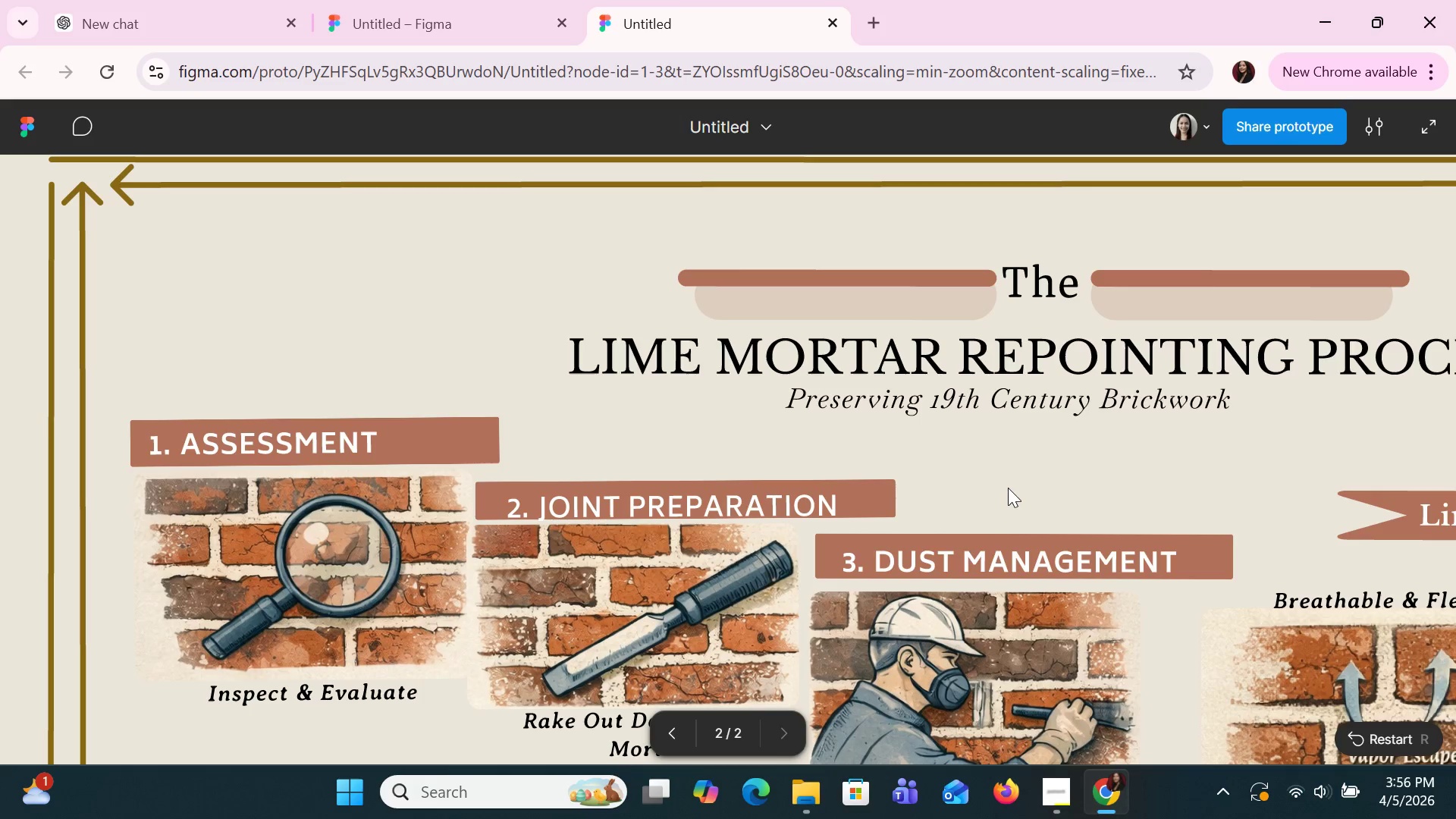 
scroll: coordinate [1008, 488], scroll_direction: down, amount: 3.0
 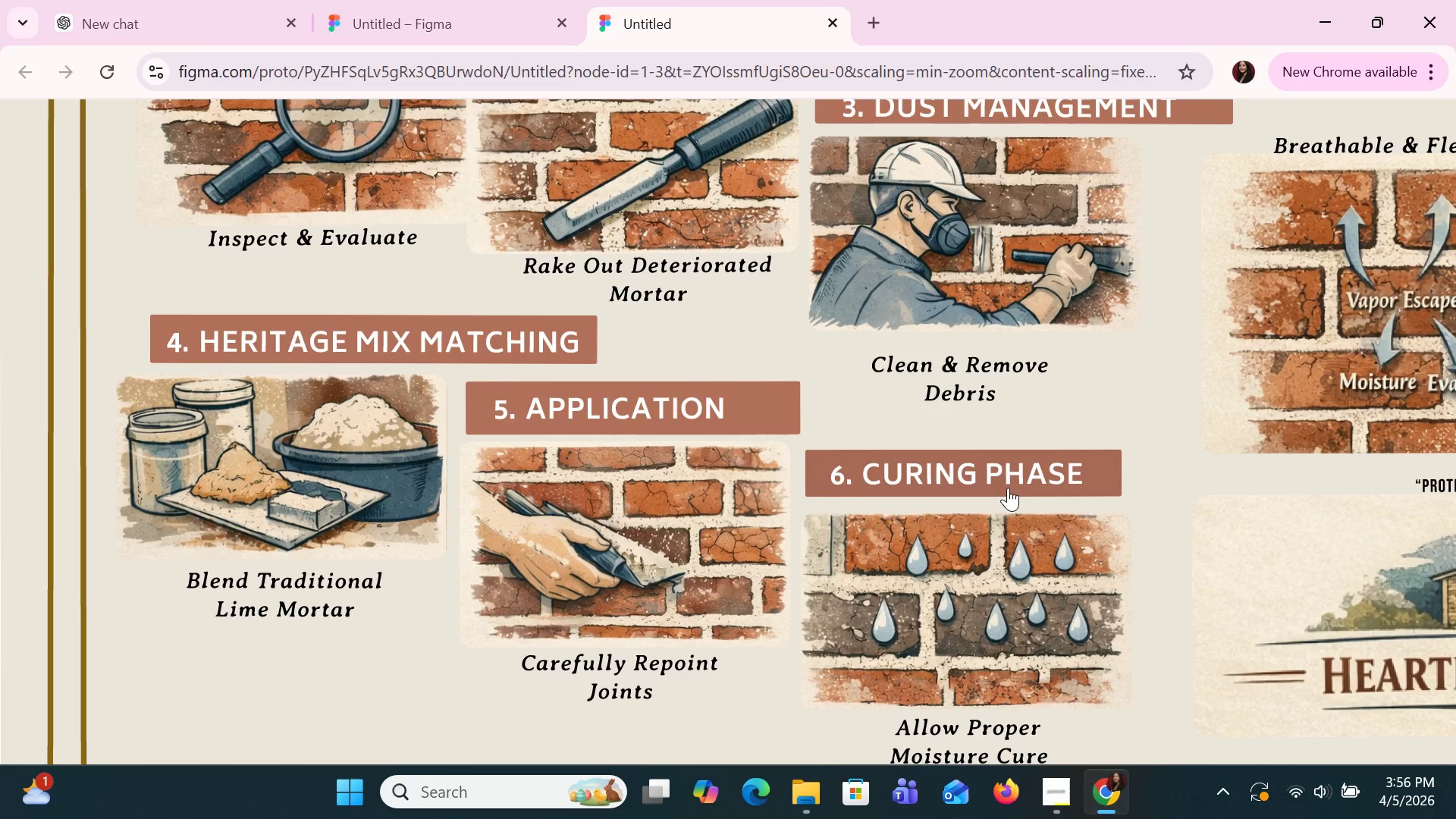 
hold_key(key=ControlLeft, duration=1.03)
scroll: coordinate [1008, 488], scroll_direction: down, amount: 4.0
 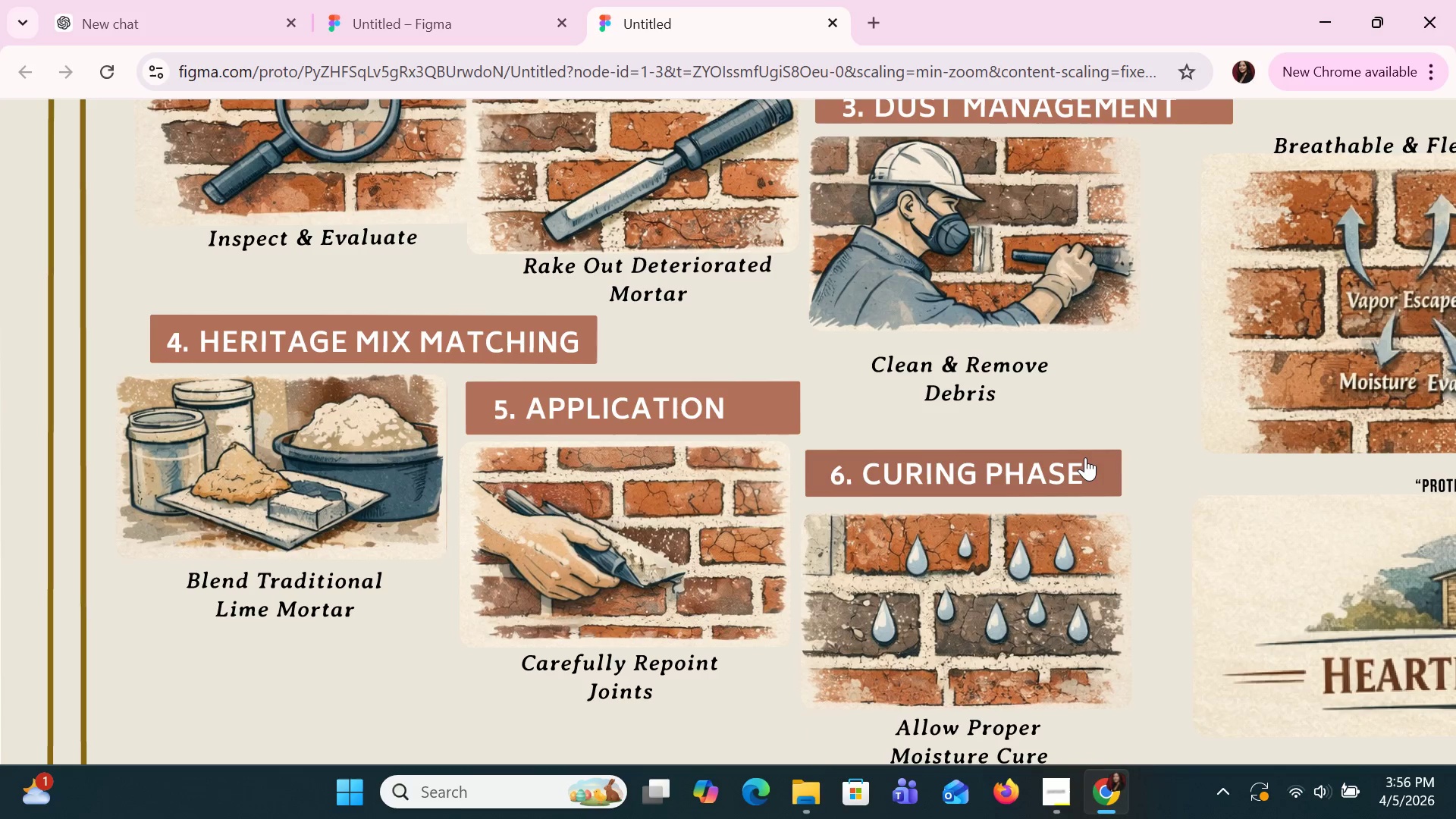 
left_click_drag(start_coordinate=[1079, 476], to_coordinate=[760, 570])
 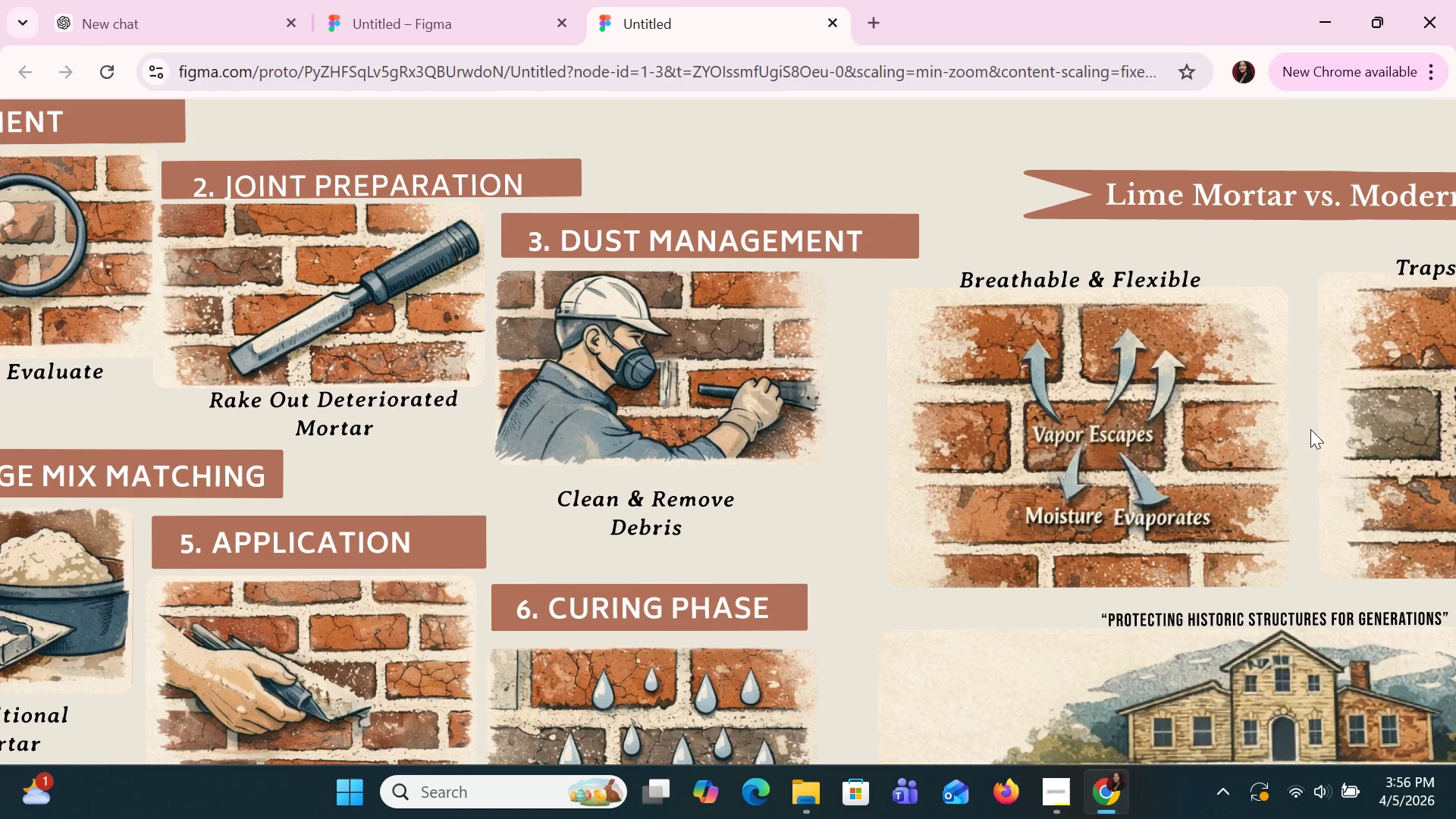 
left_click_drag(start_coordinate=[1320, 425], to_coordinate=[1072, 325])
 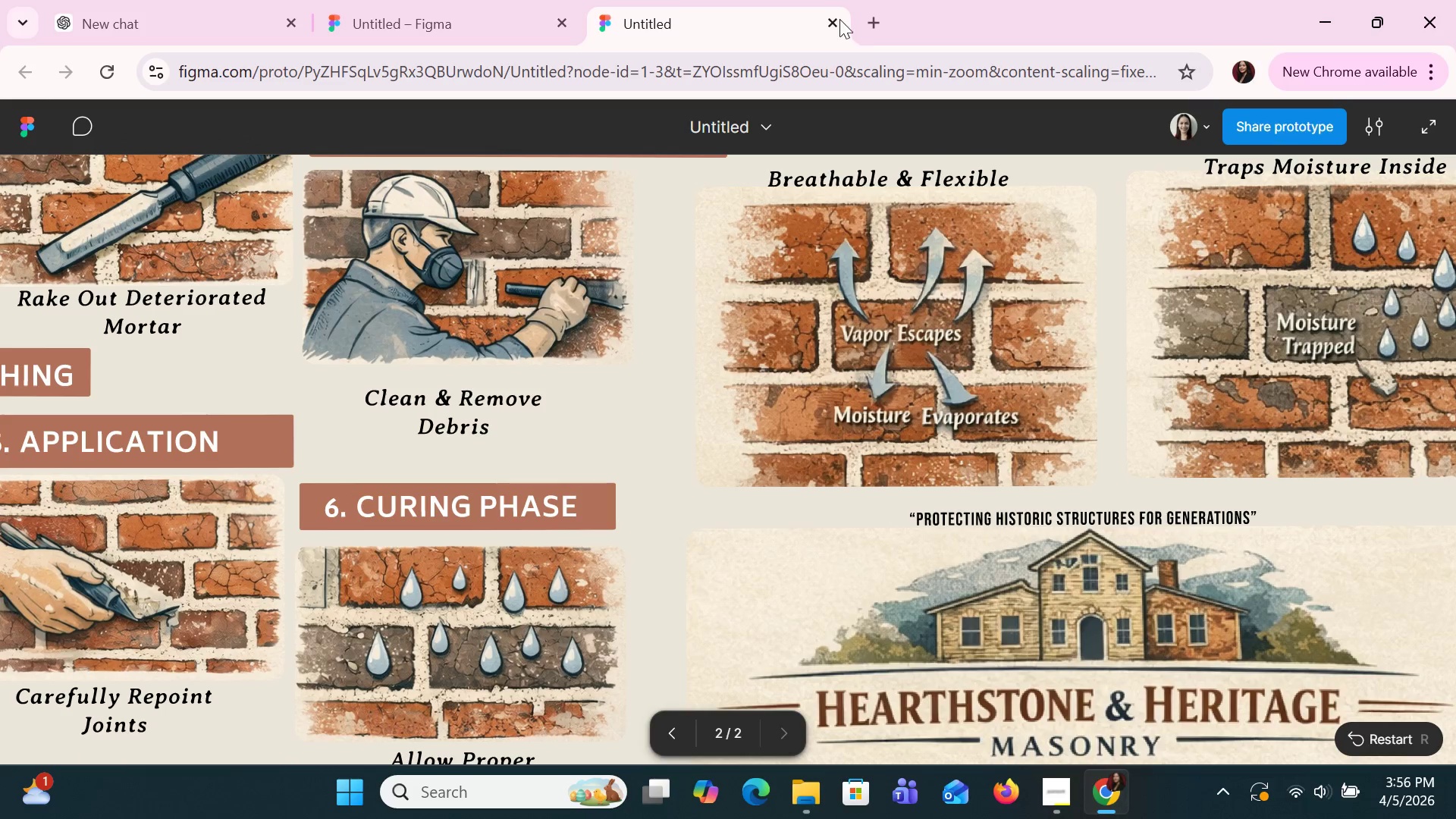 
left_click([824, 5])
 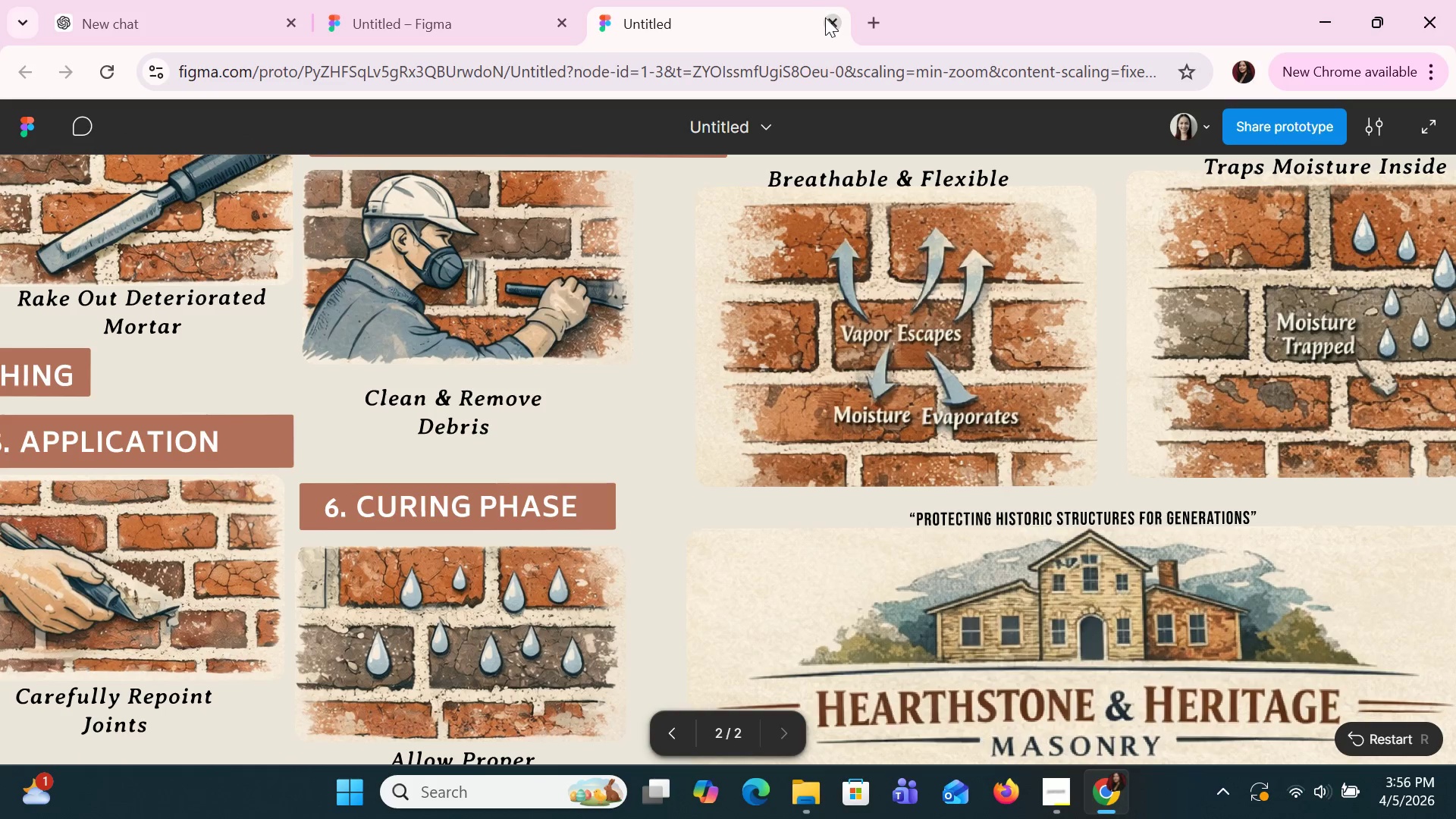 
left_click([829, 23])
 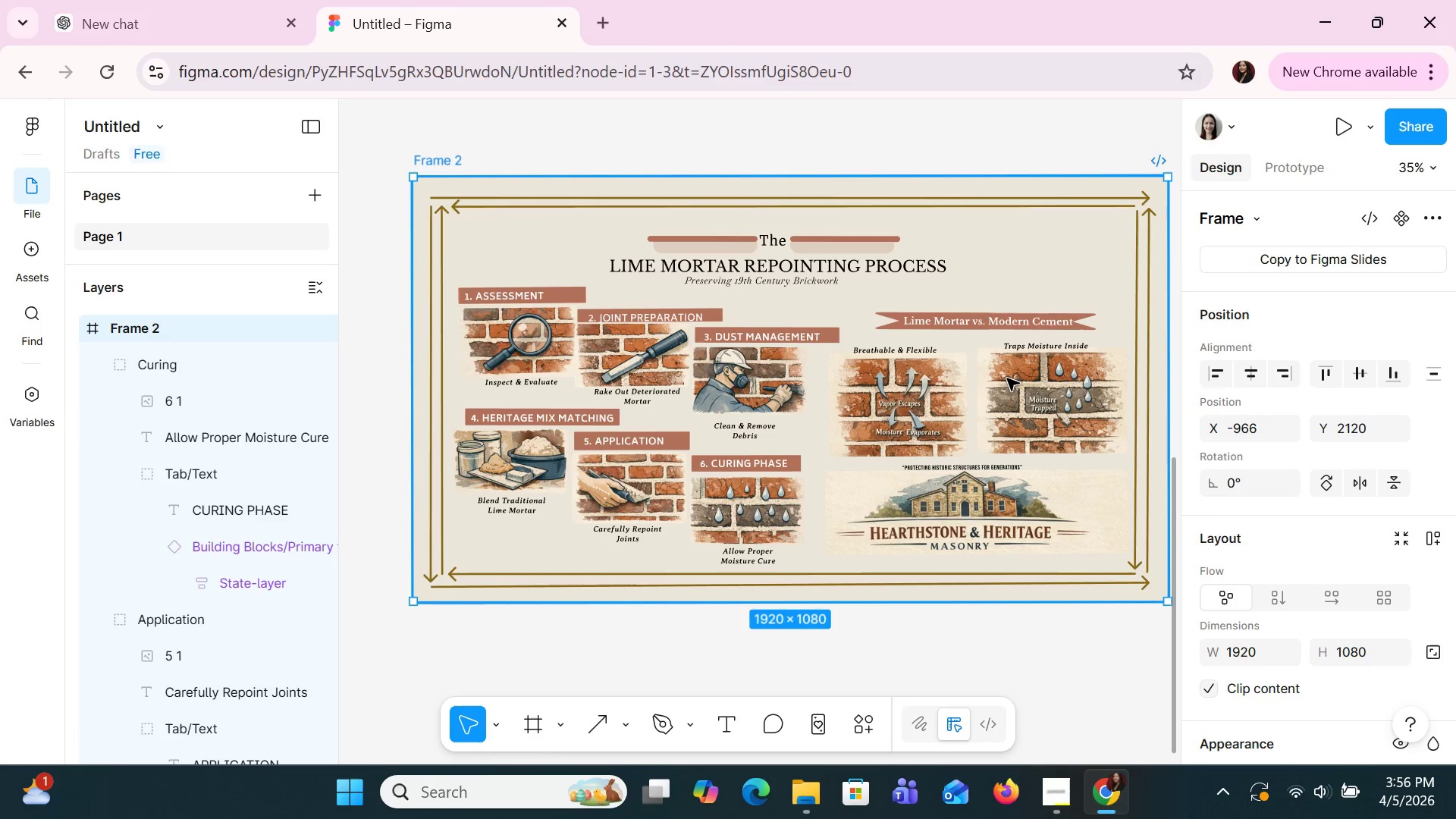 
double_click([1016, 392])
 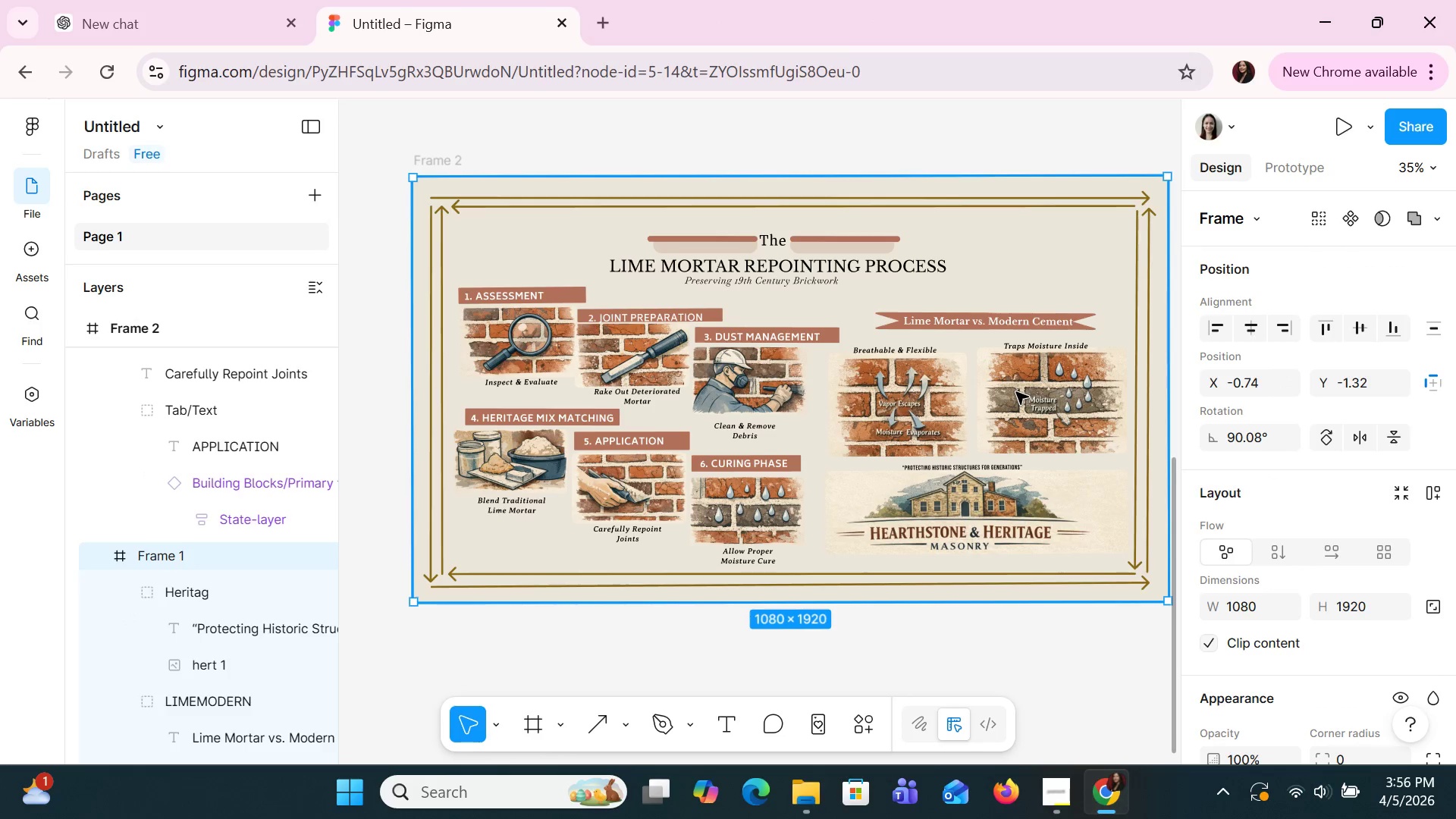 
triple_click([1016, 392])
 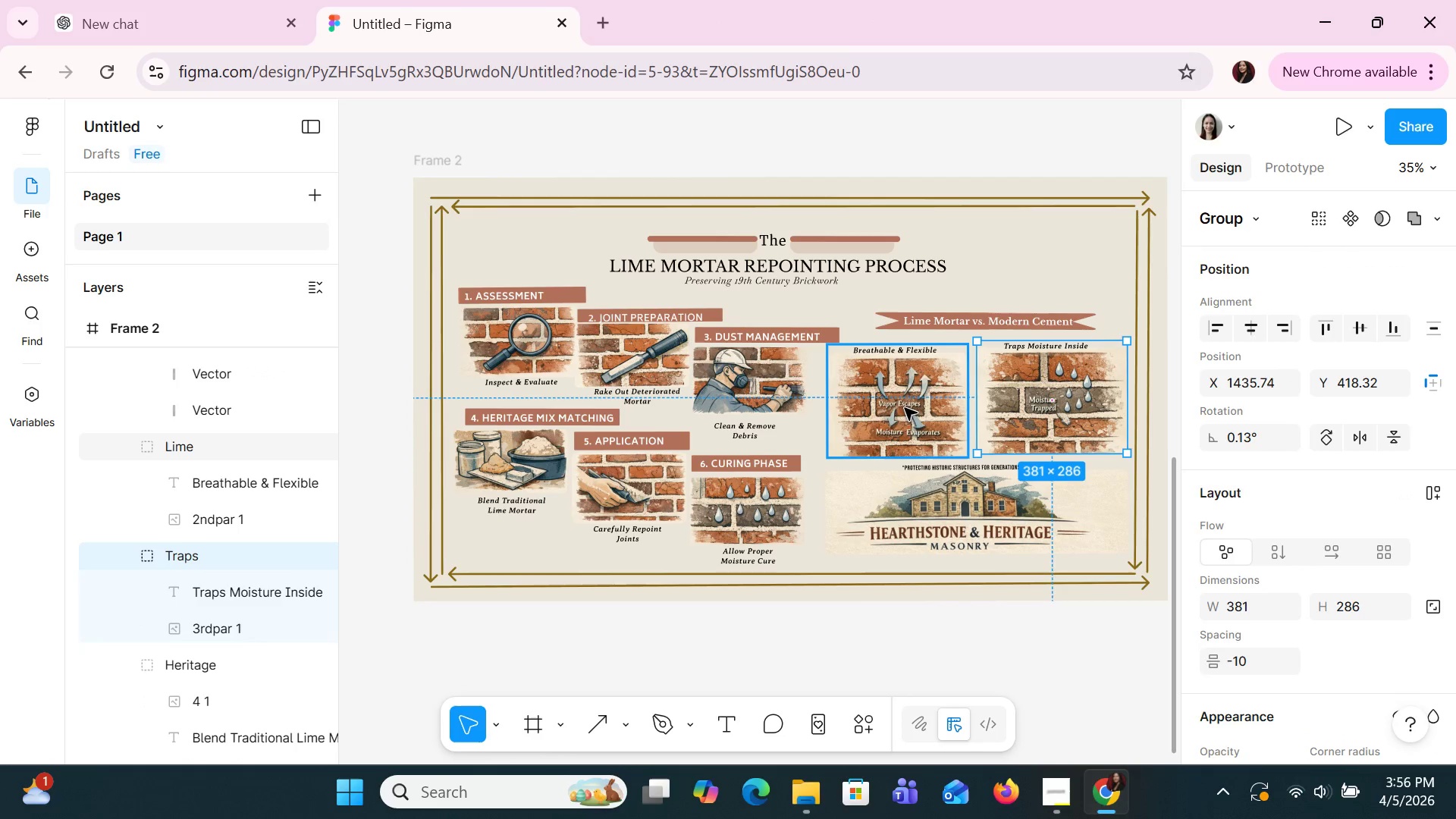 
left_click([903, 407])
 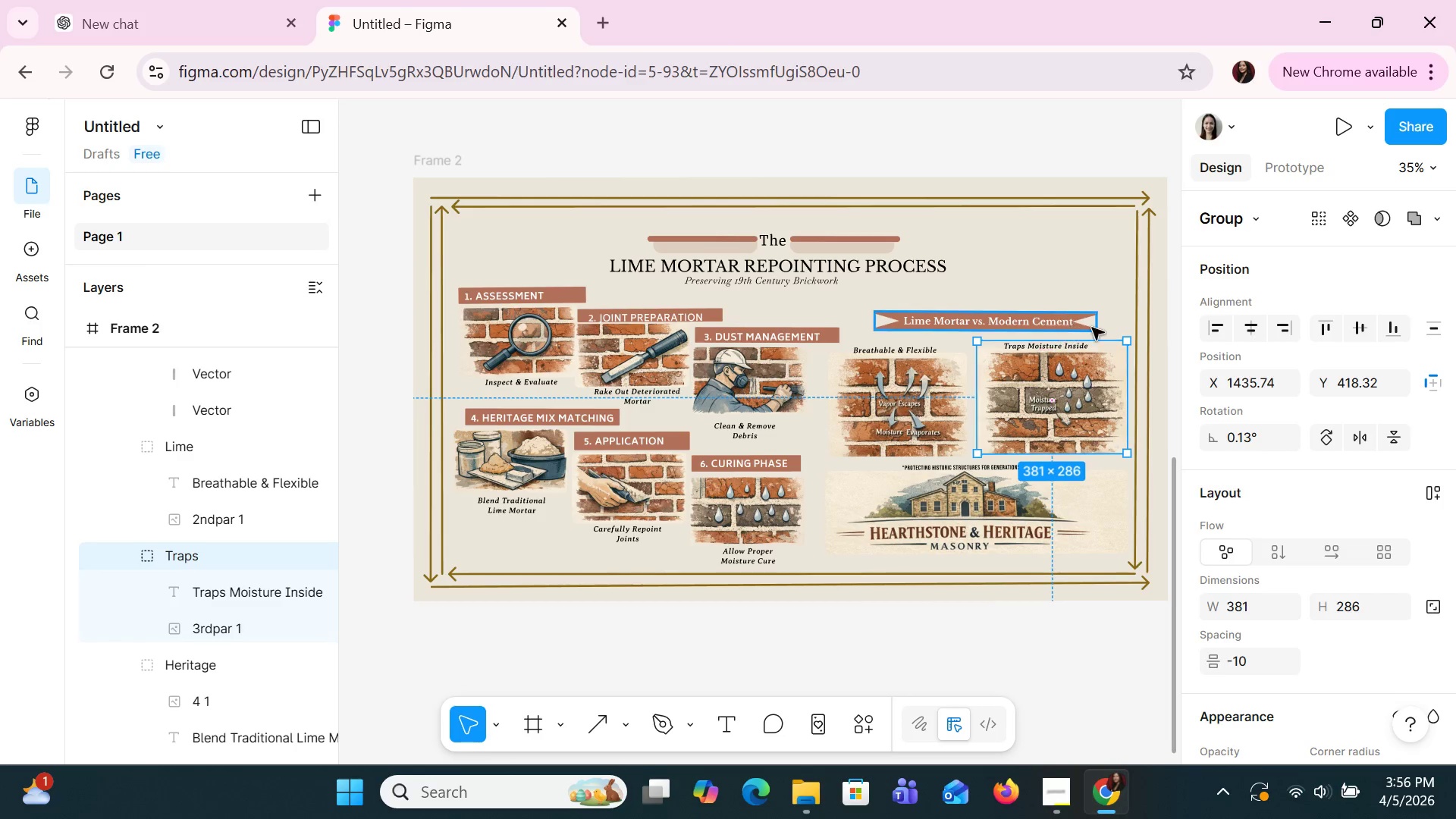 
left_click_drag(start_coordinate=[1126, 340], to_coordinate=[1120, 350])
 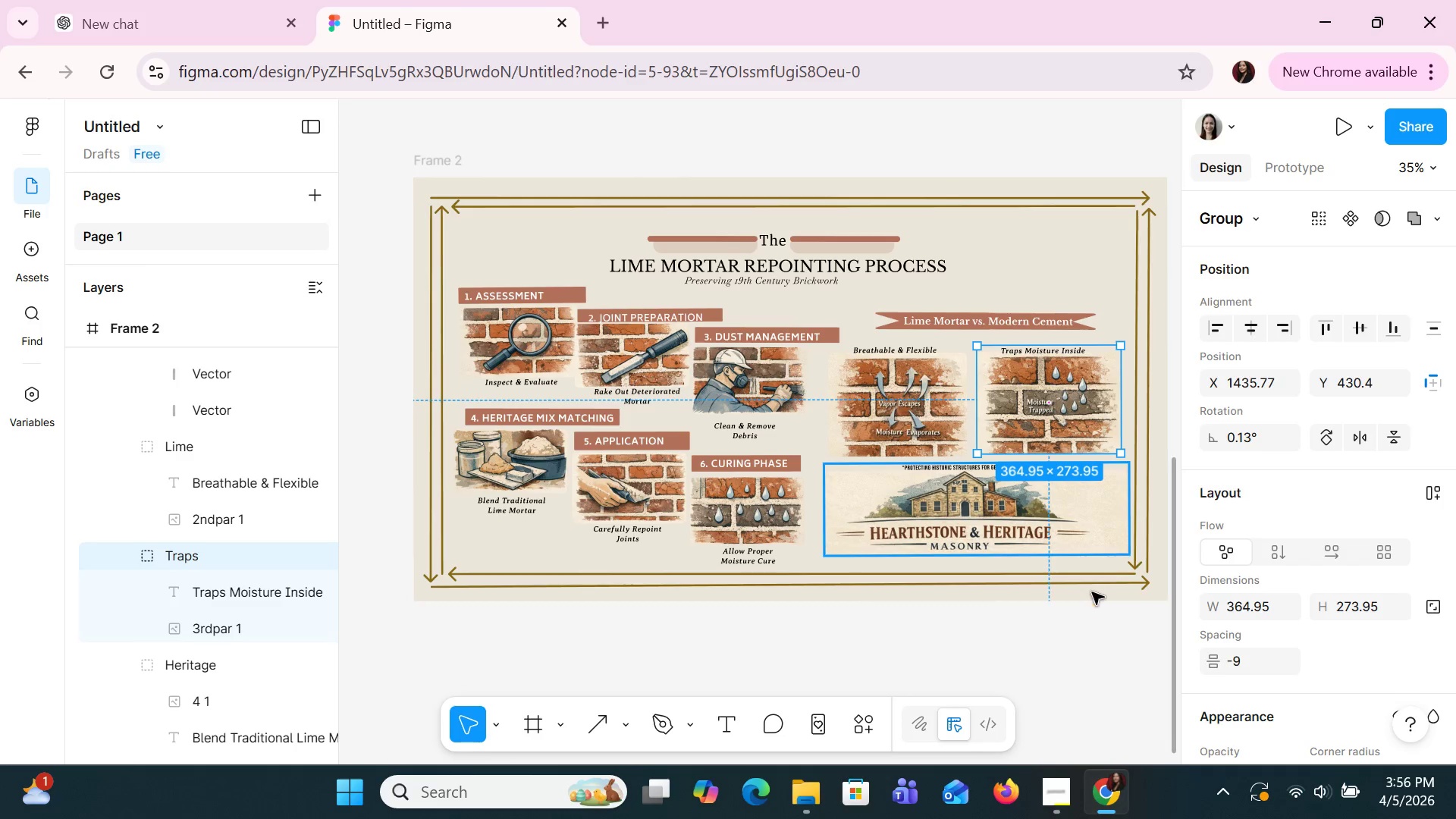 
left_click([1088, 611])
 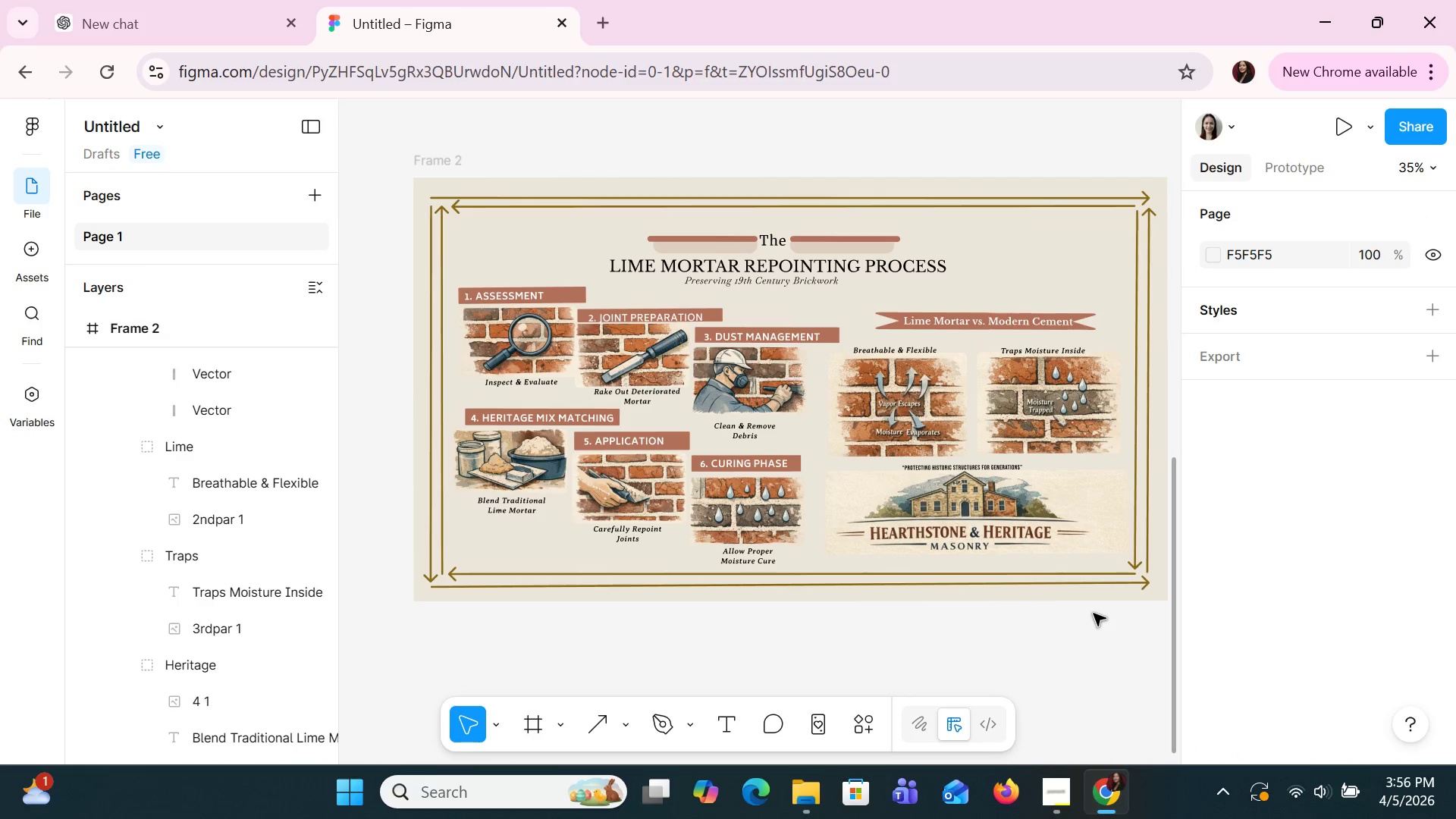 
hold_key(key=ControlLeft, duration=0.83)
scroll: coordinate [1094, 613], scroll_direction: none, amount: 0.0
 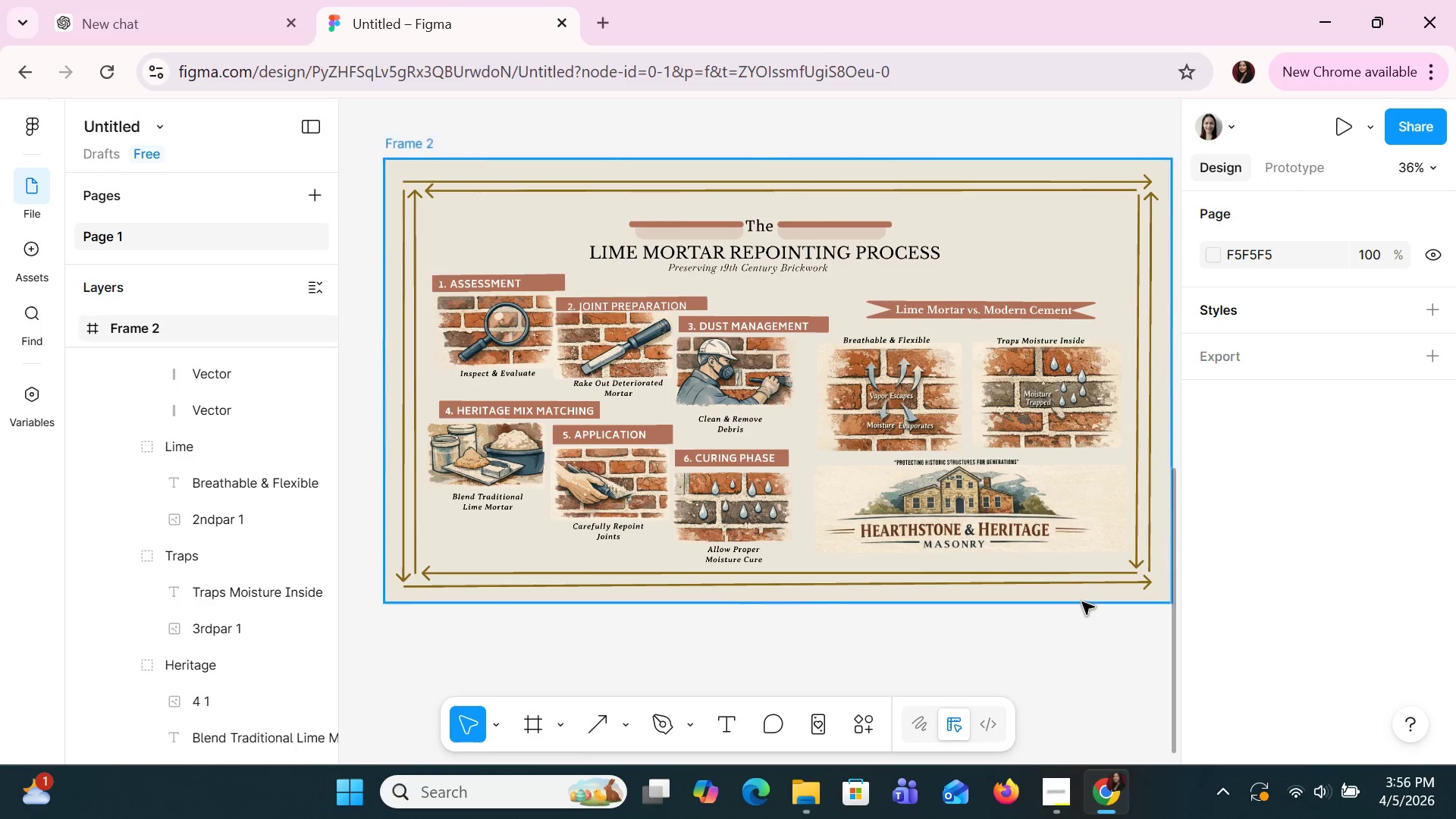 
hold_key(key=ShiftLeft, duration=1.5)
 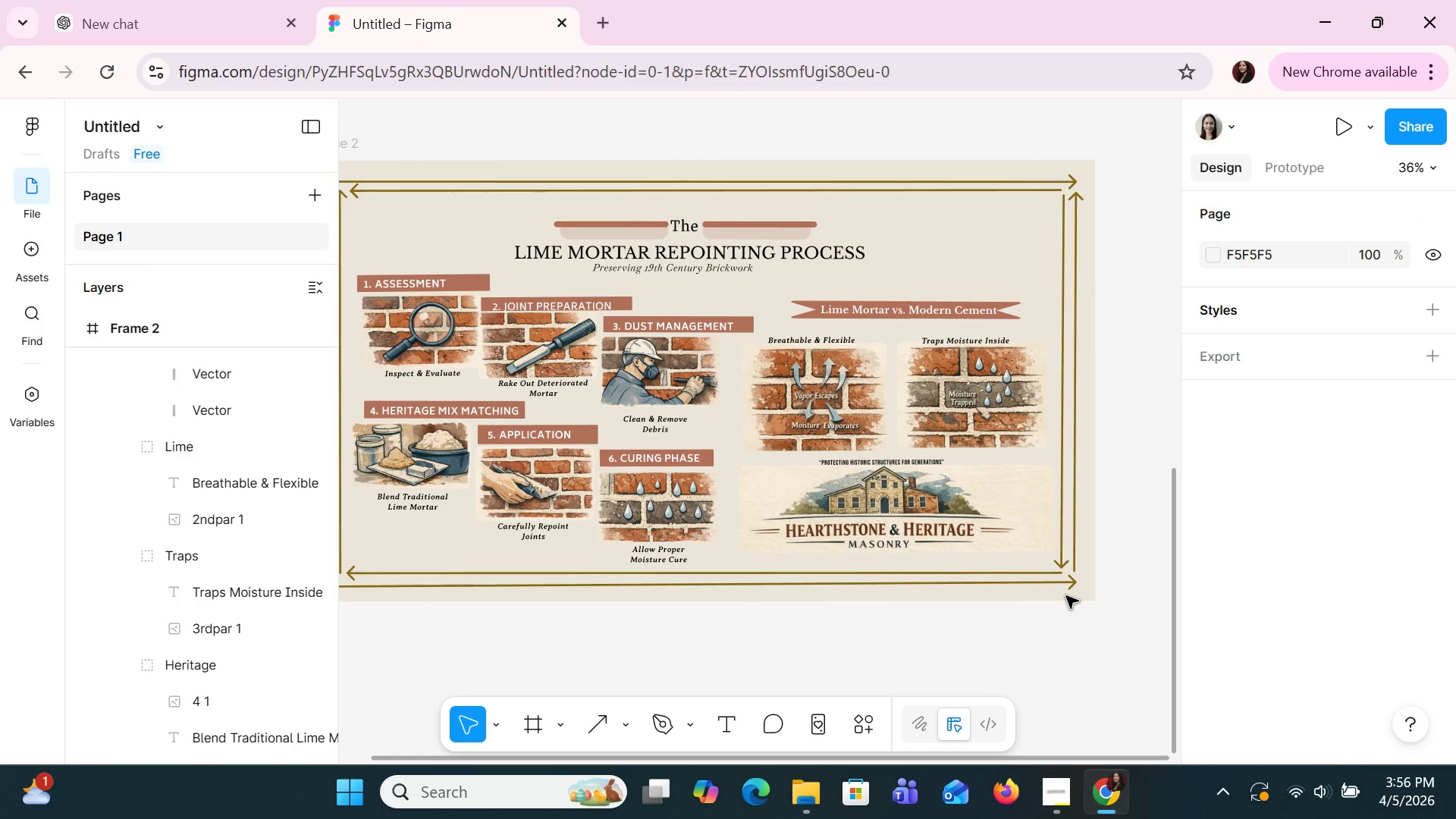 
key(Shift+ShiftLeft)
 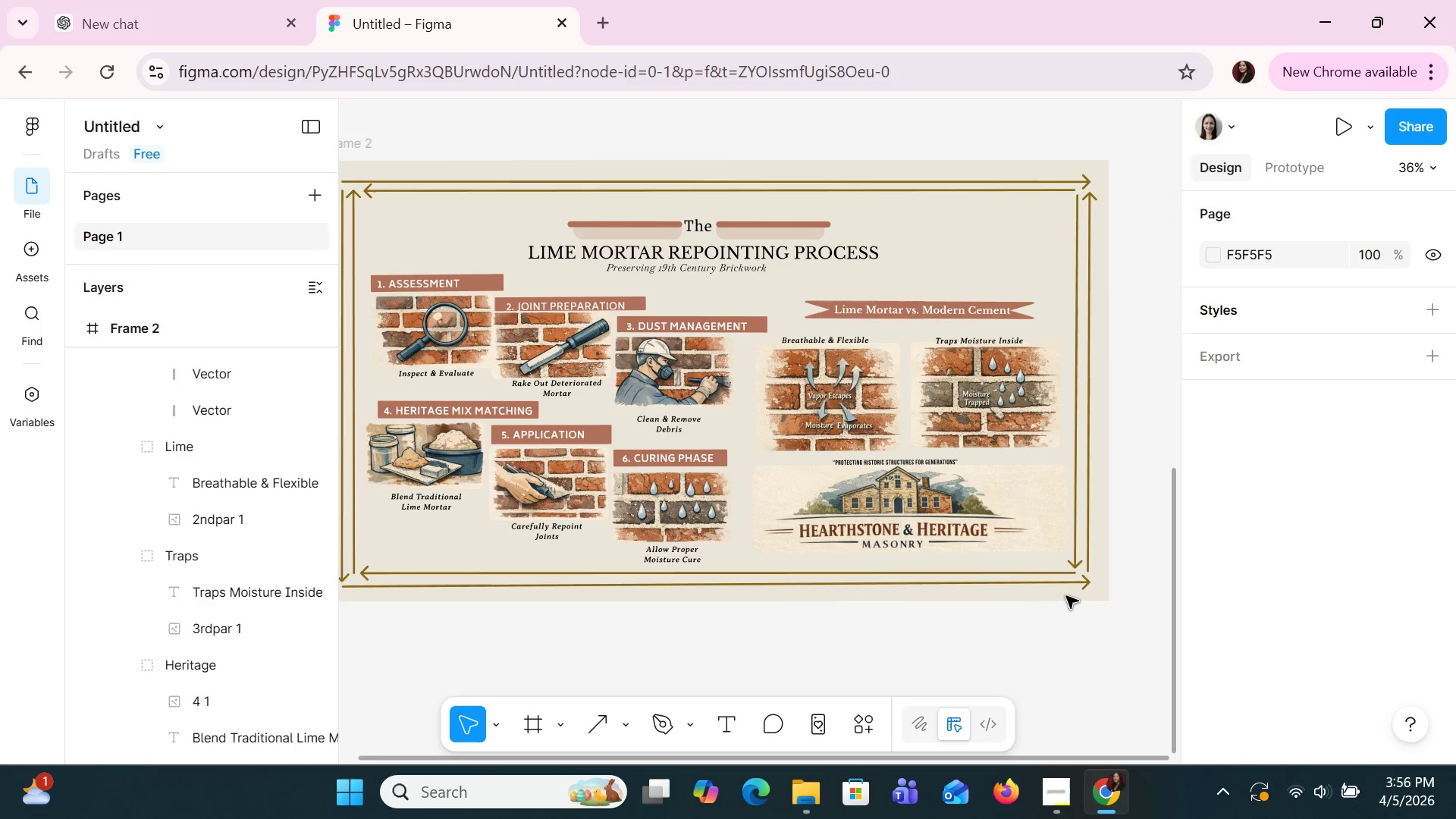 
key(Shift+ShiftLeft)
 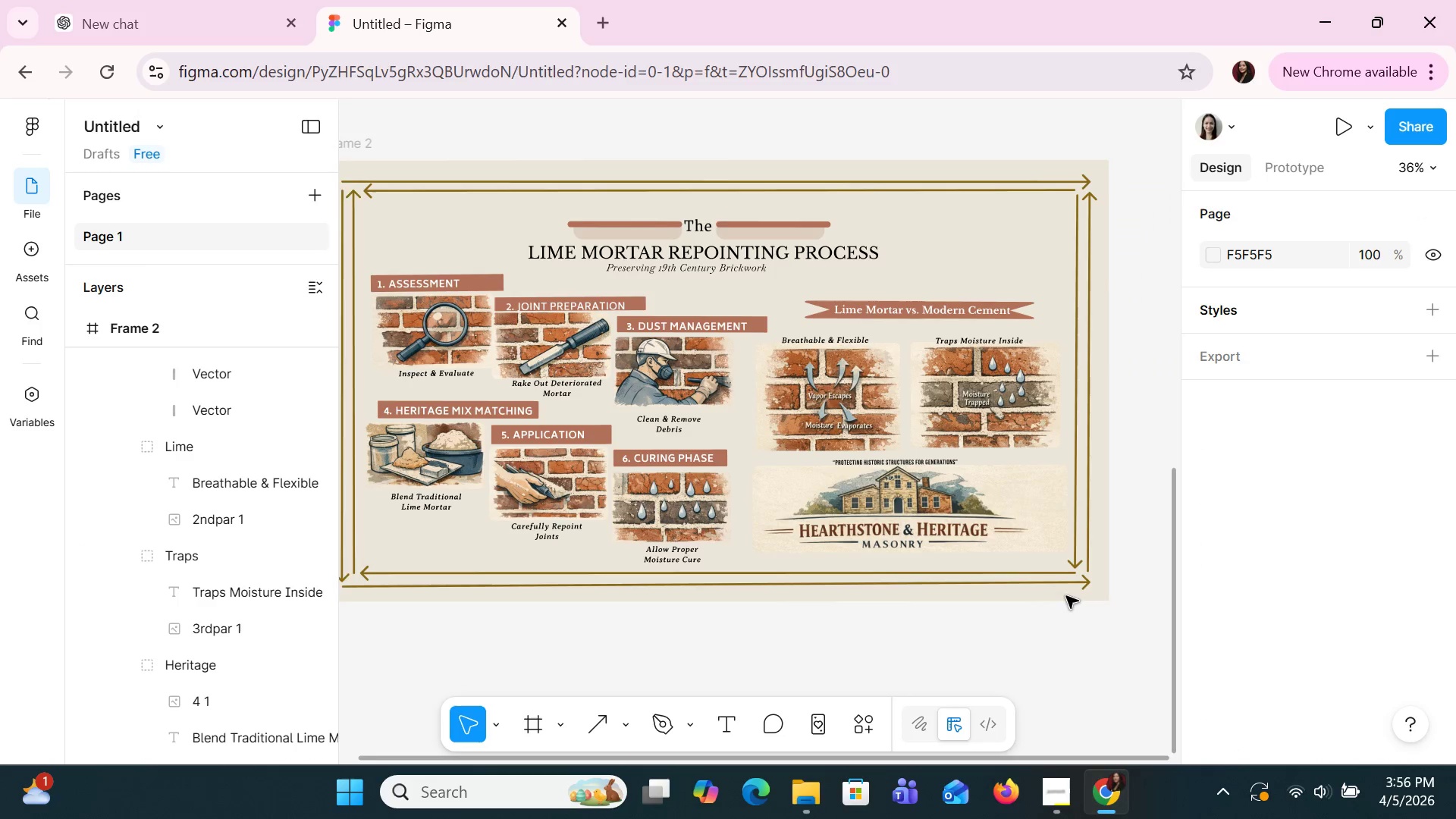 
key(Shift+ShiftLeft)
 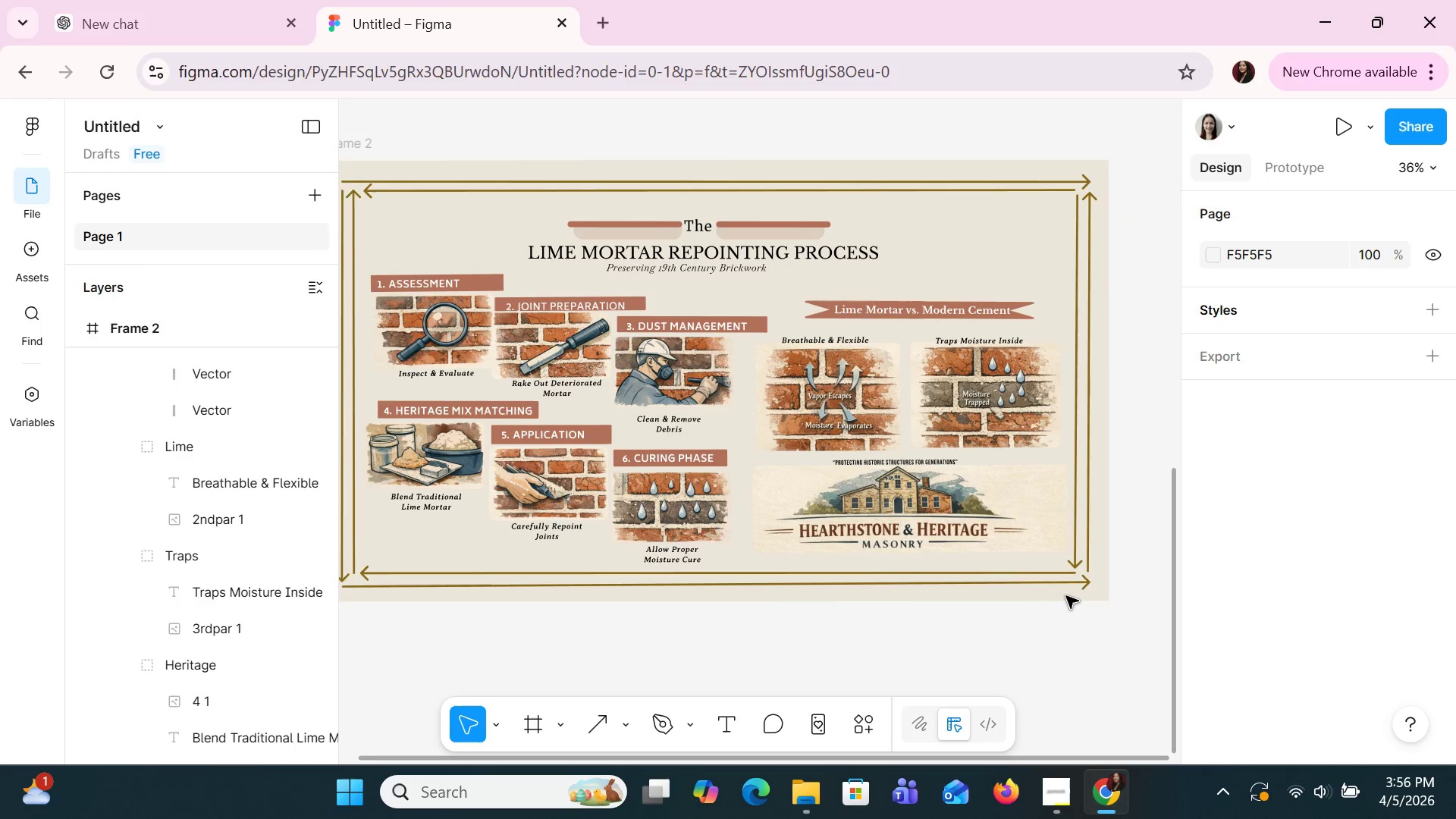 
key(Shift+ShiftLeft)
 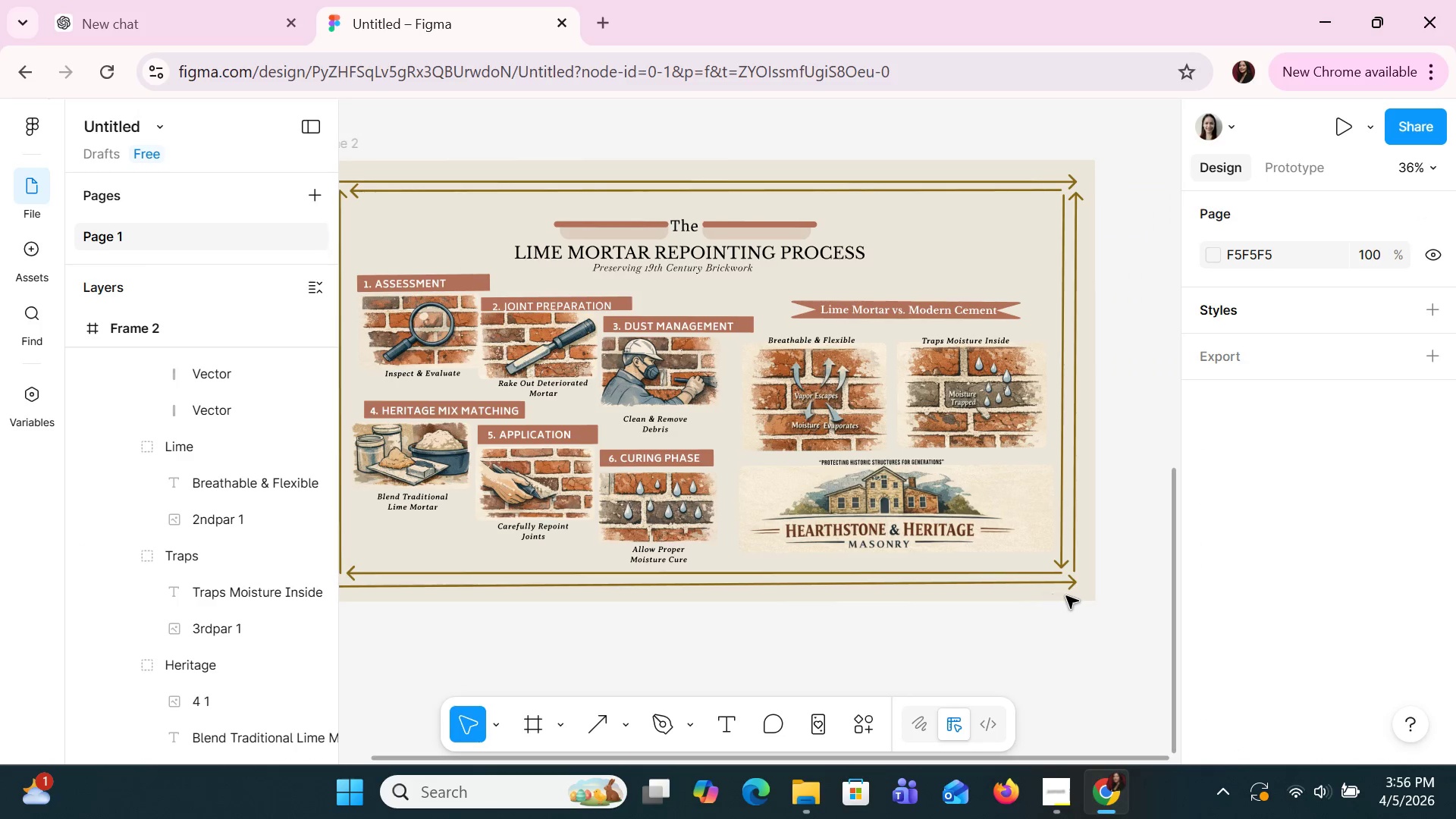 
key(Shift+ShiftLeft)
 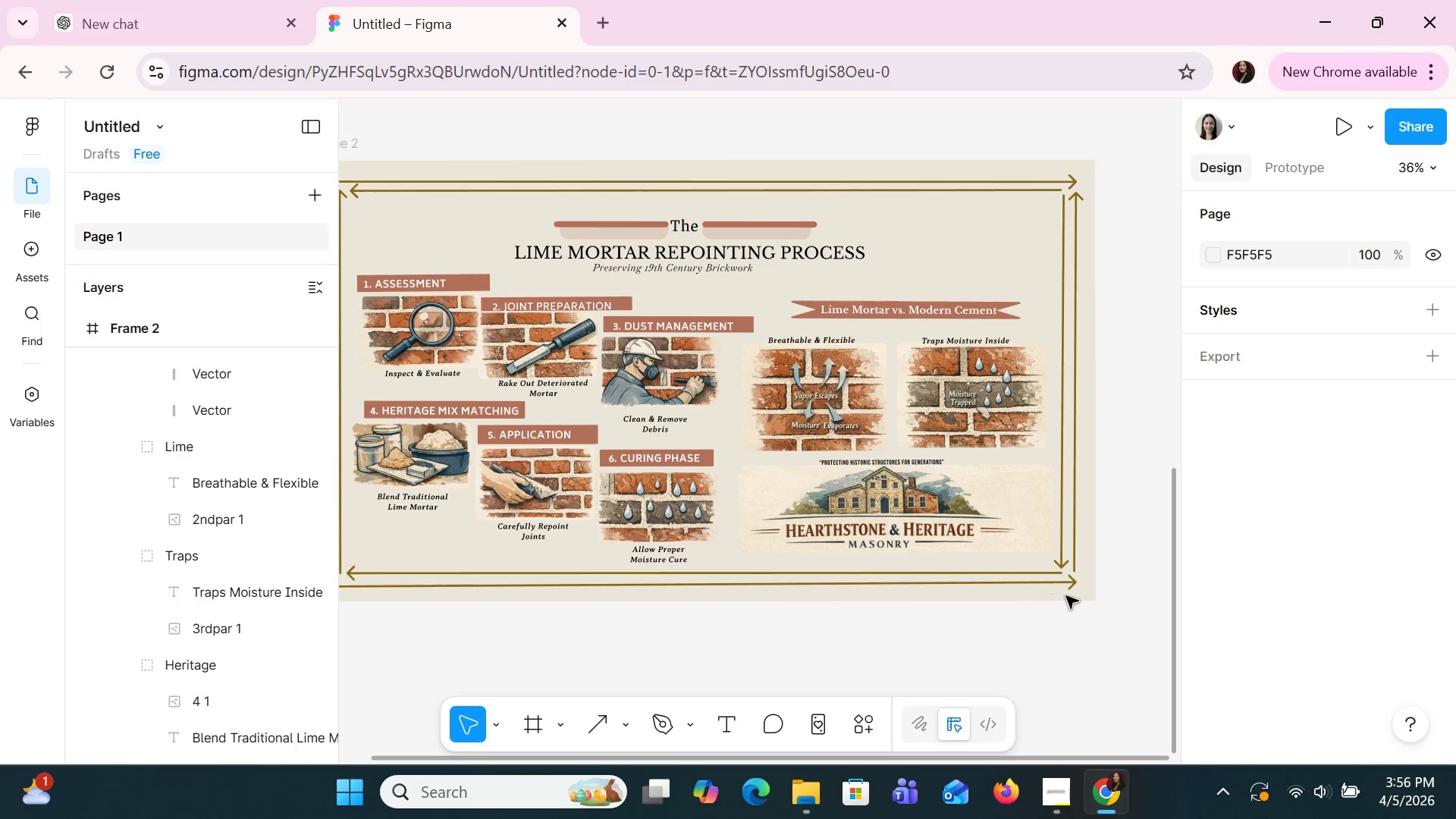 
key(Shift+ShiftLeft)
 